 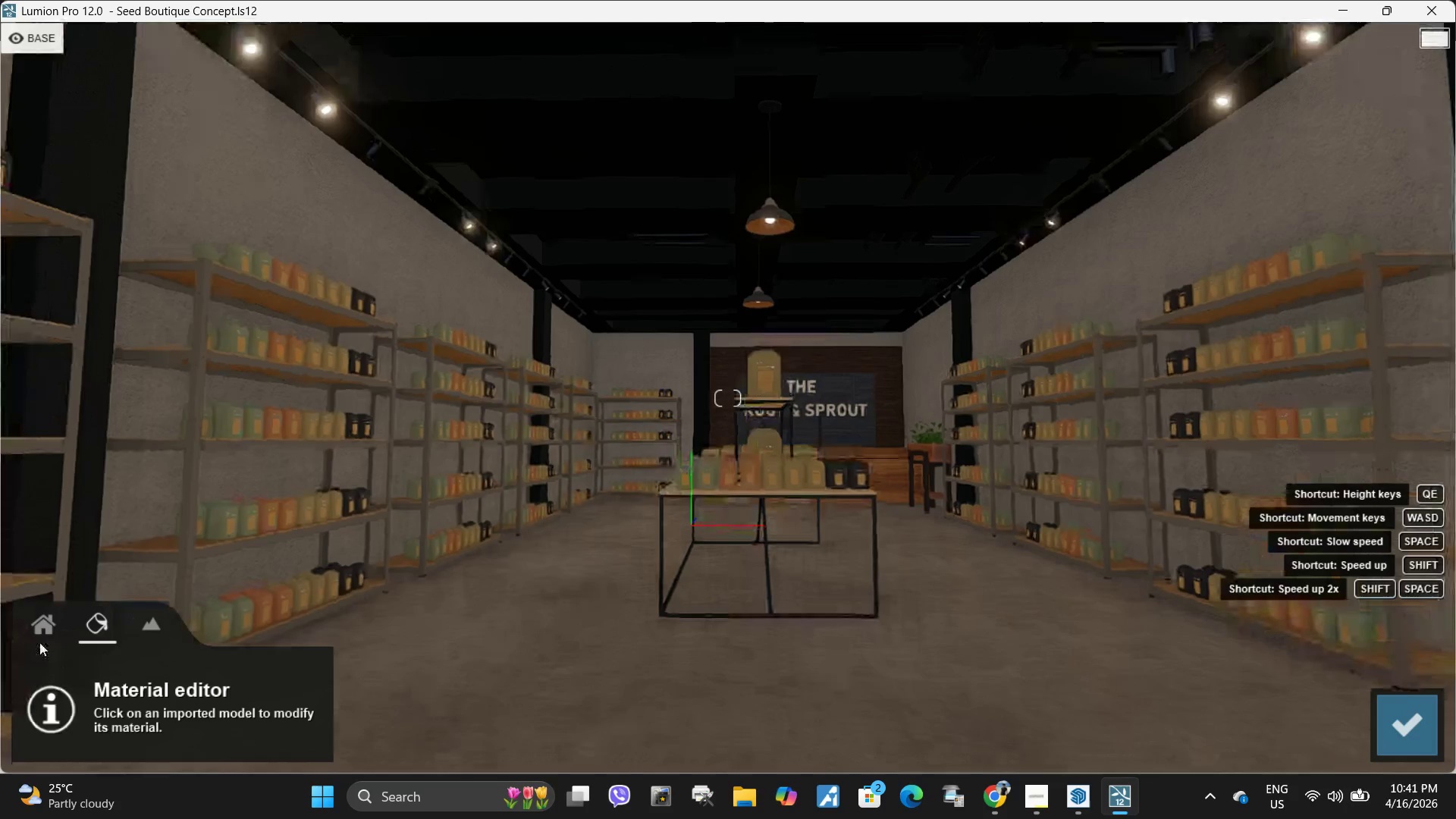 
left_click([52, 629])
 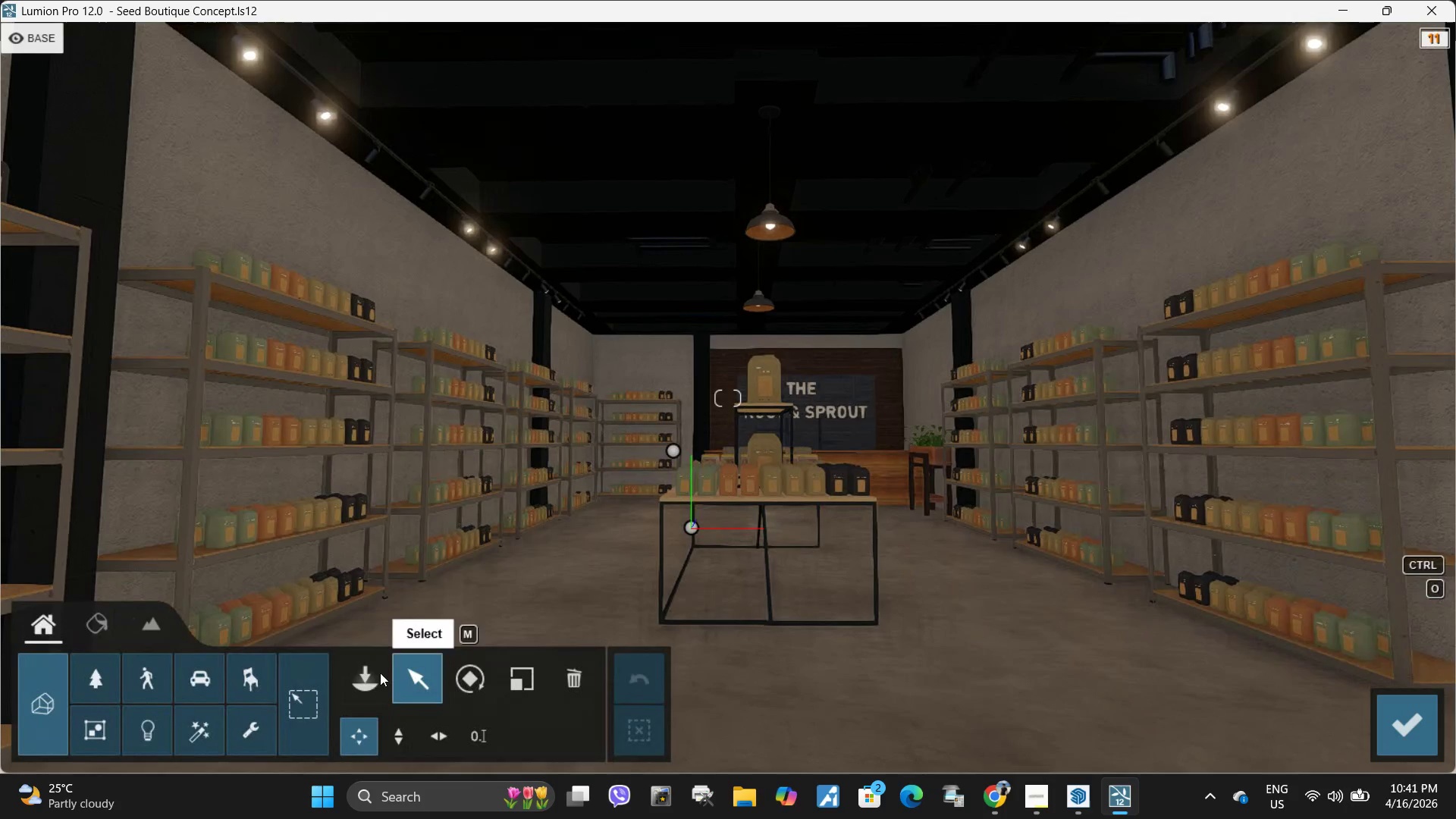 
left_click([375, 673])
 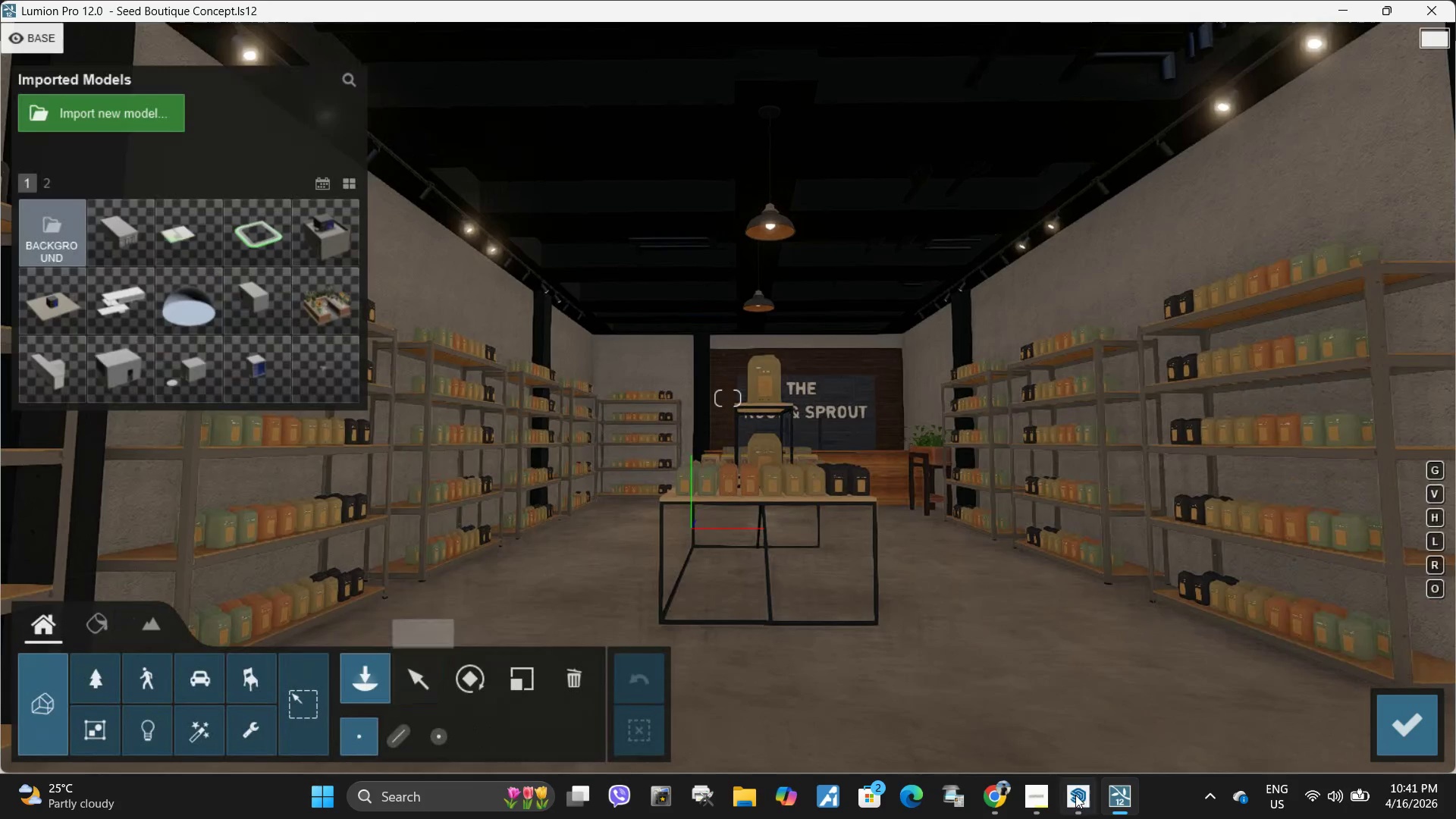 
left_click([1080, 800])
 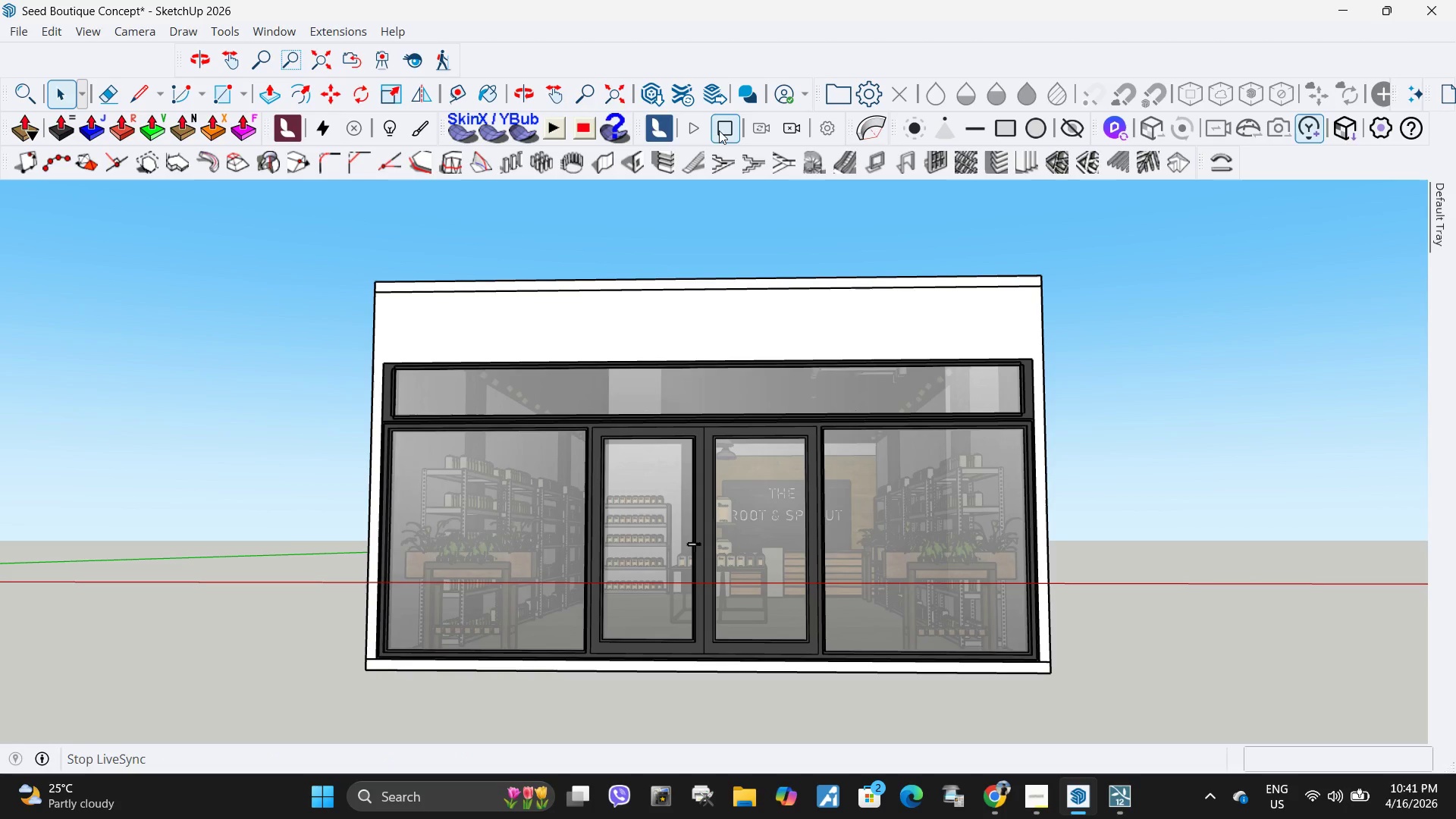 
left_click([725, 133])
 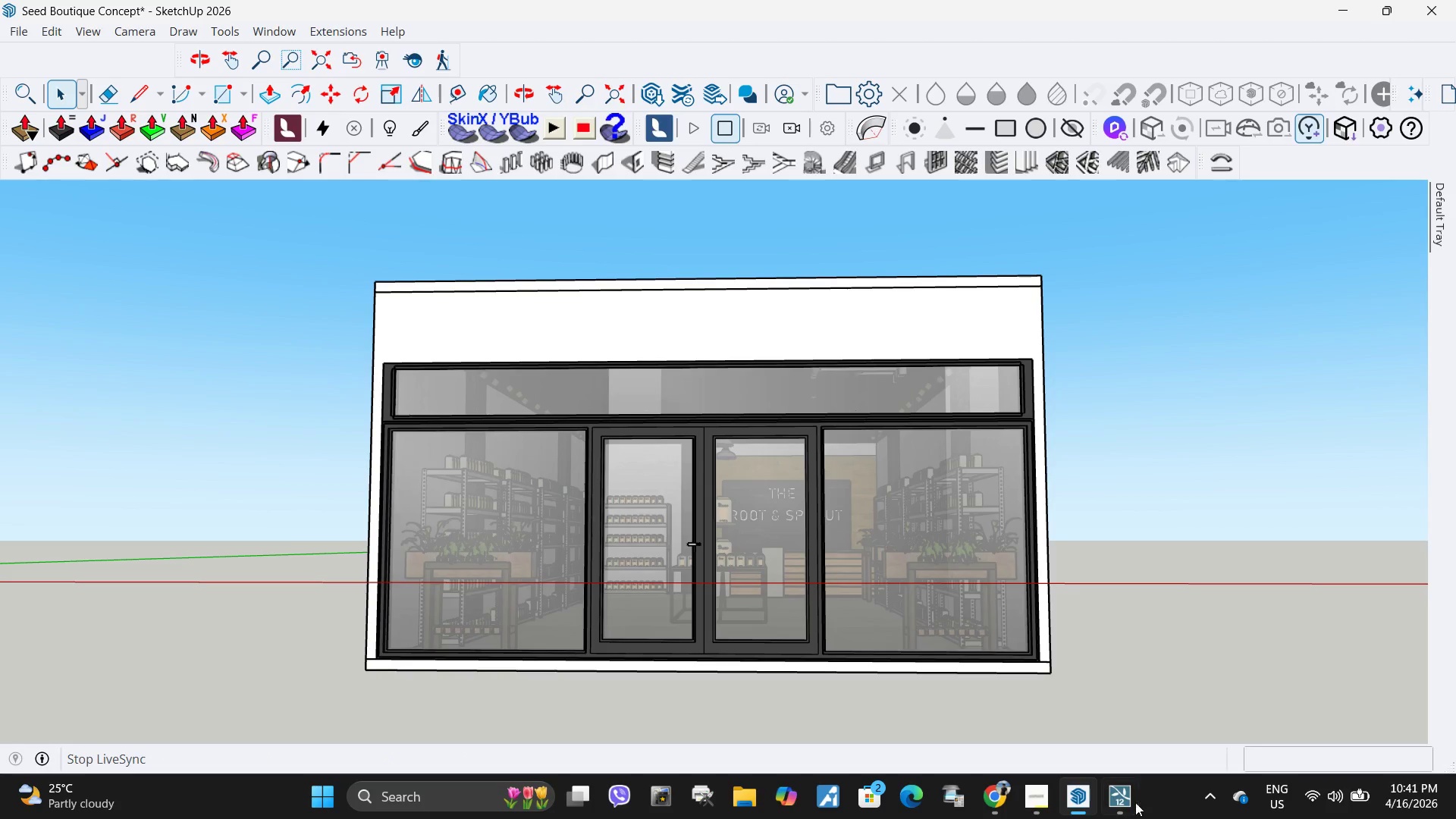 
left_click([1122, 802])
 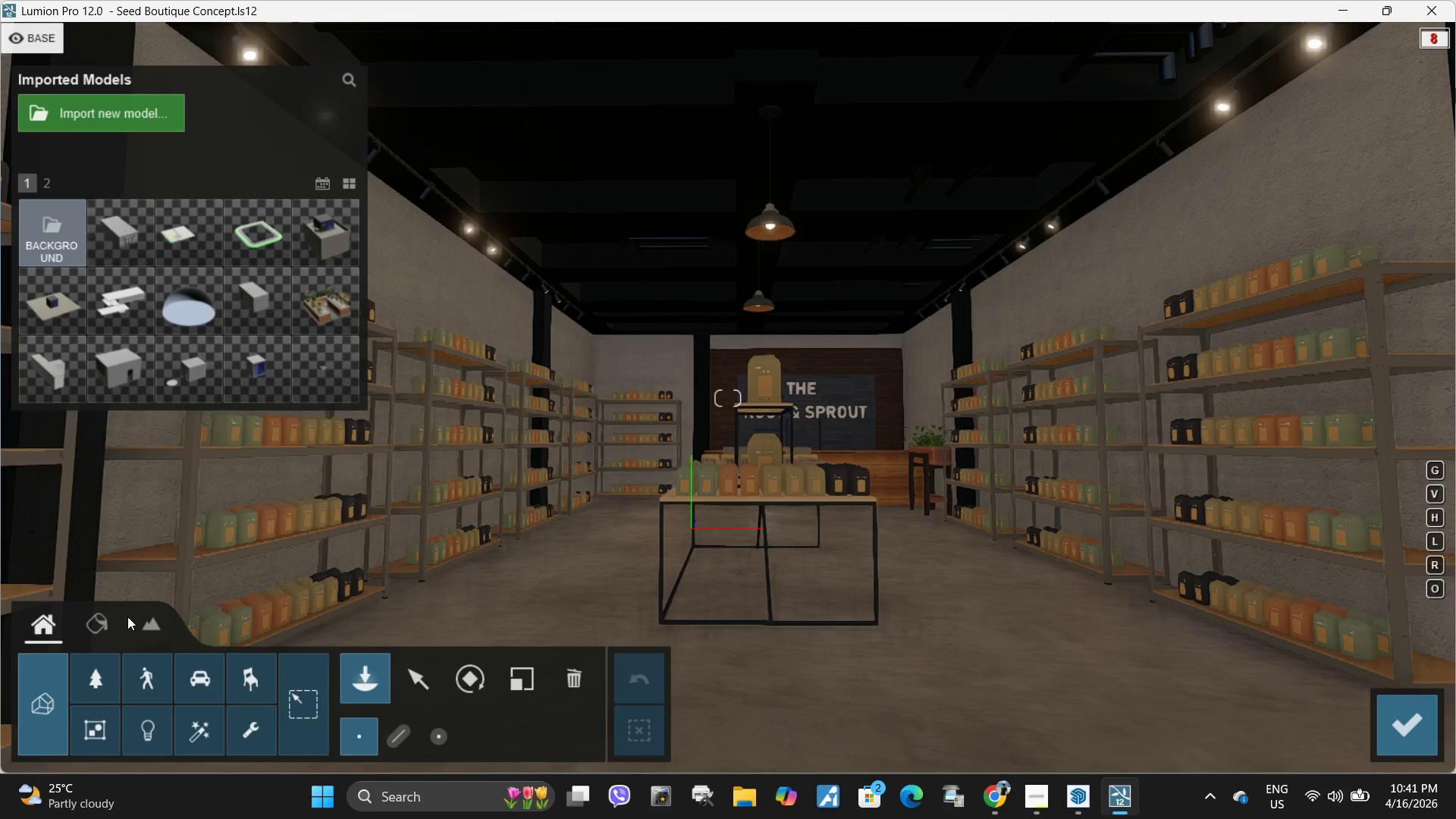 
left_click([104, 622])
 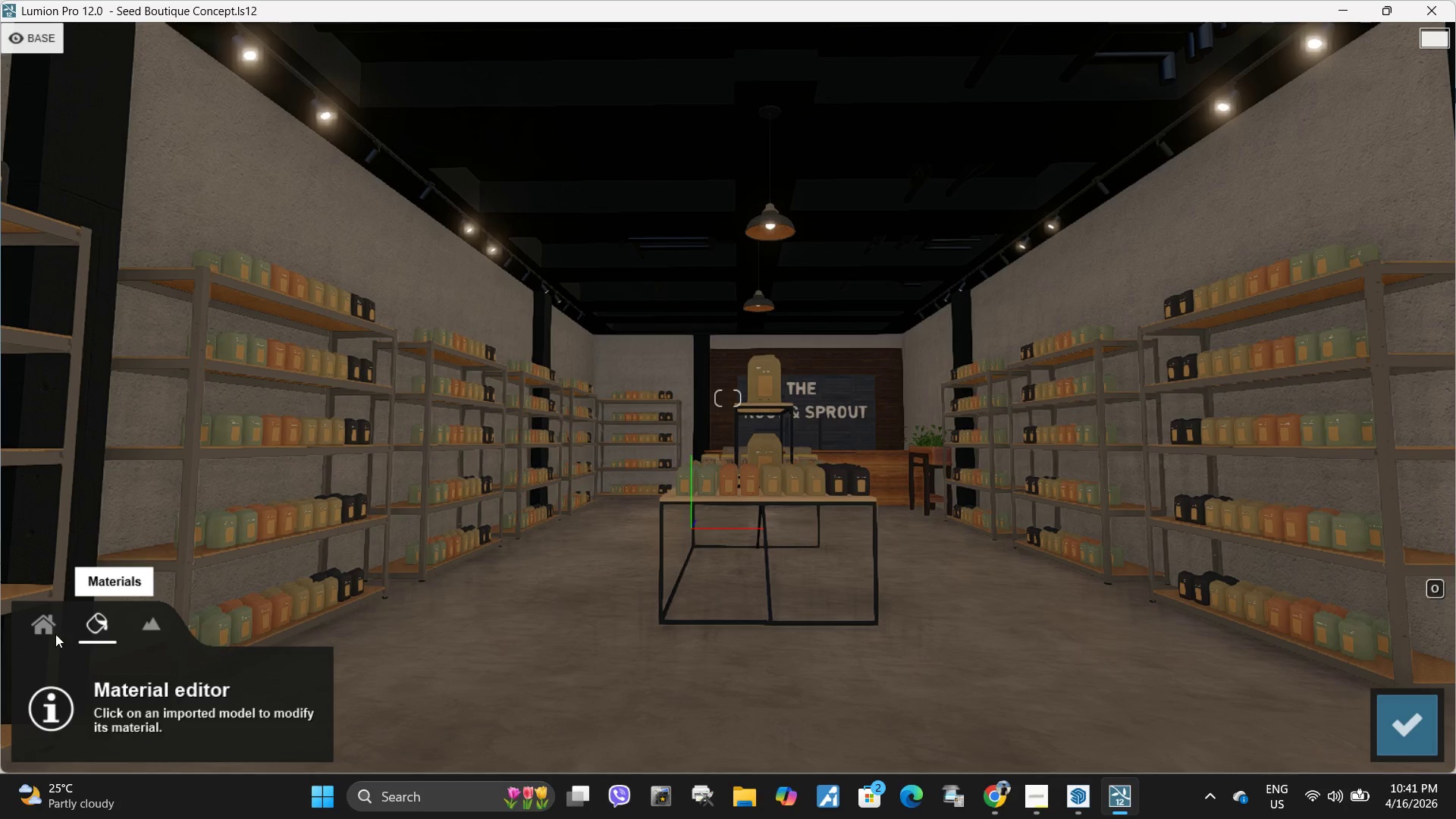 
left_click([49, 632])
 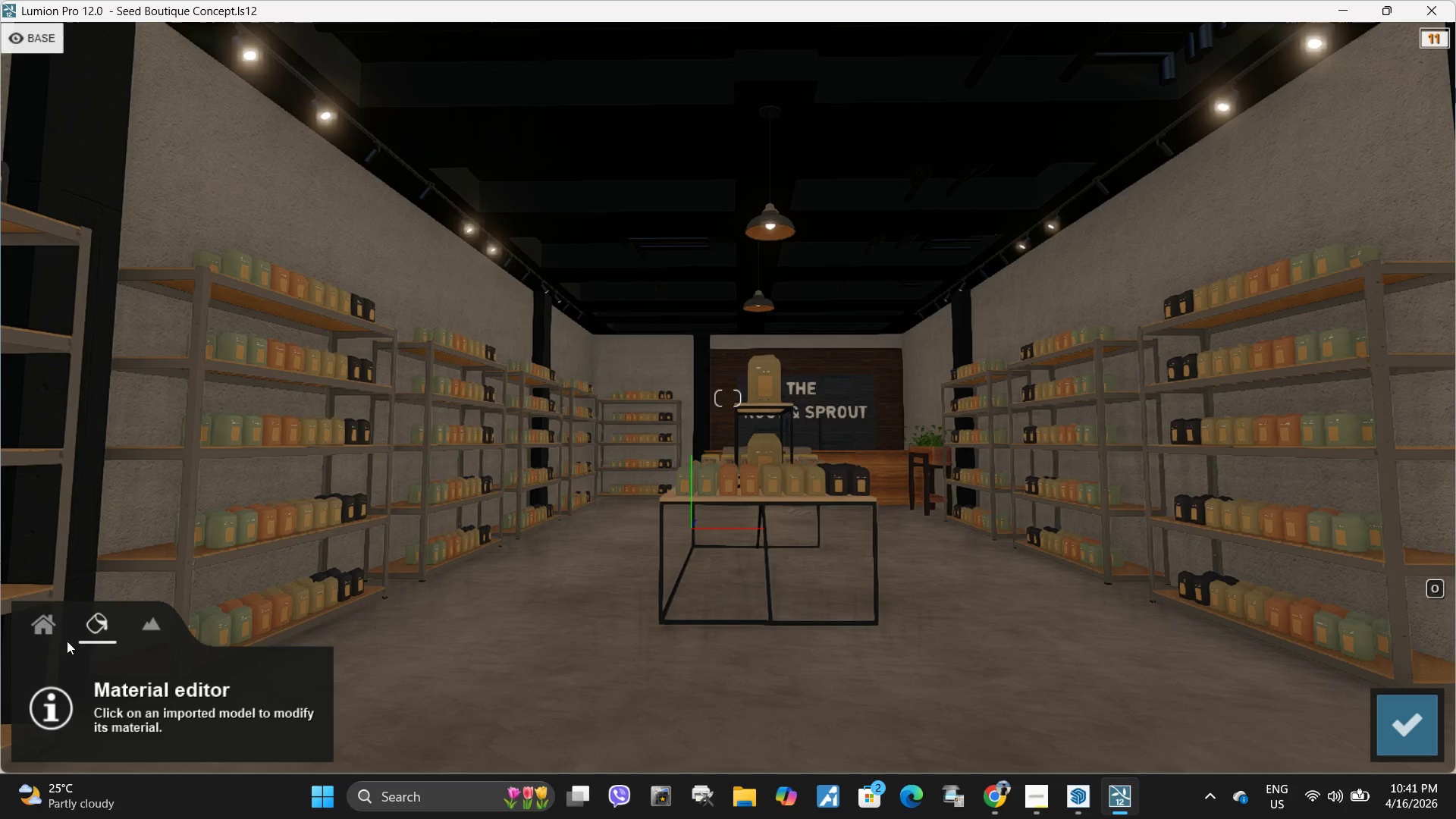 
left_click([46, 622])
 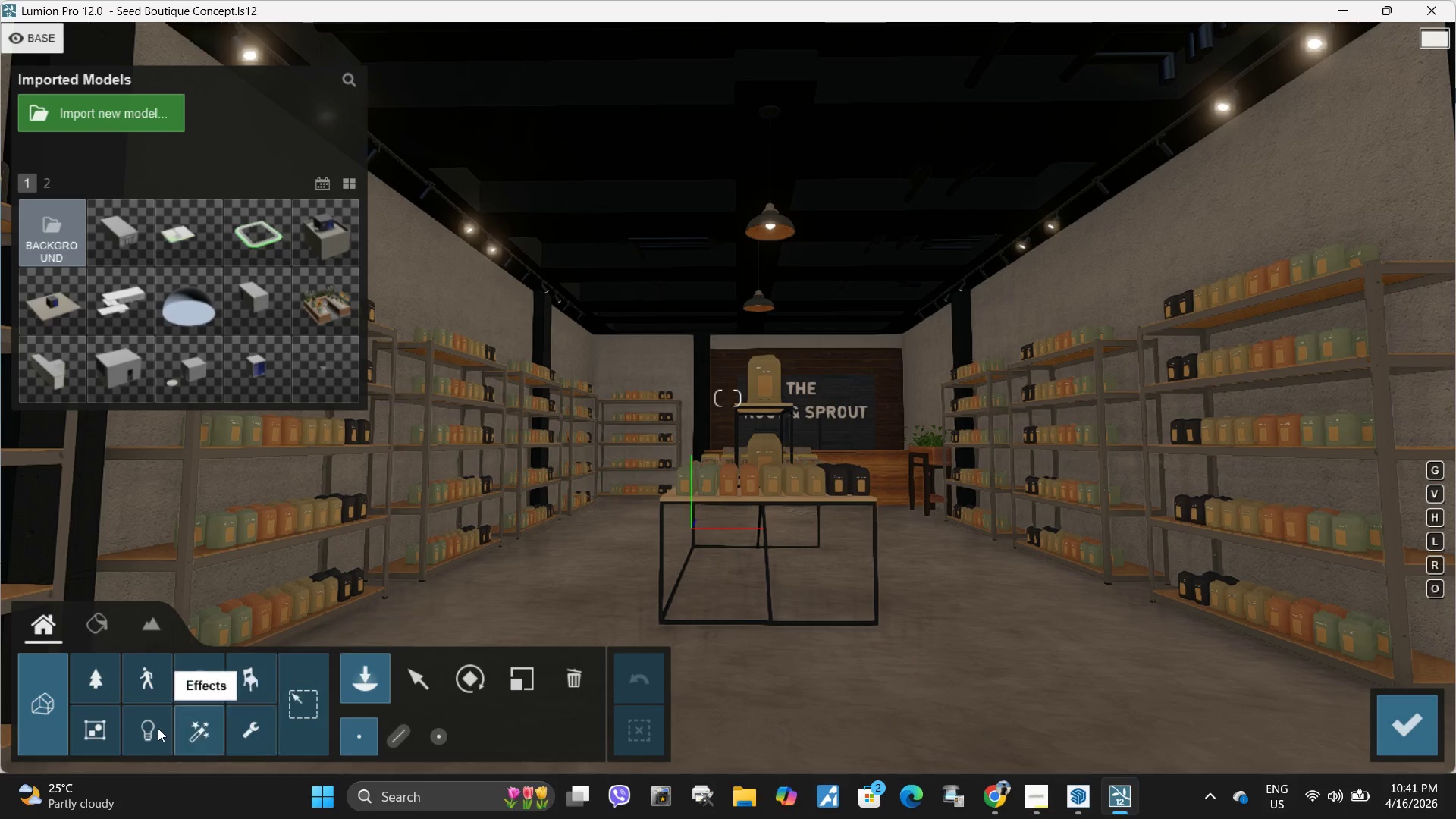 
left_click([149, 728])
 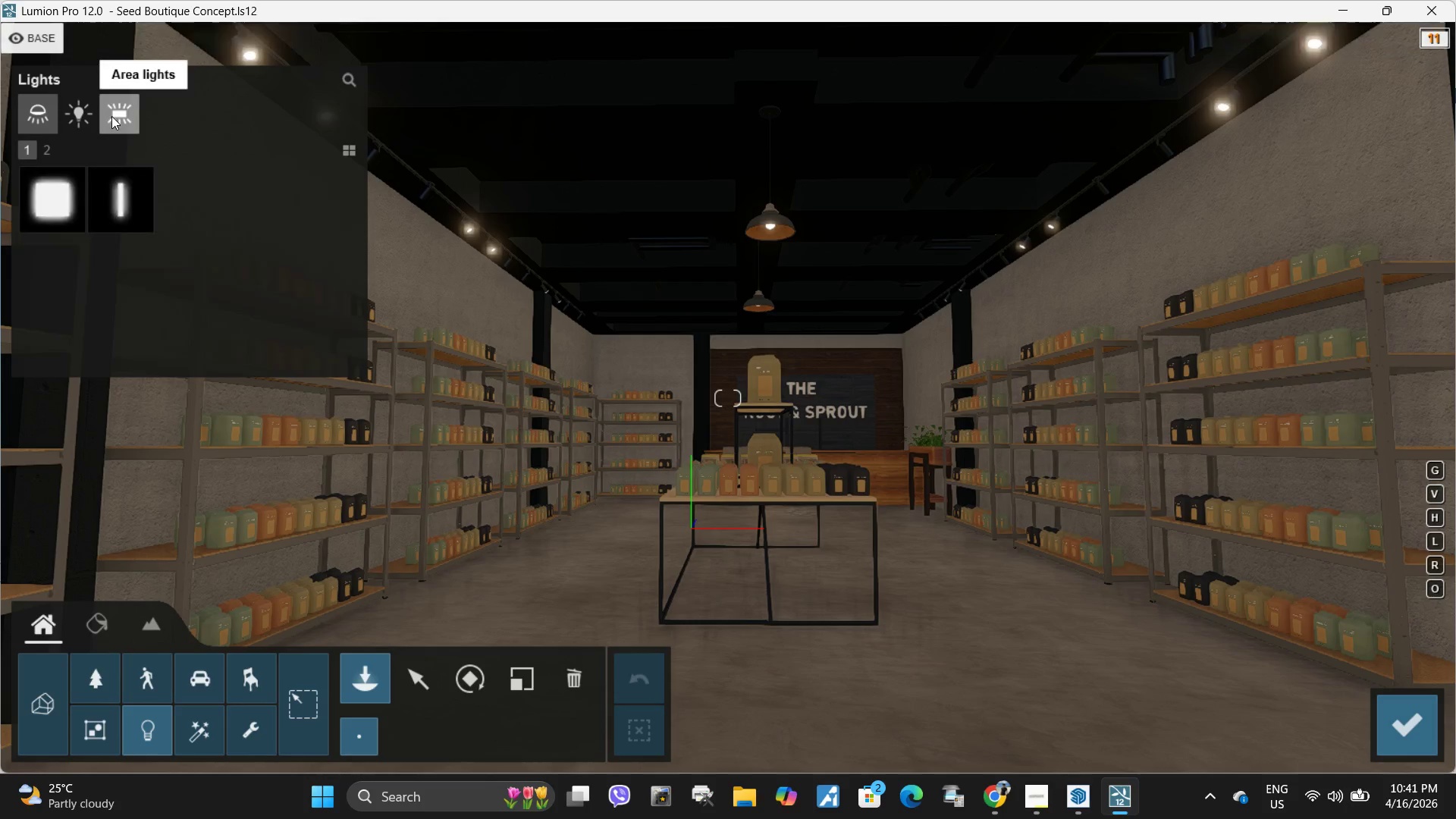 
left_click([63, 205])
 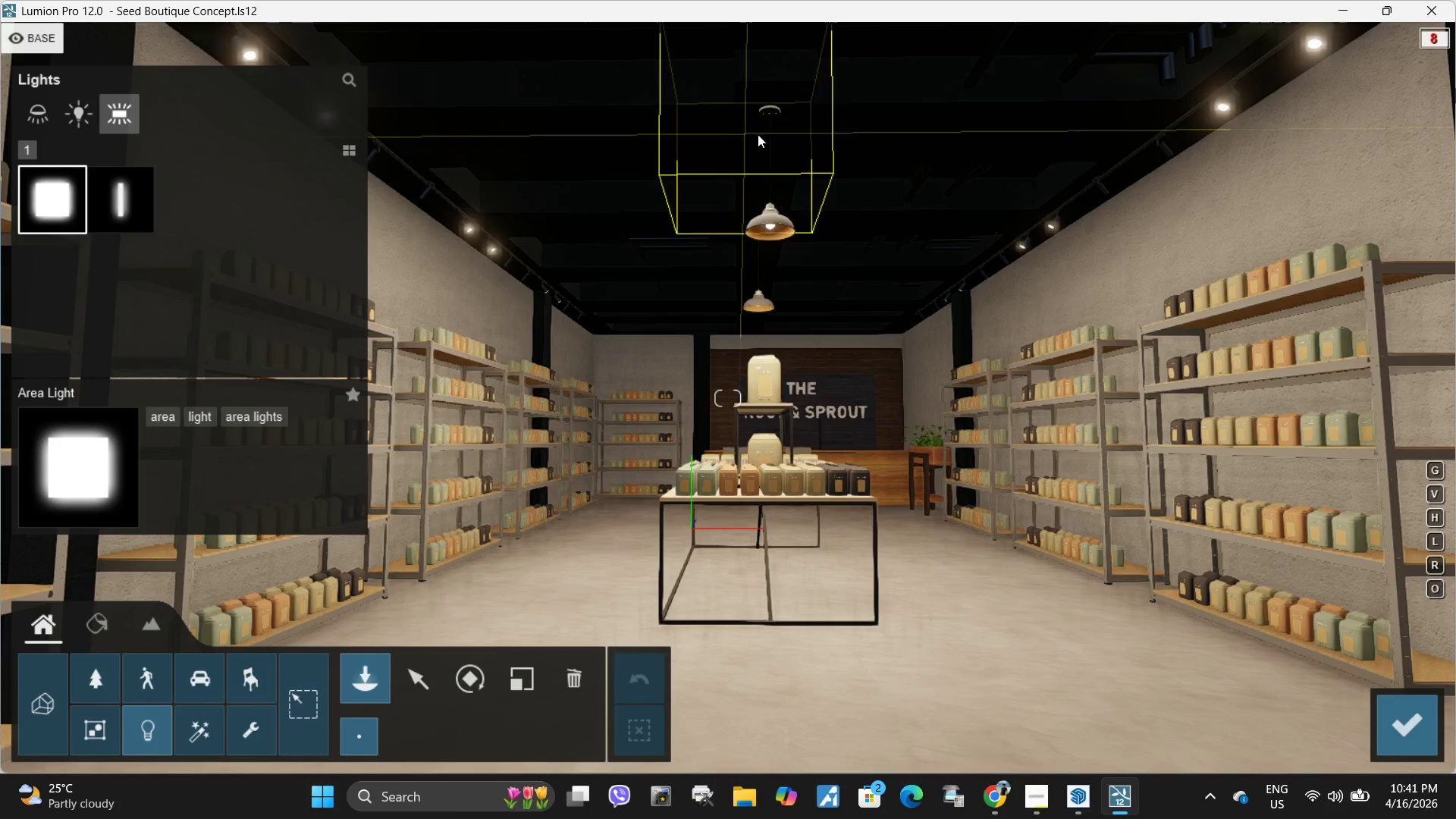 
key(W)
 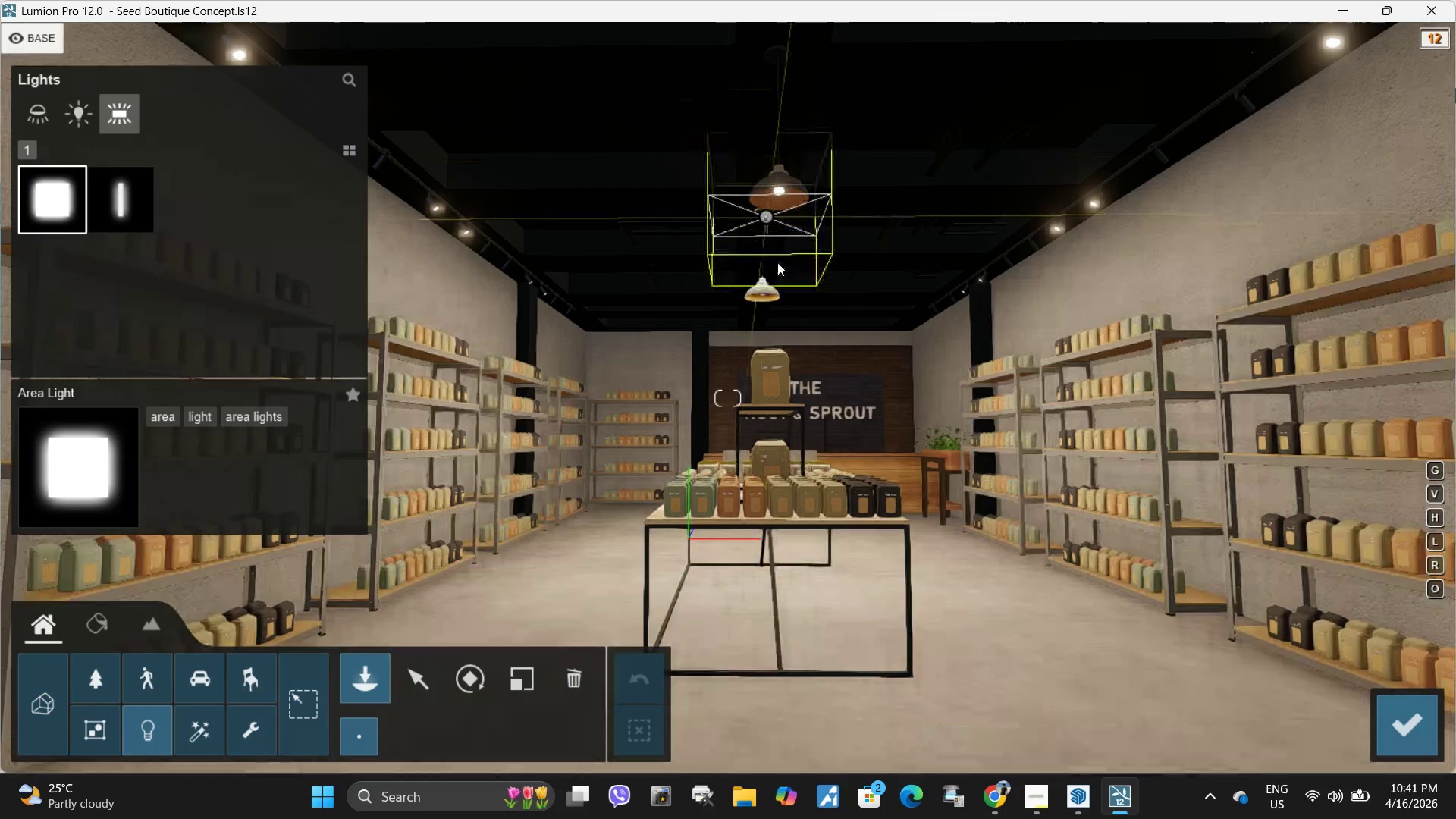 
wait(9.59)
 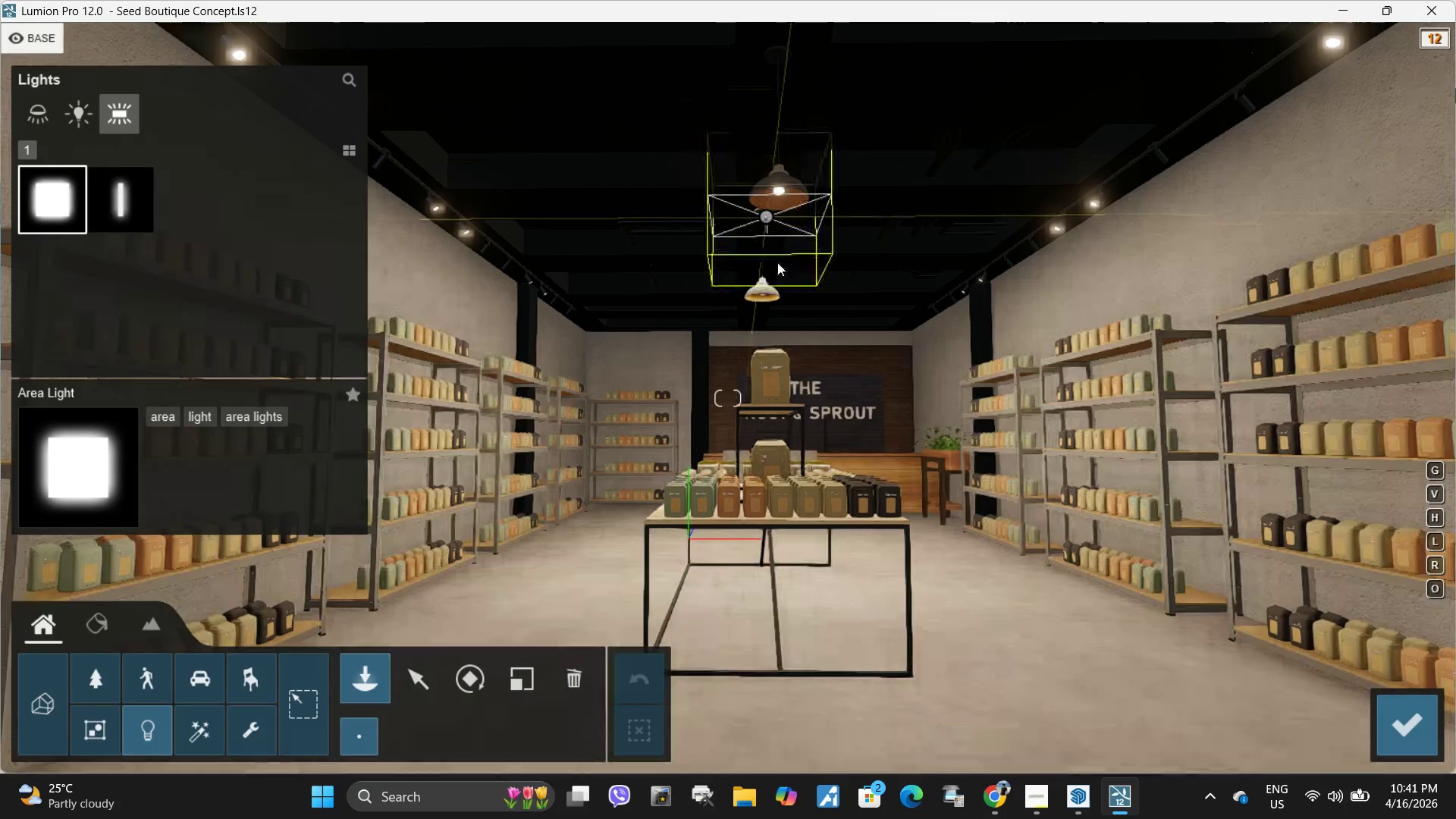 
key(Q)
 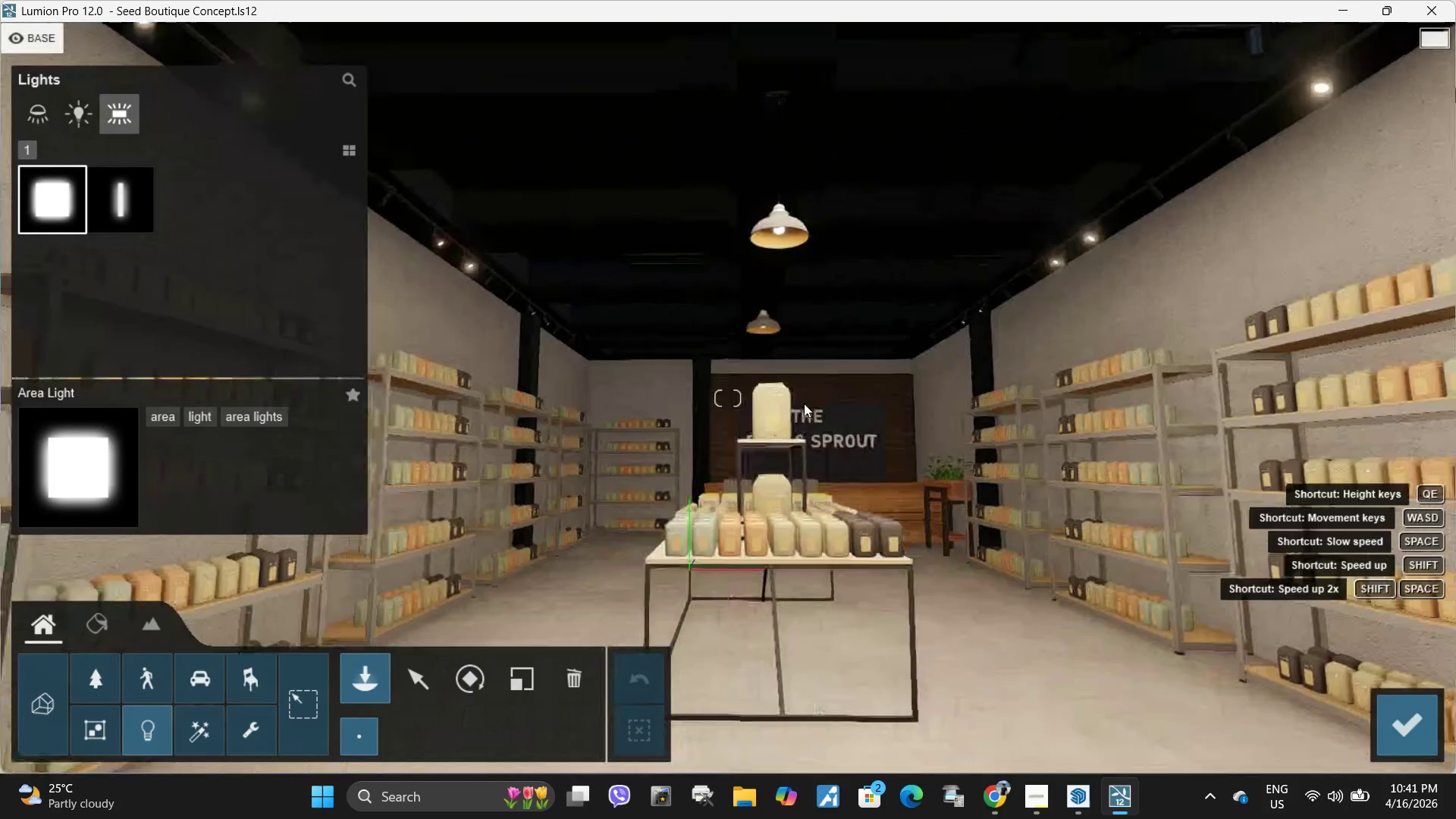 
right_click([805, 403])
 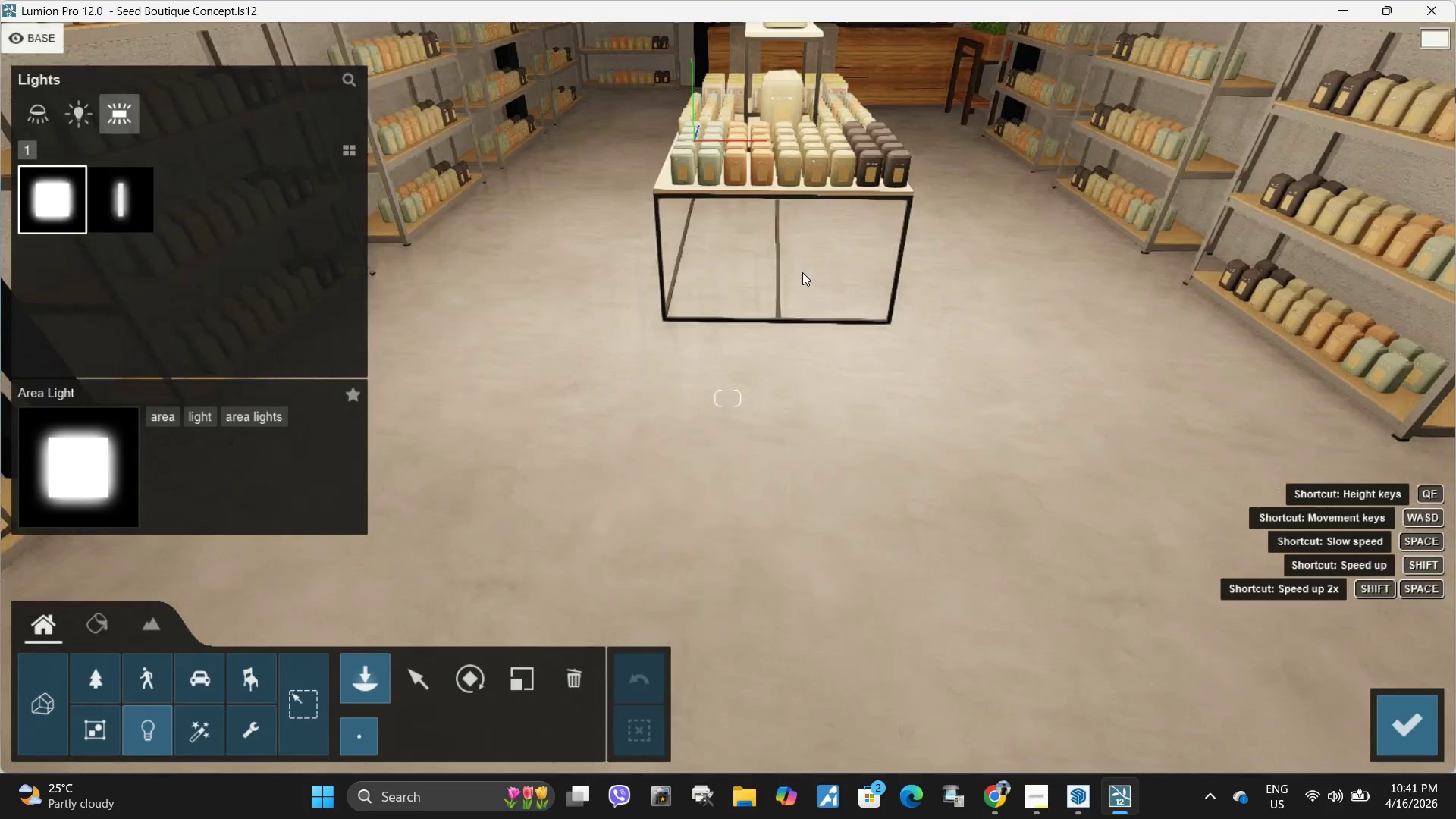 
key(W)
 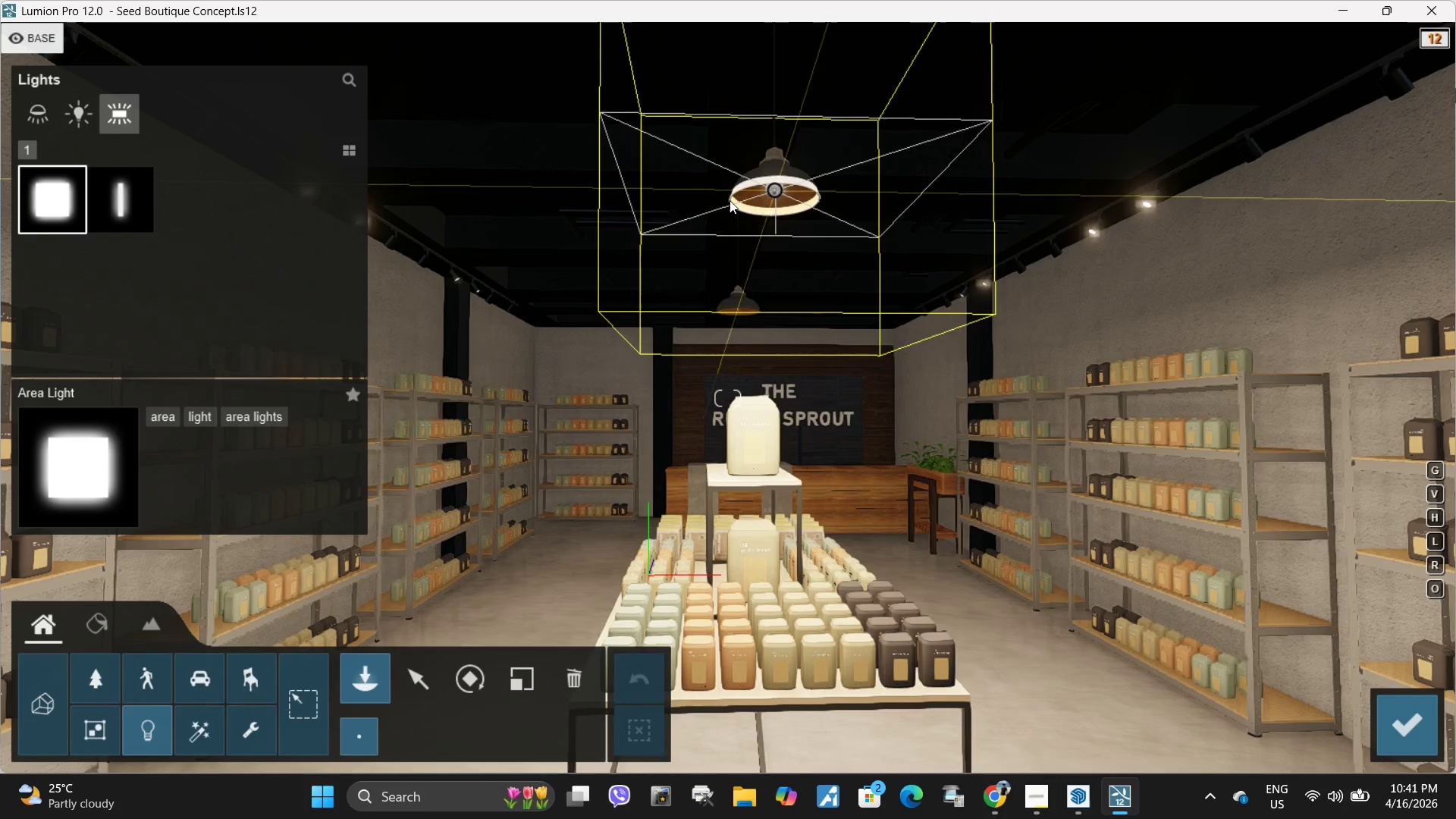 
left_click([45, 116])
 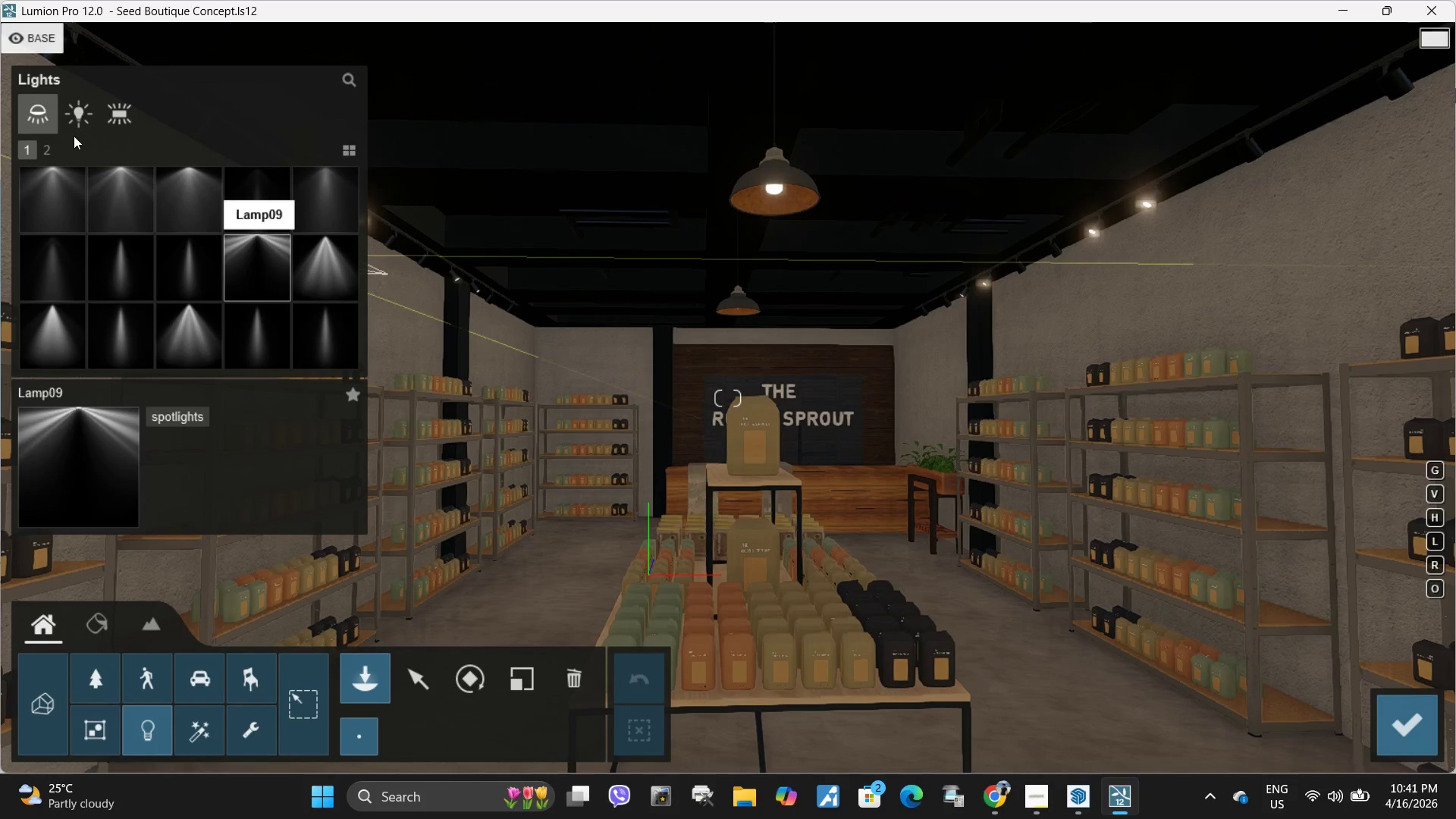 
left_click([77, 119])
 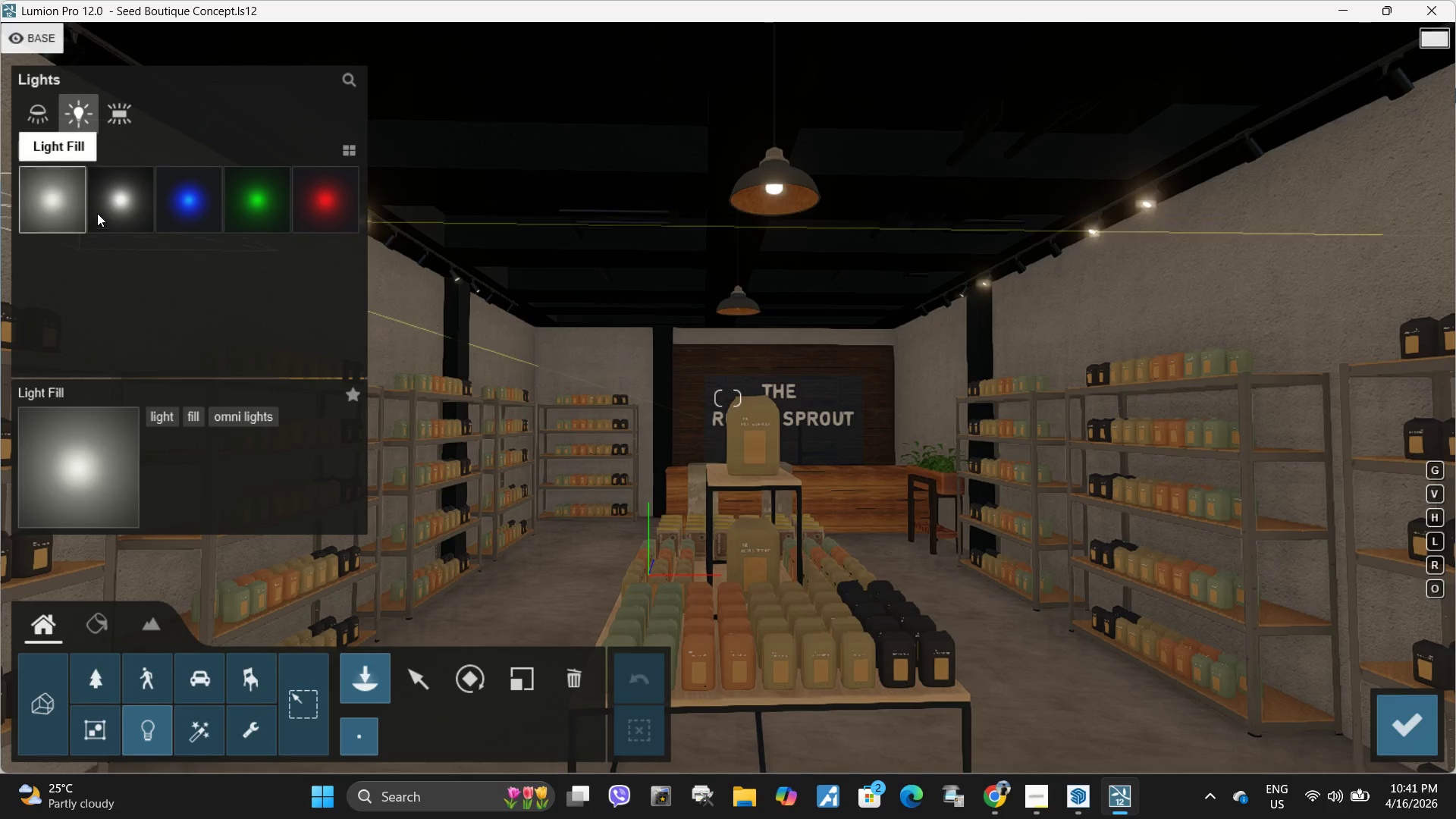 
left_click([64, 203])
 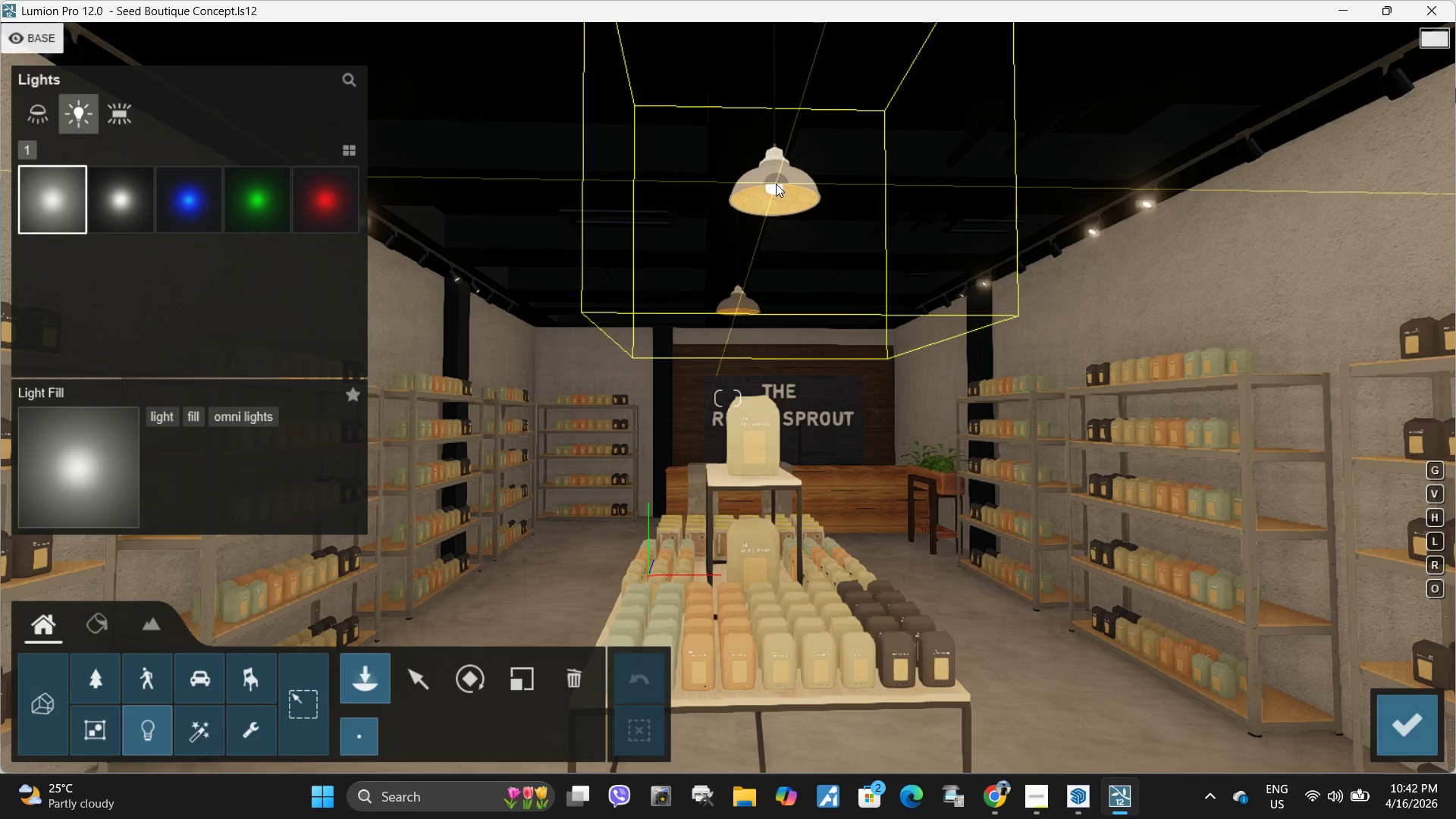 
wait(6.14)
 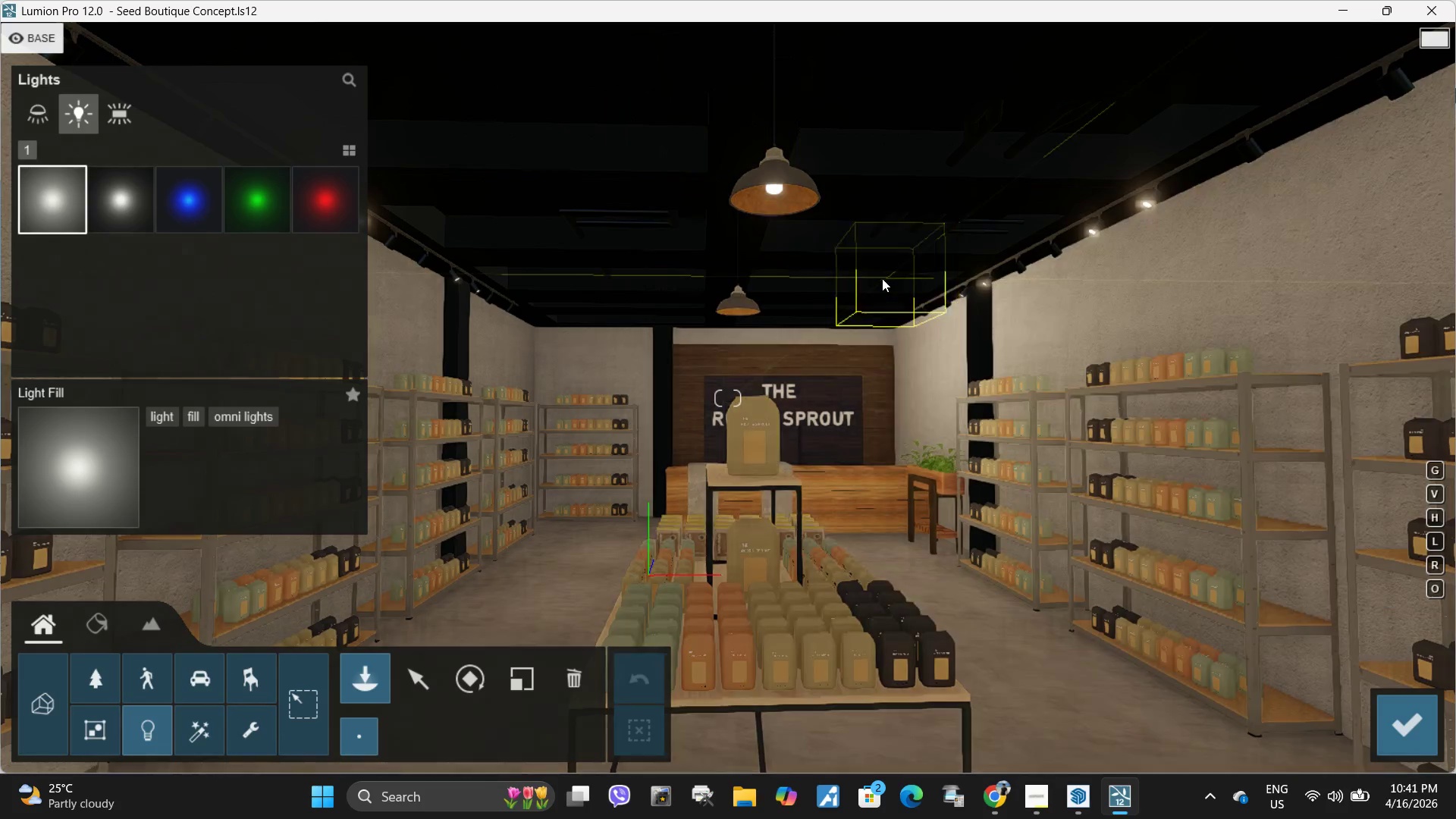 
left_click([776, 184])
 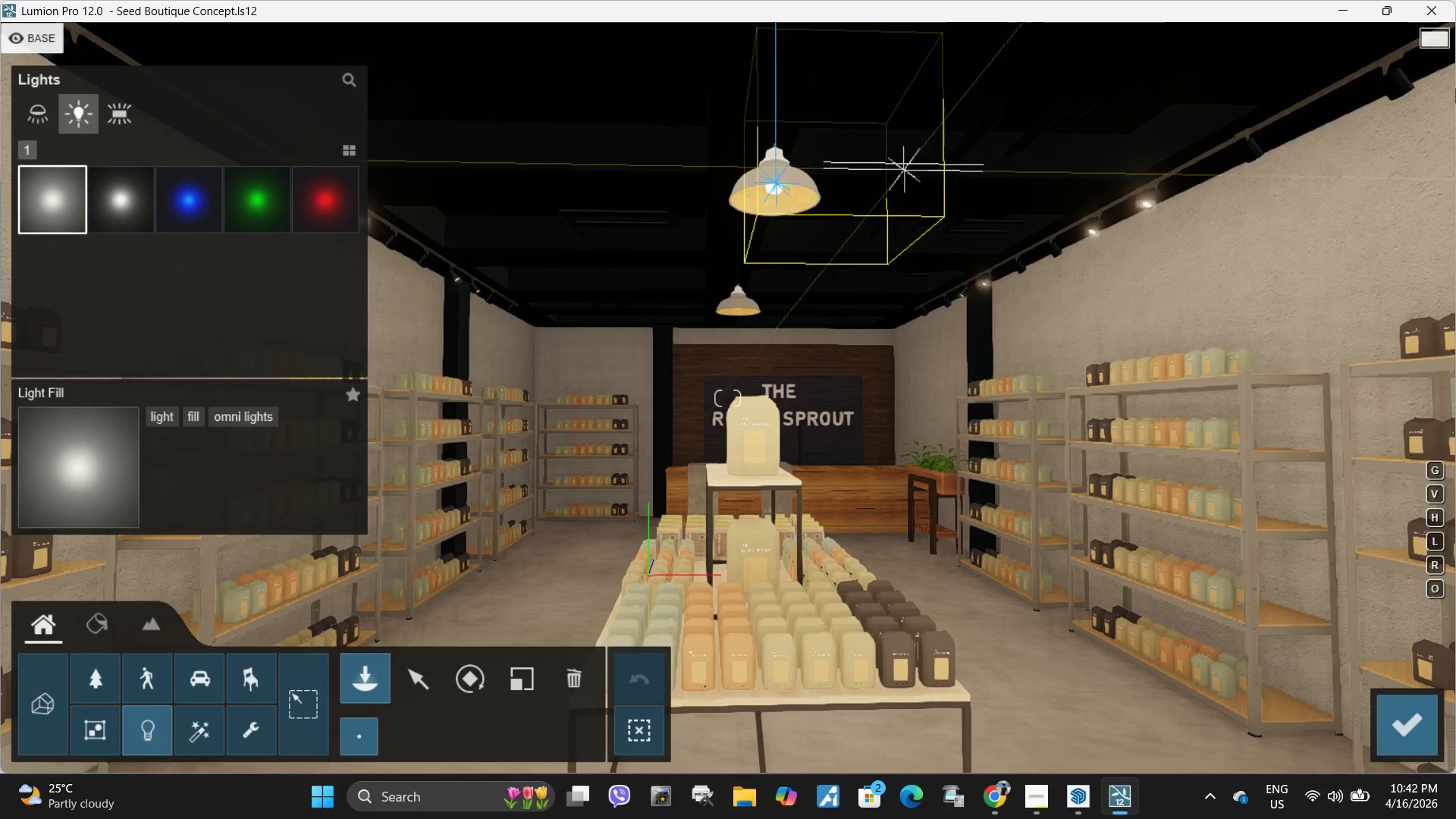 
type(ddwwddw)
 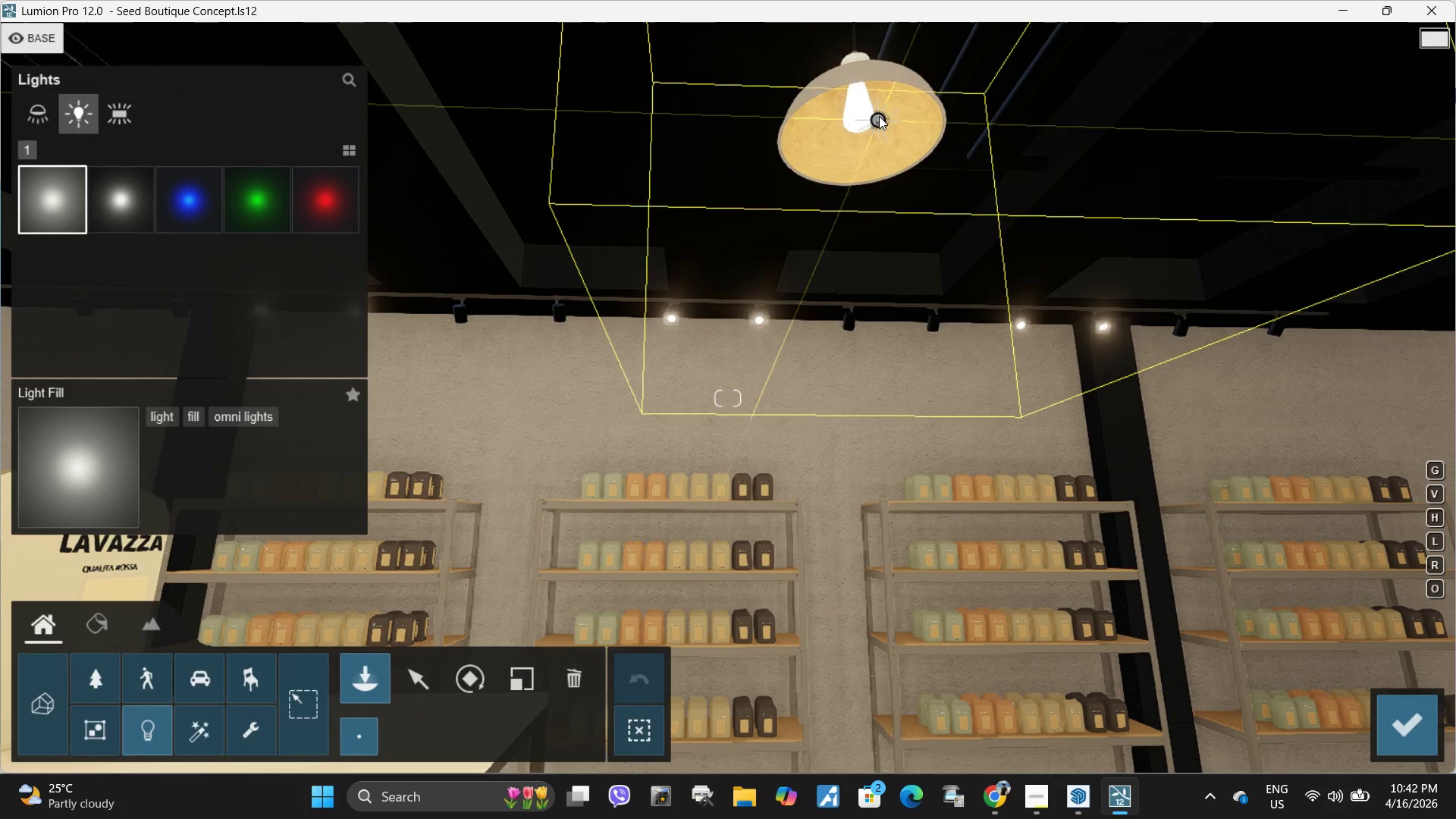 
left_click([877, 109])
 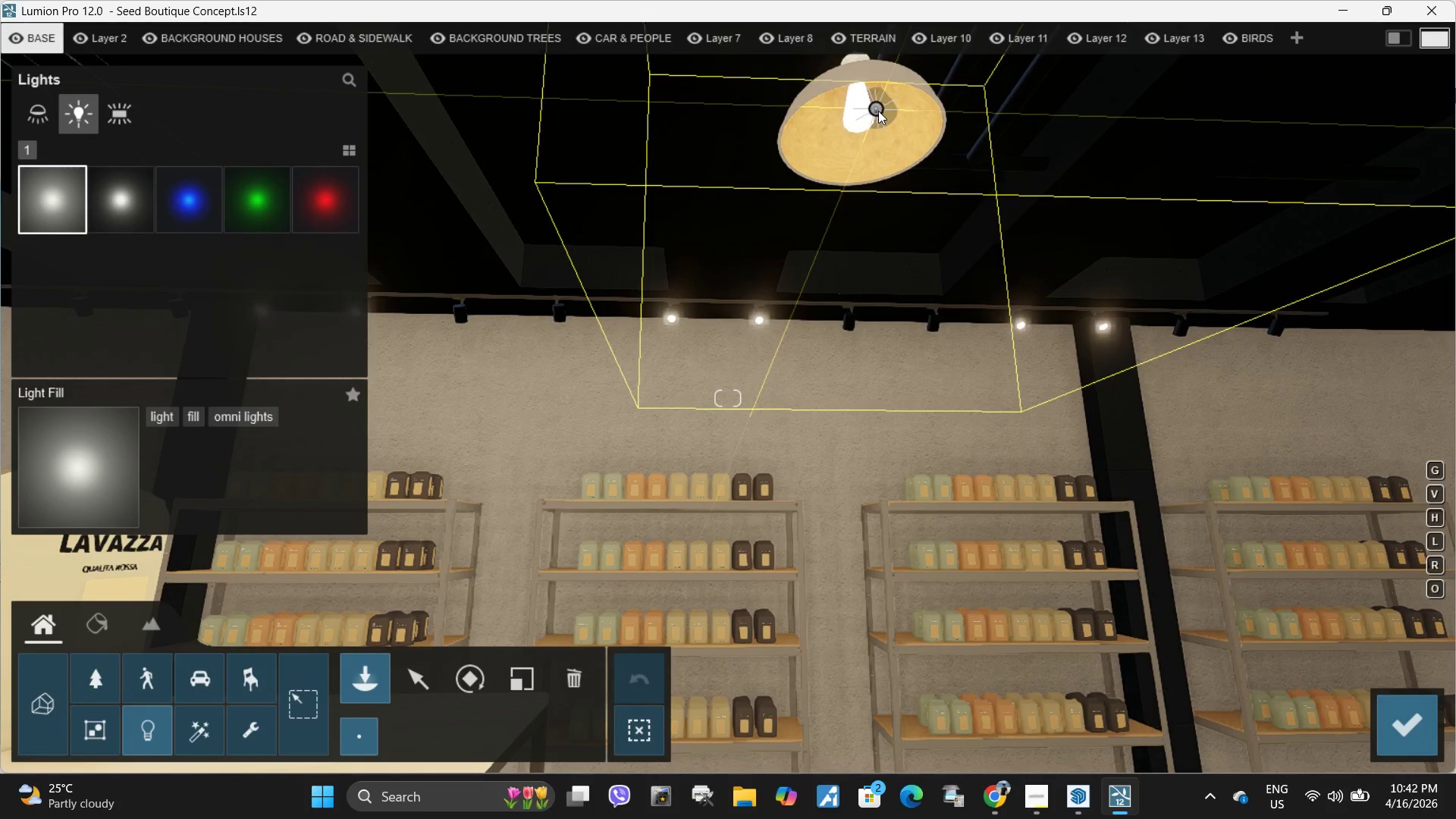 
hold_key(key=A, duration=0.94)
 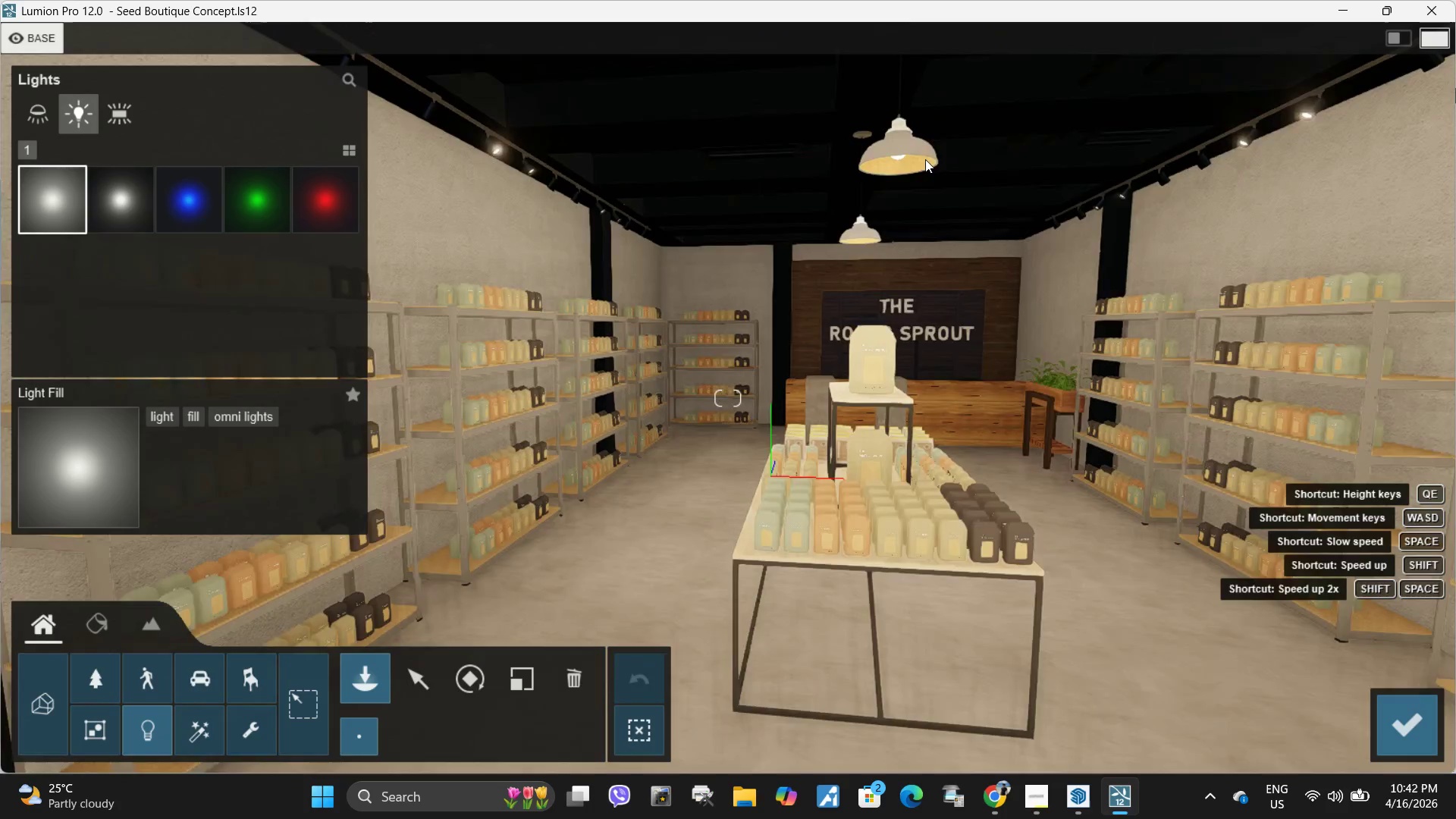 
hold_key(key=S, duration=0.44)
 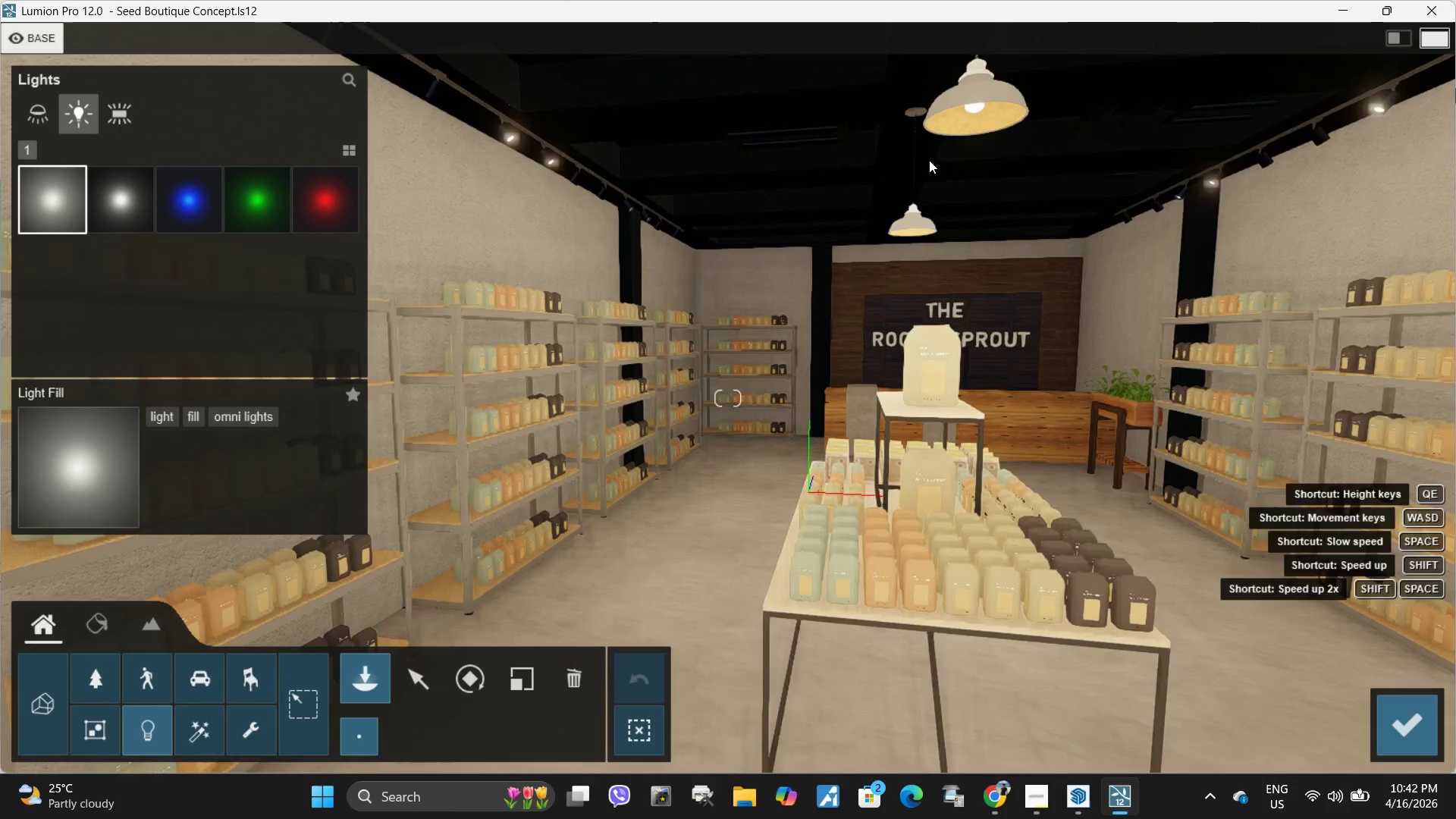 
type(ssd)
 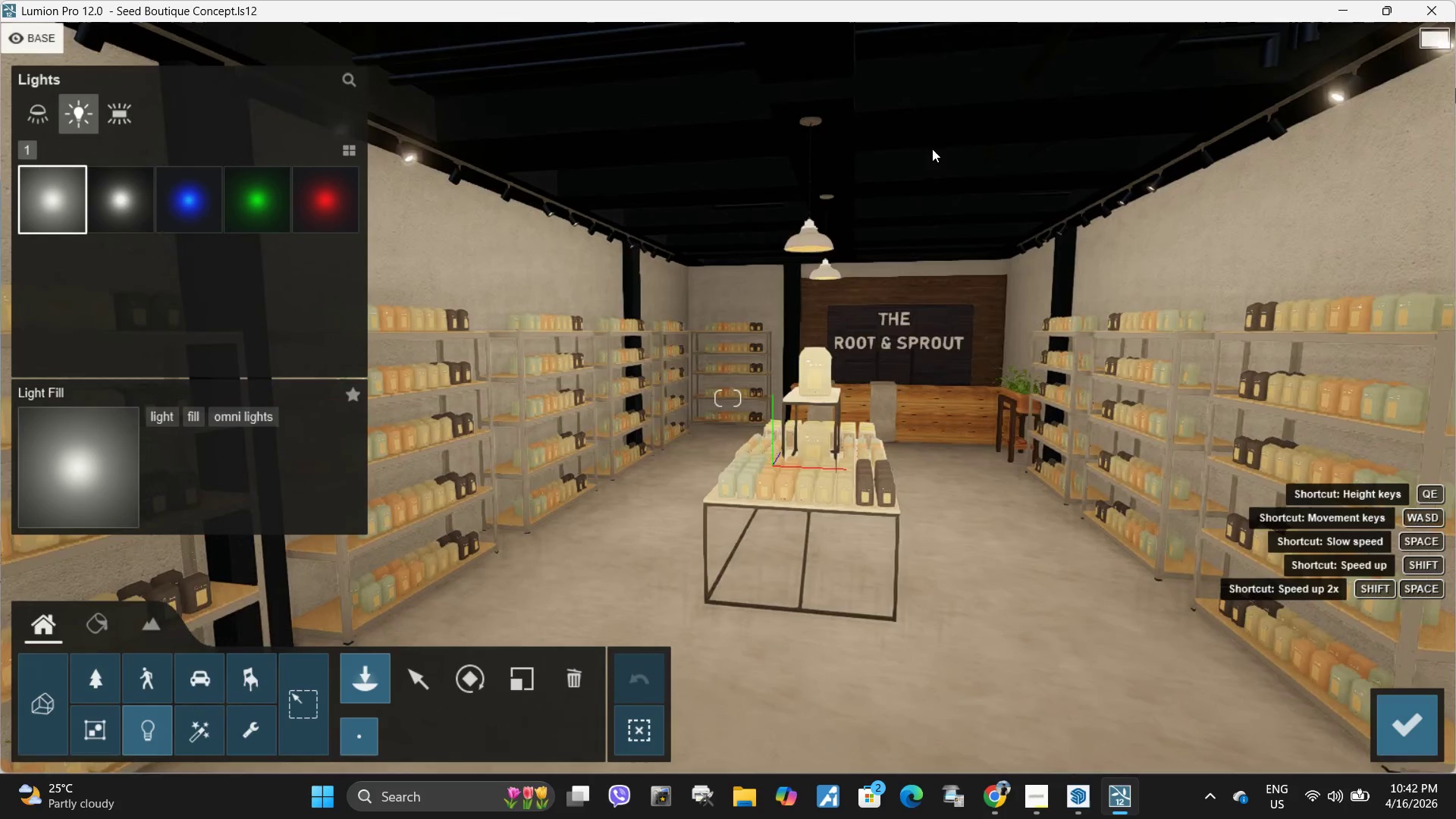 
key(W)
 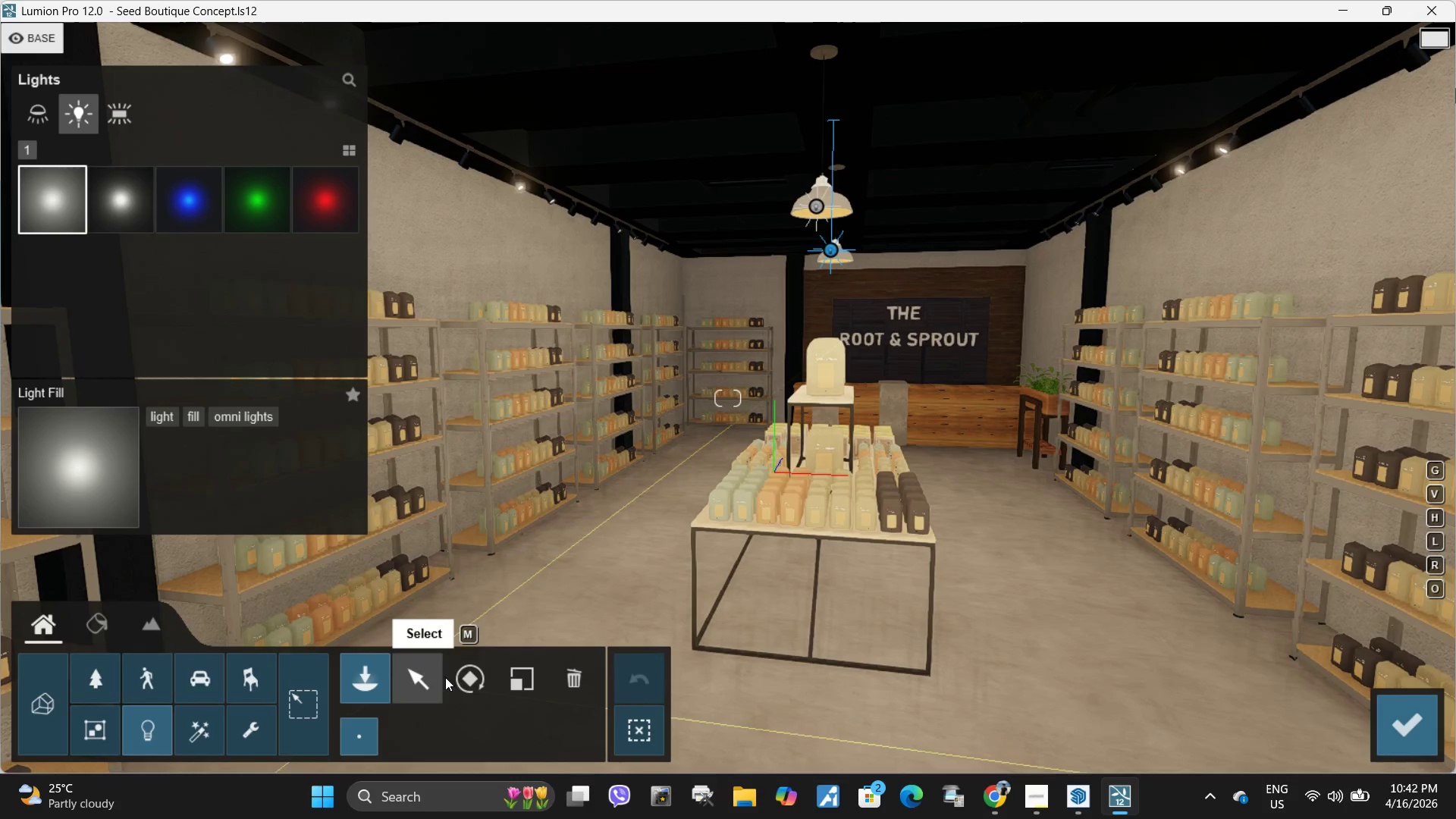 
left_click([1419, 728])
 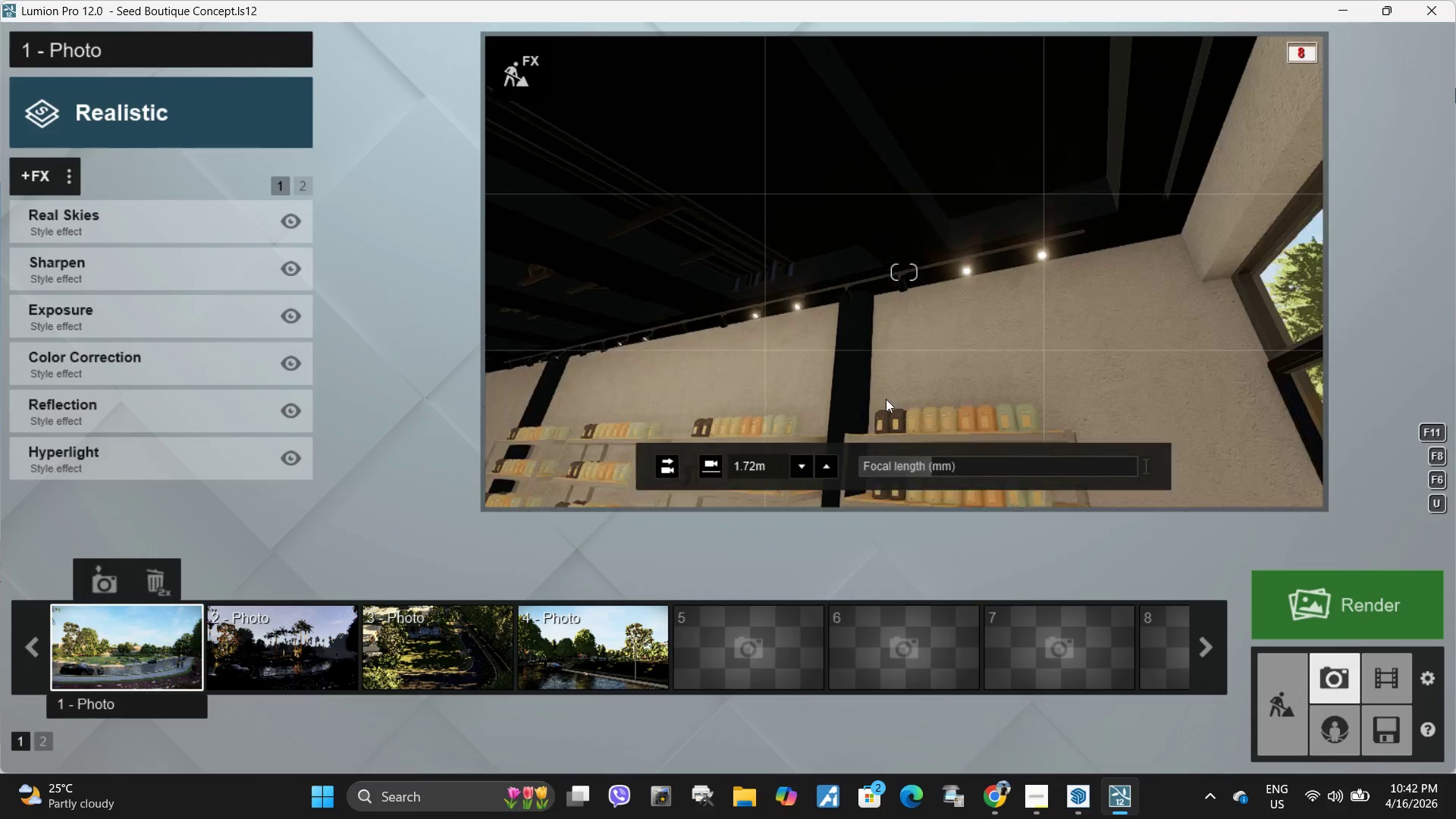 
wait(5.11)
 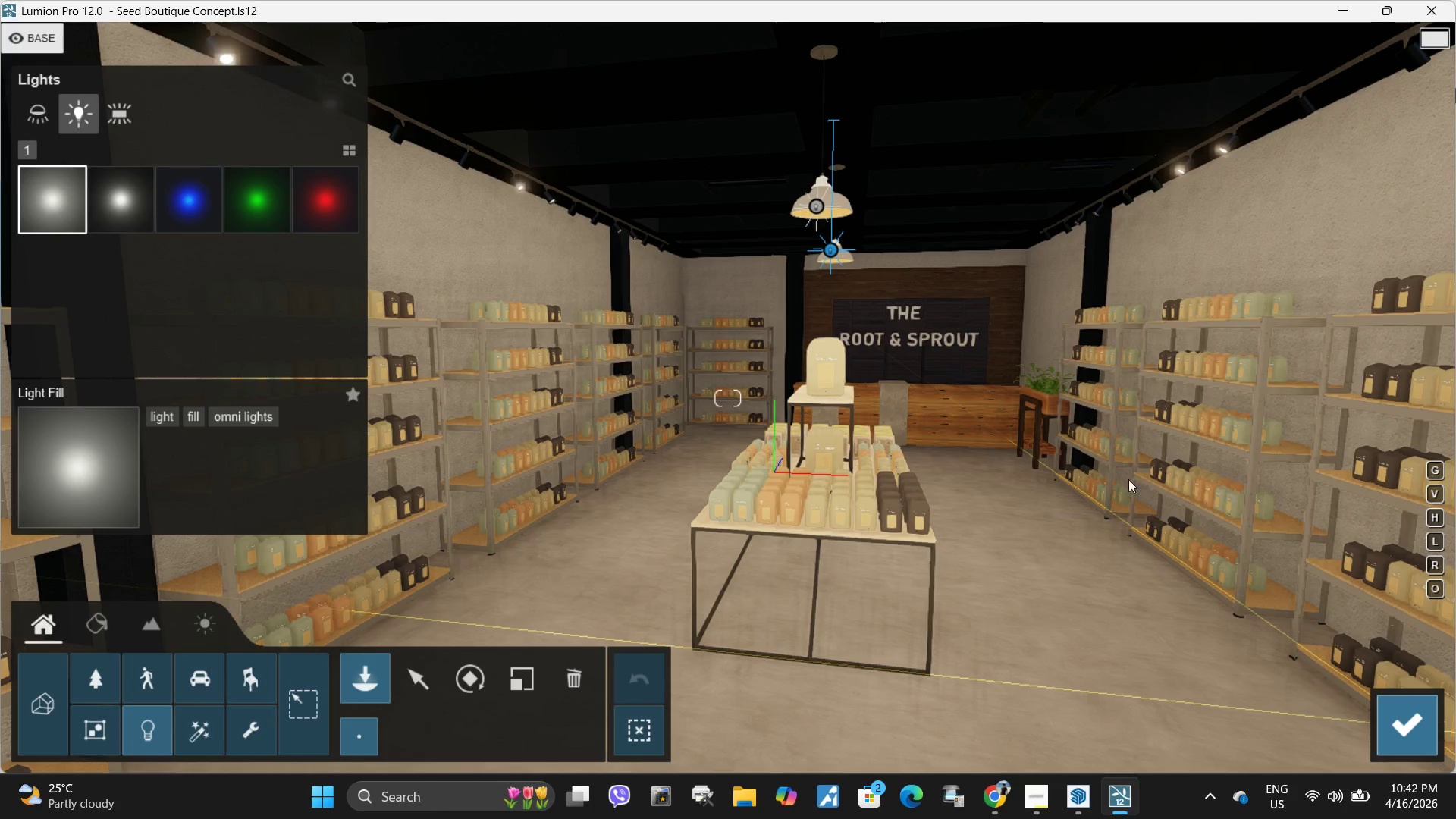 
type(sseewq)
 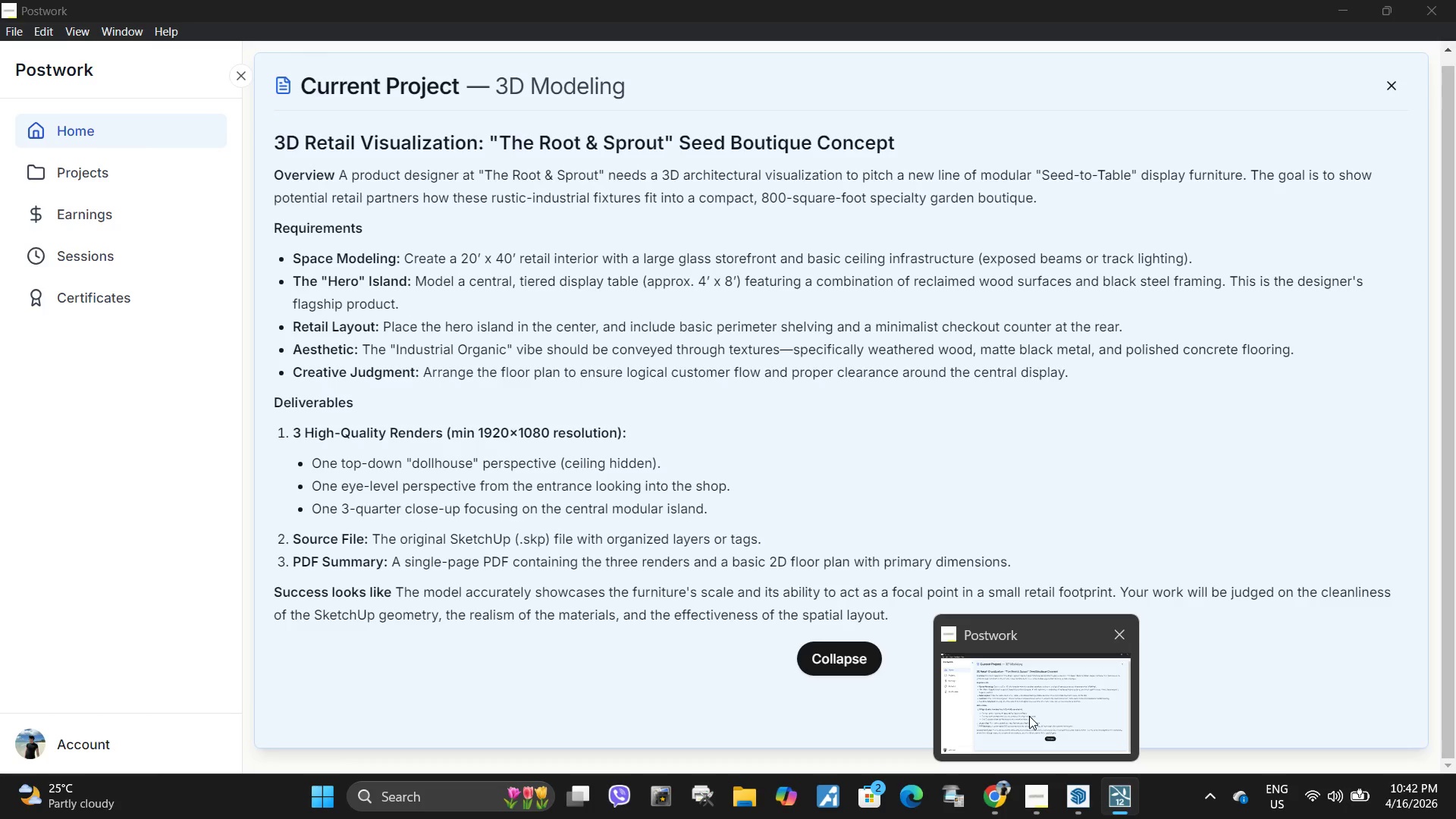 
wait(11.7)
 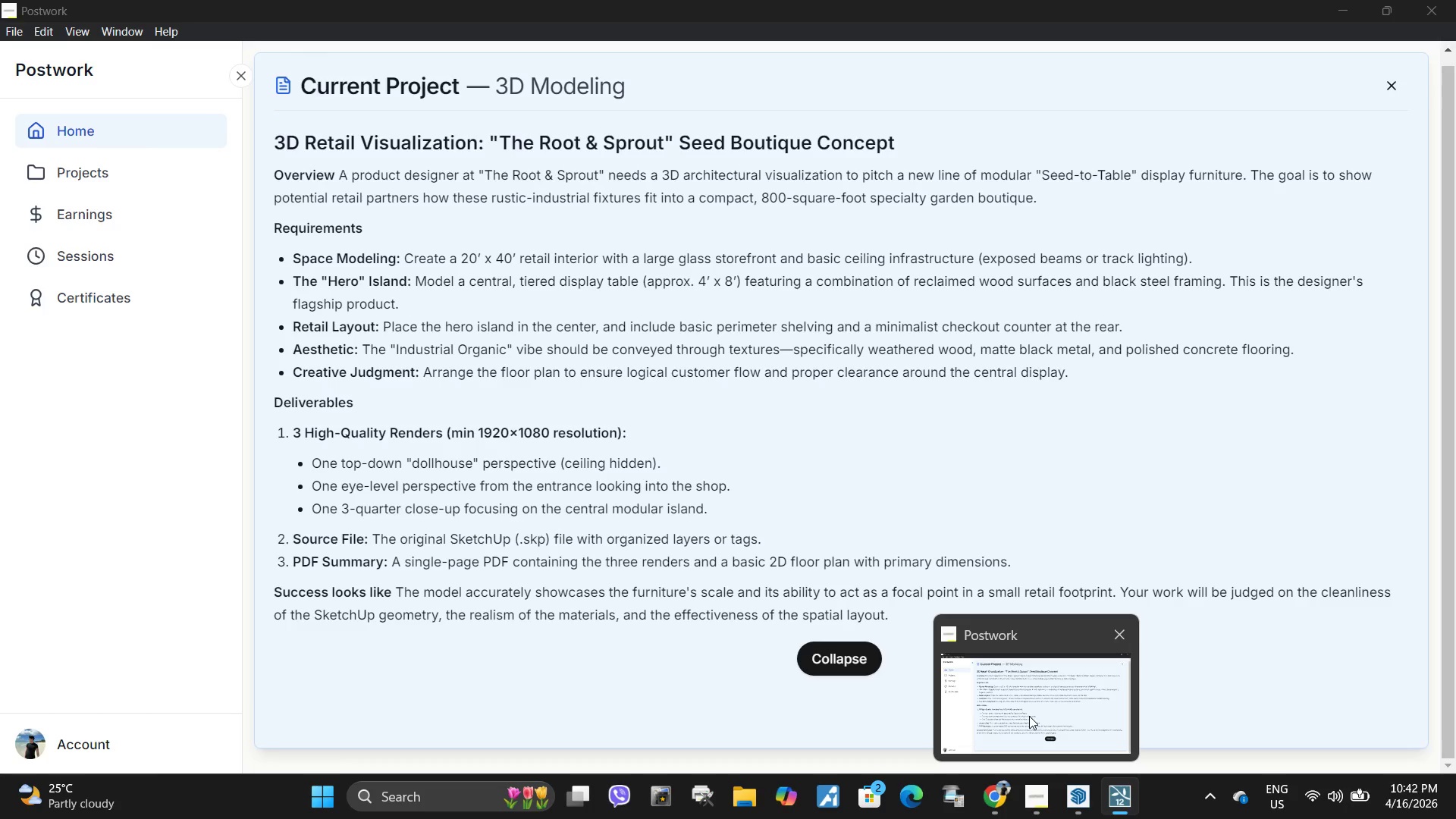 
left_click_drag(start_coordinate=[940, 464], to_coordinate=[957, 465])
 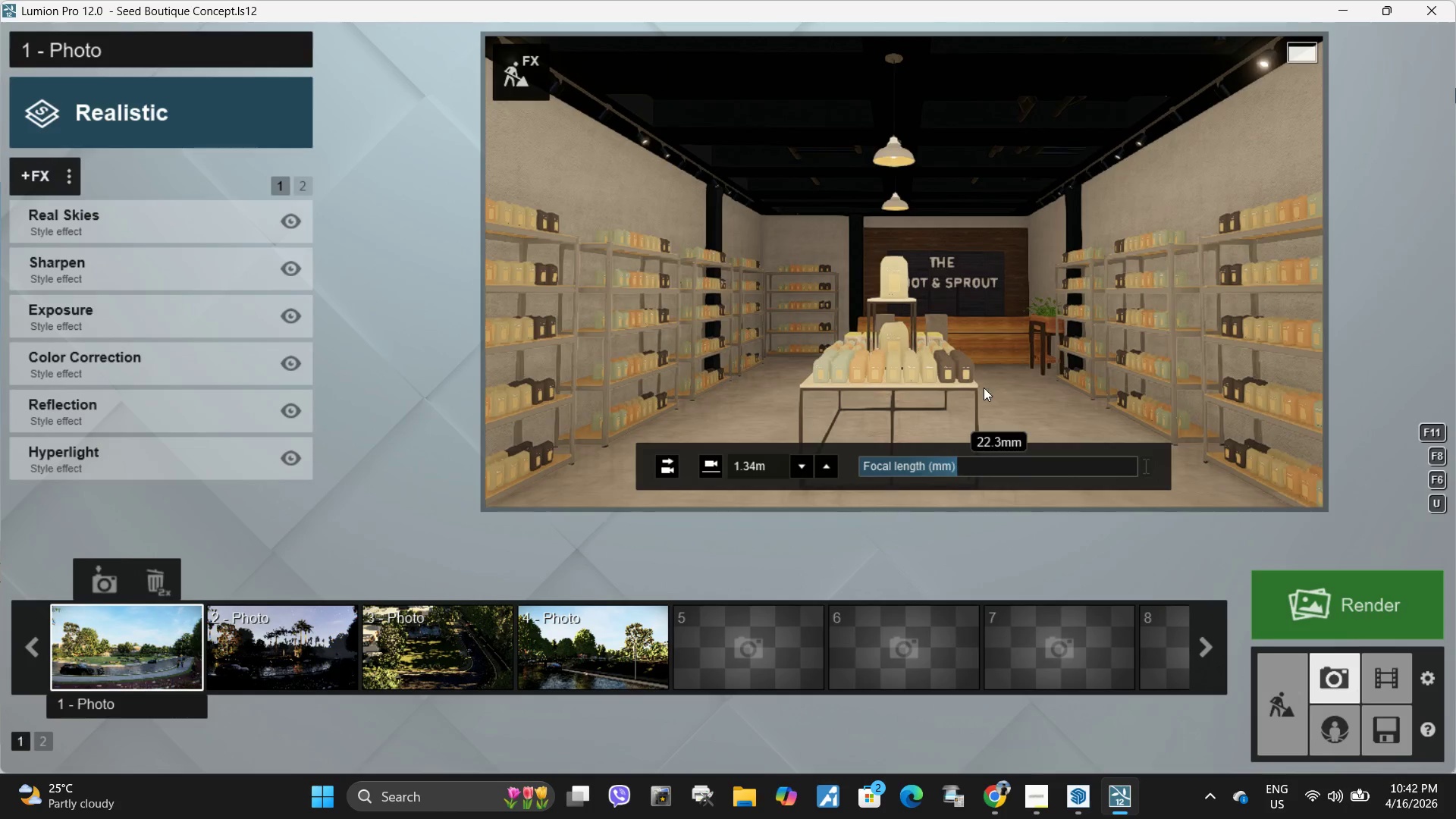 
type(see)
 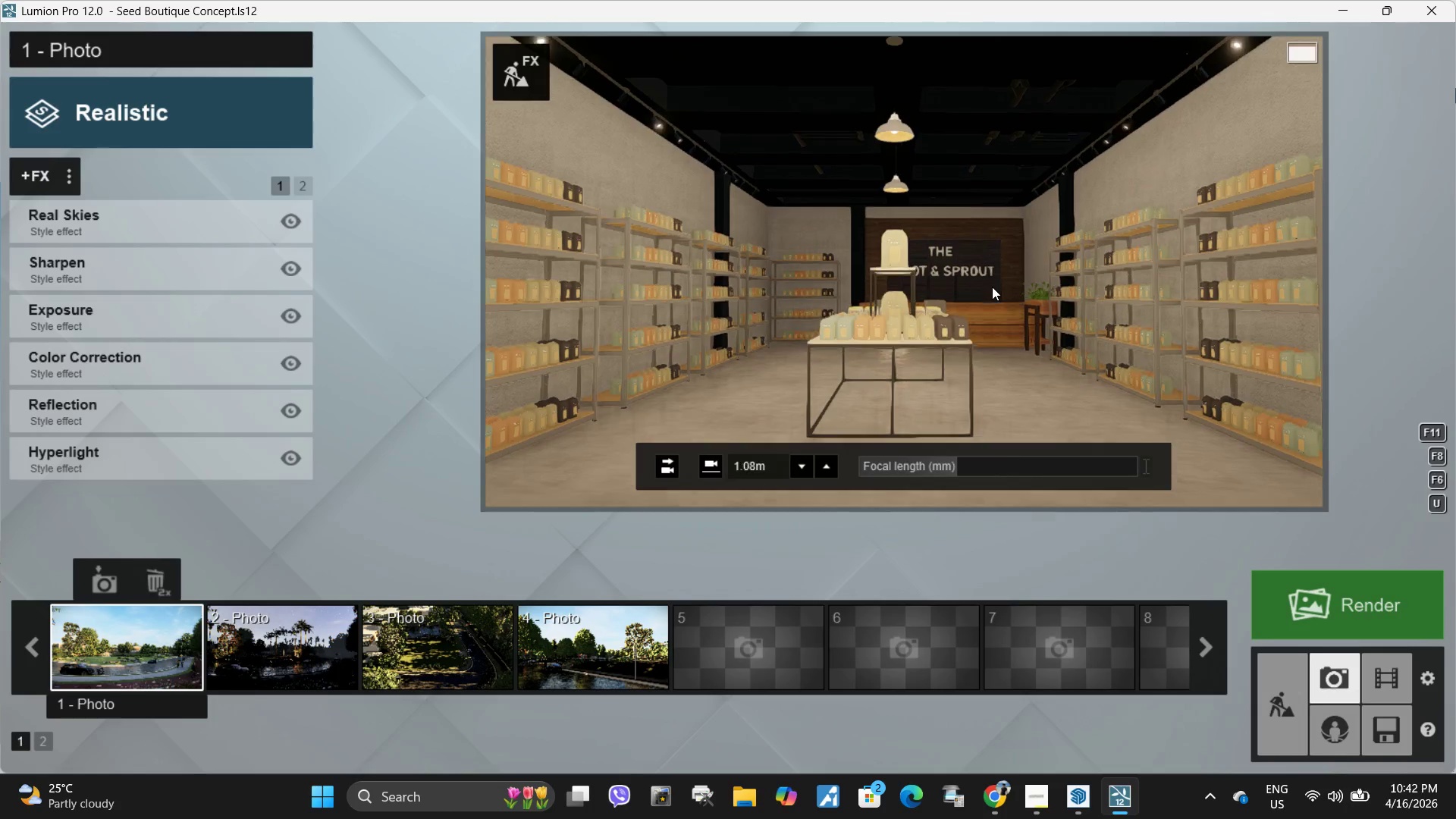 
left_click([992, 287])
 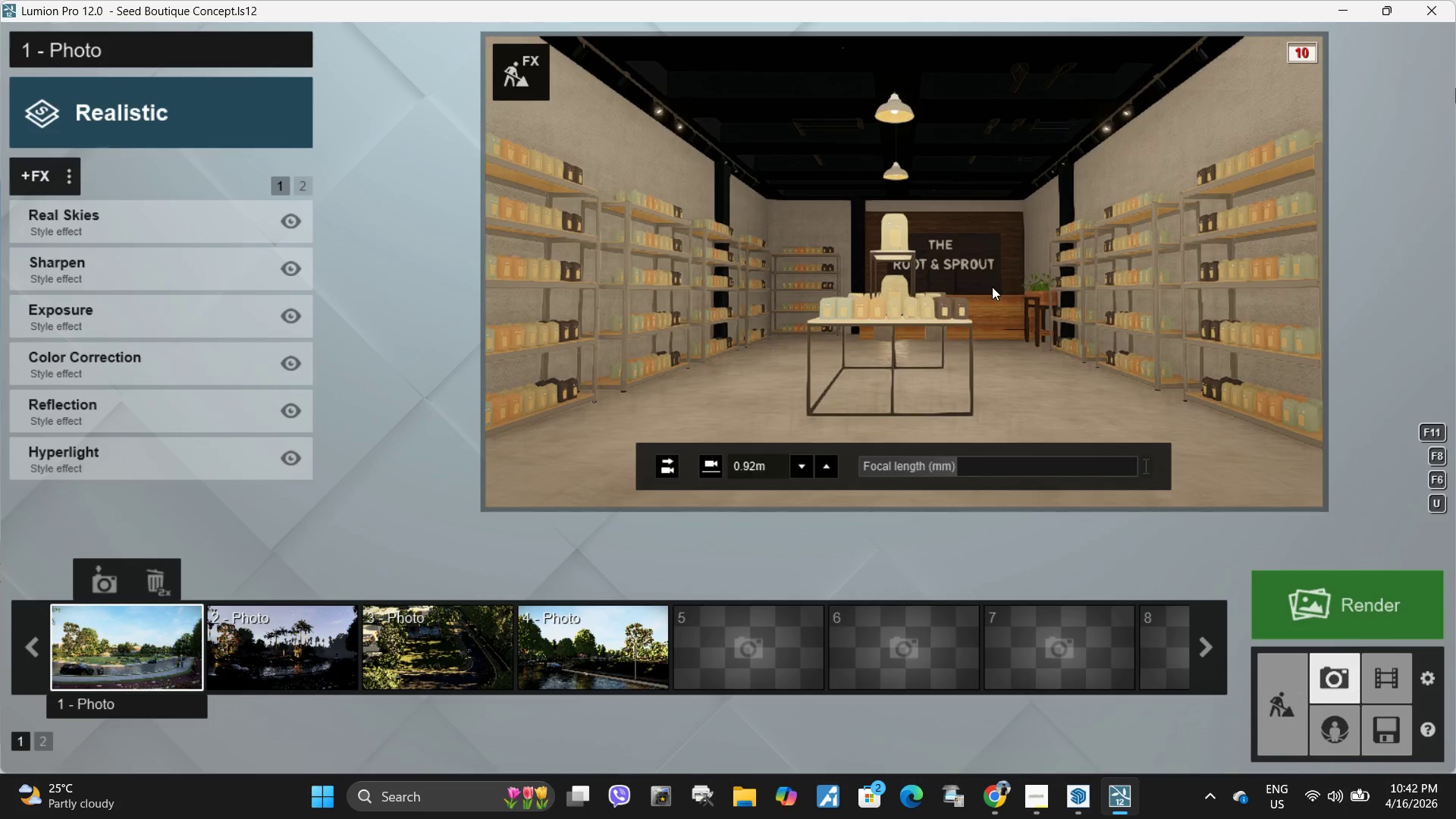 
left_click([991, 283])
 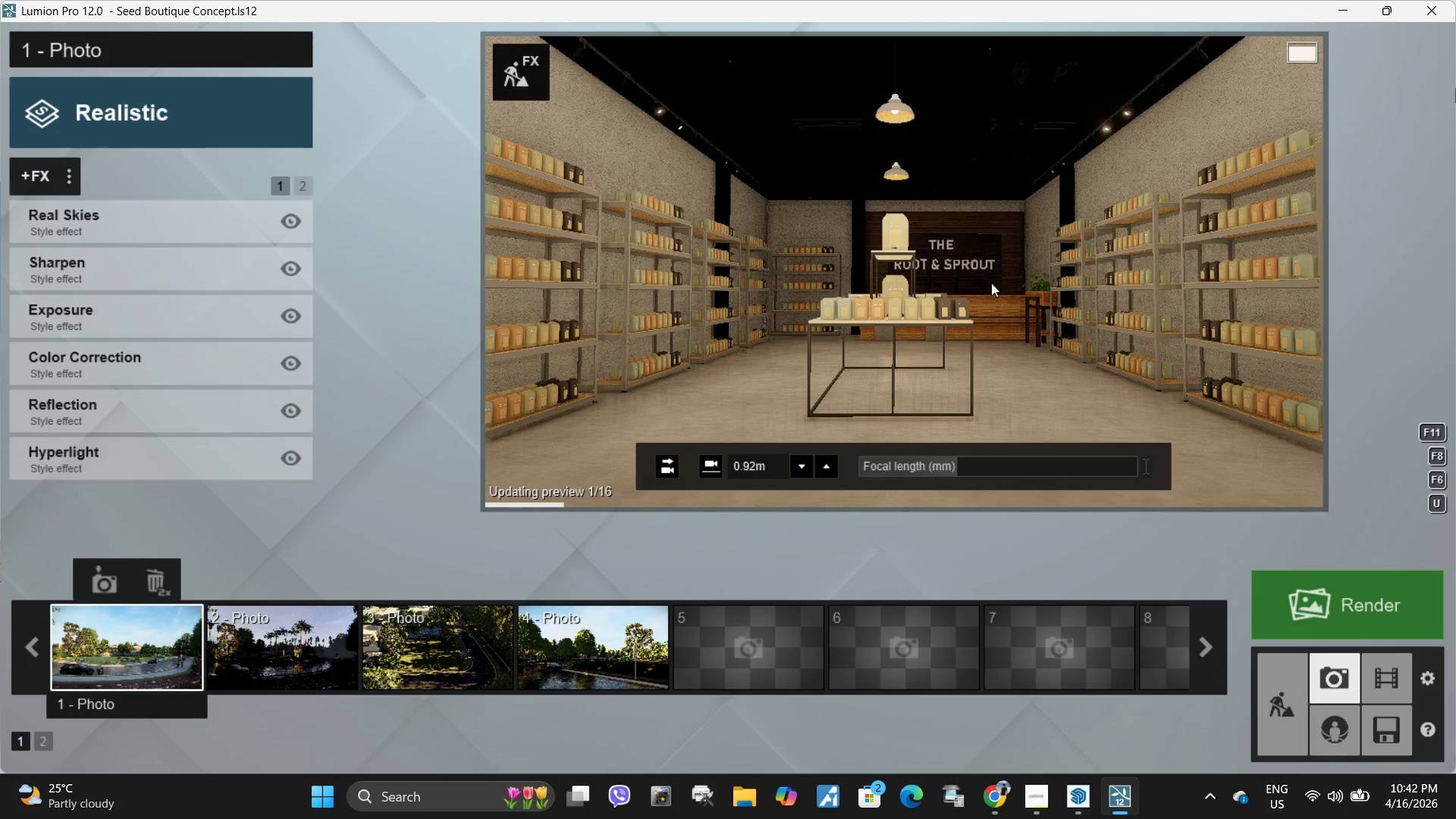 
left_click([991, 283])
 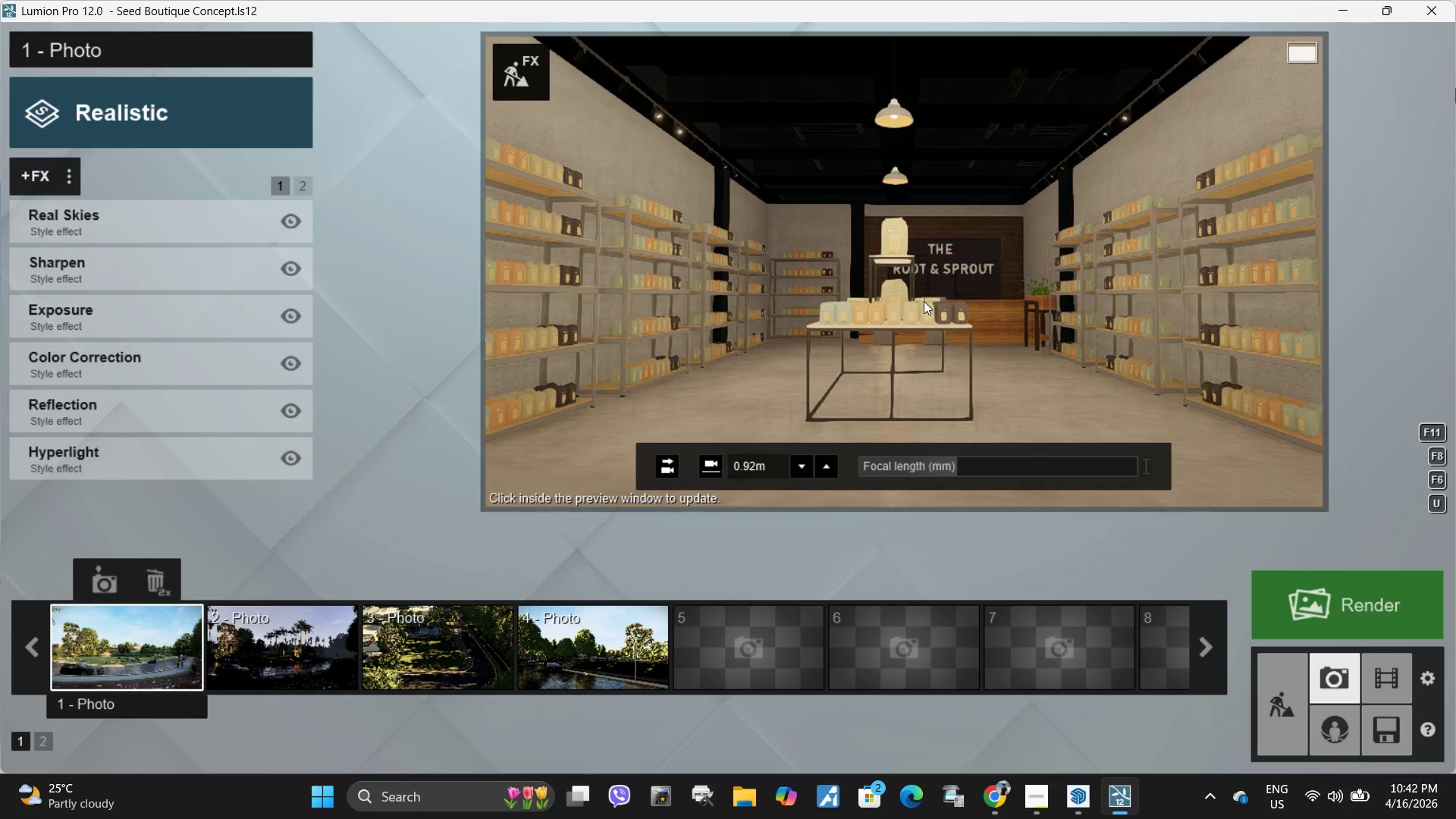 
wait(6.77)
 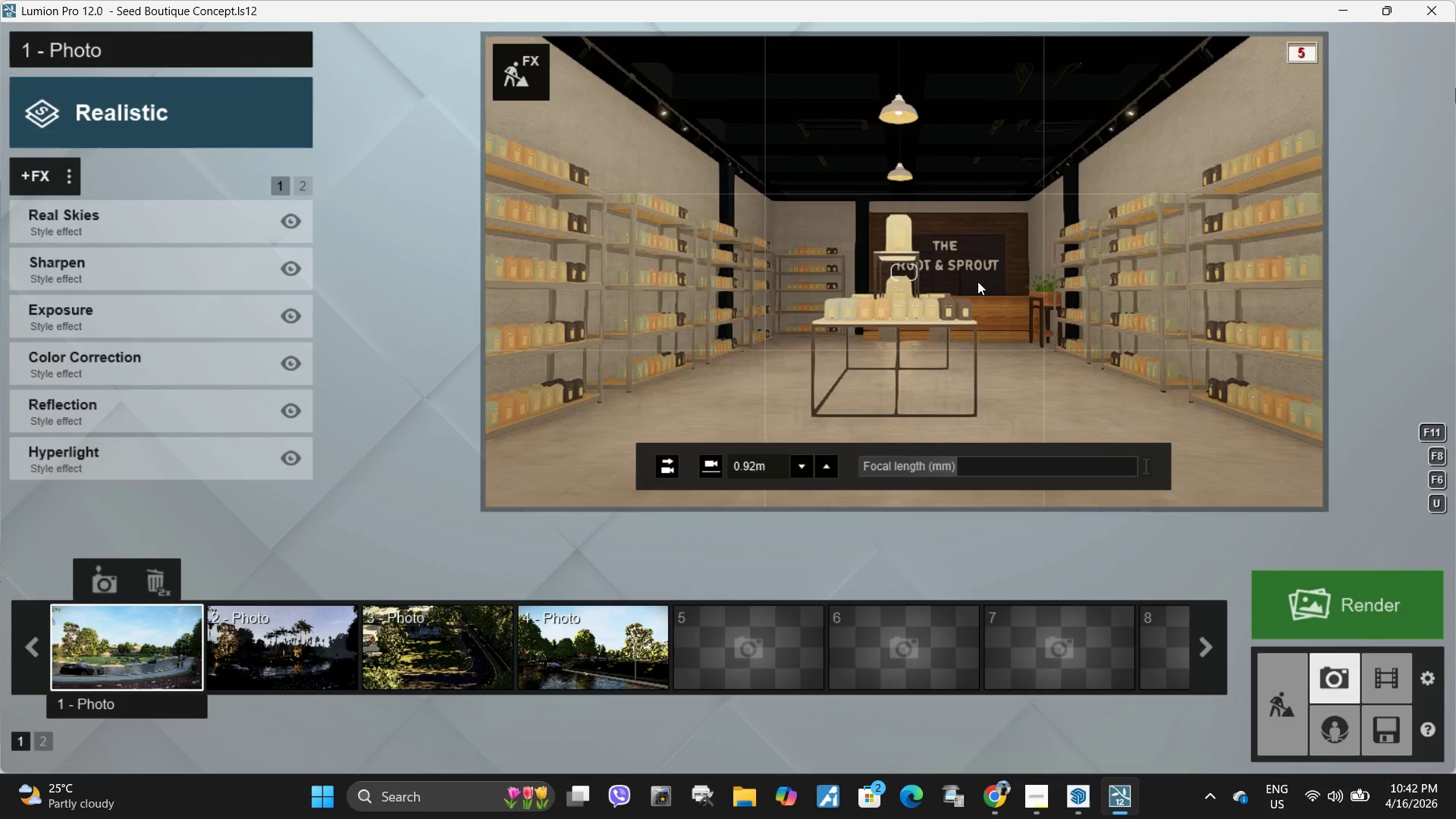 
double_click([801, 468])
 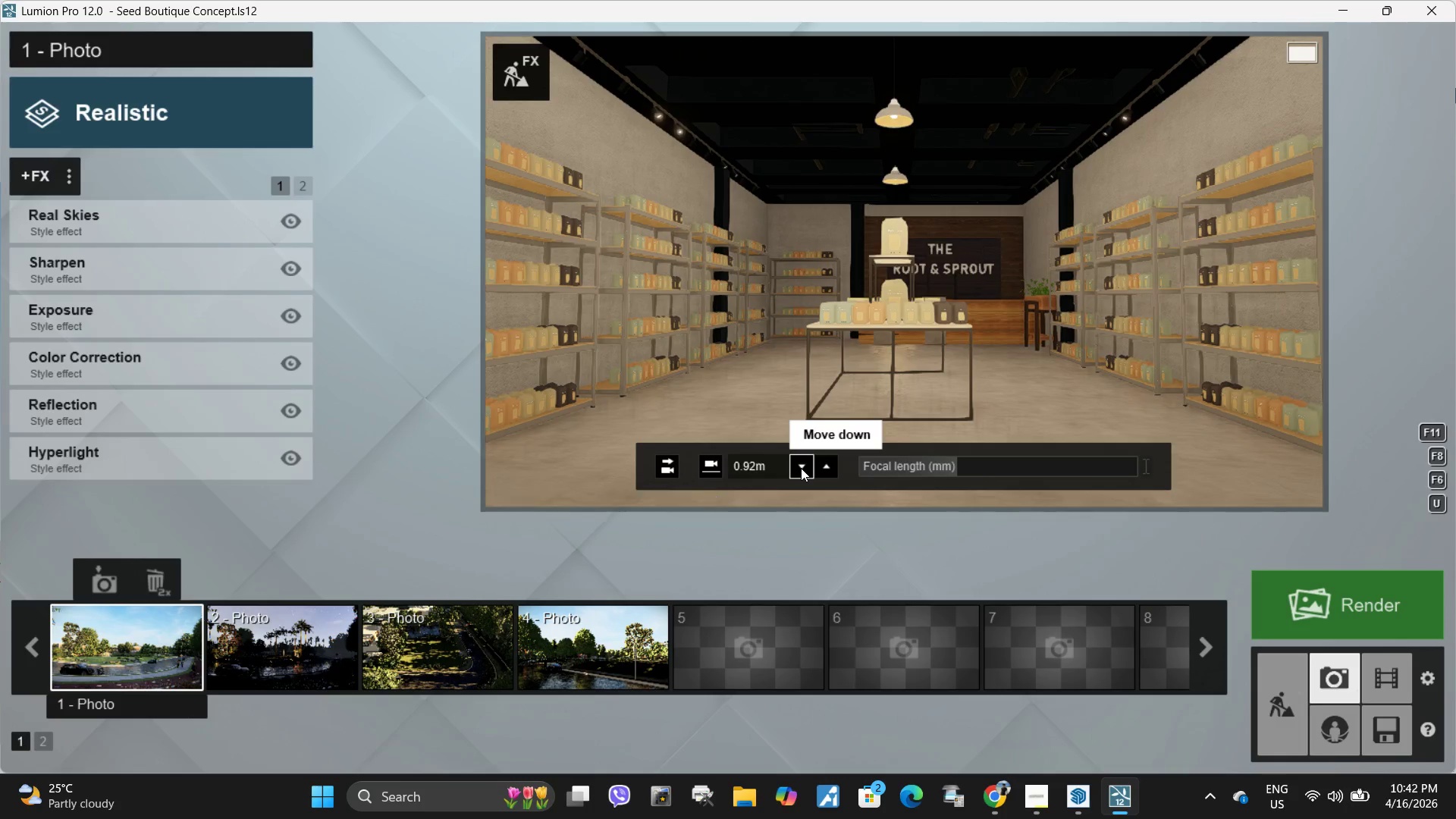 
triple_click([801, 468])
 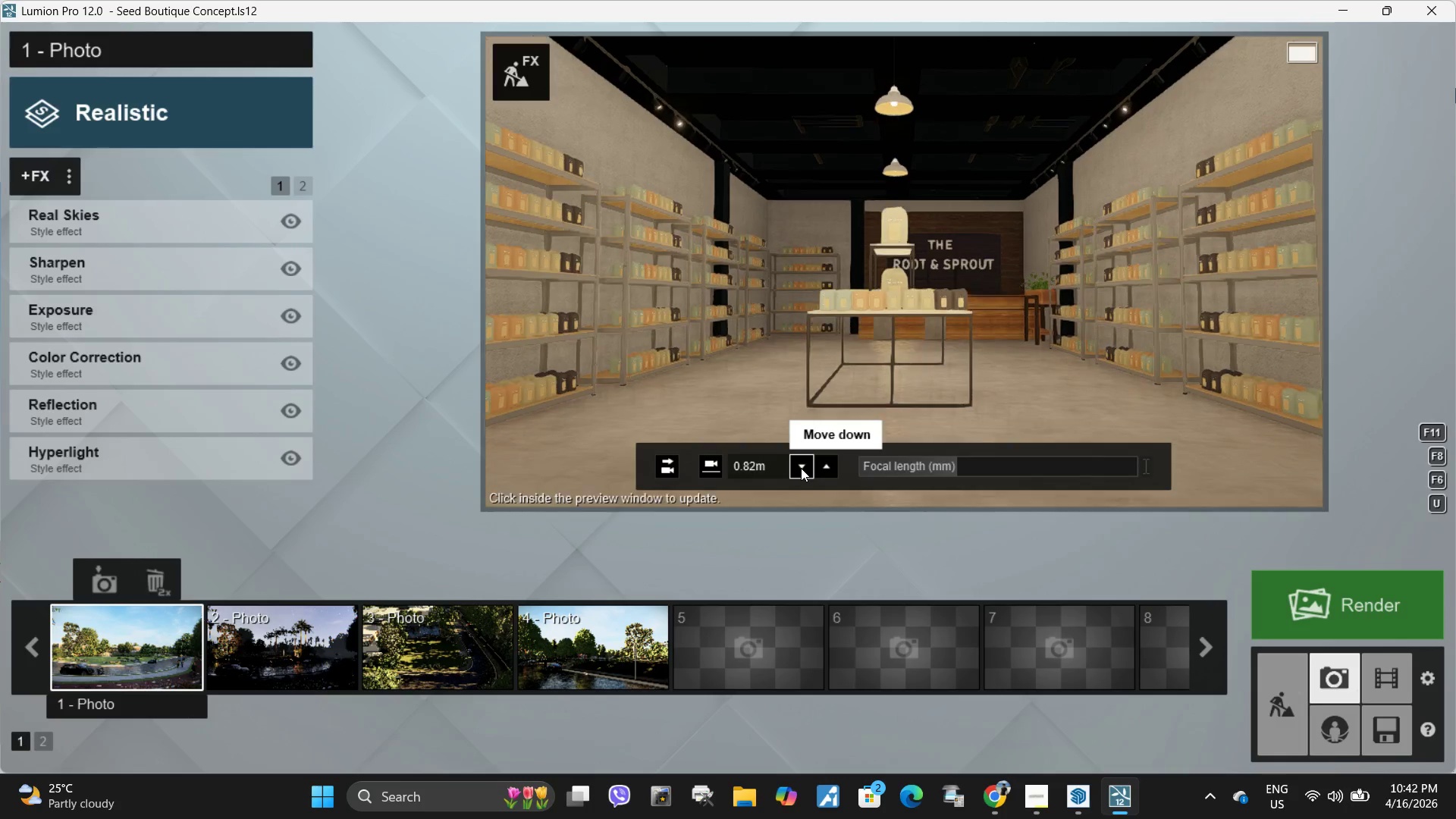 
triple_click([801, 468])
 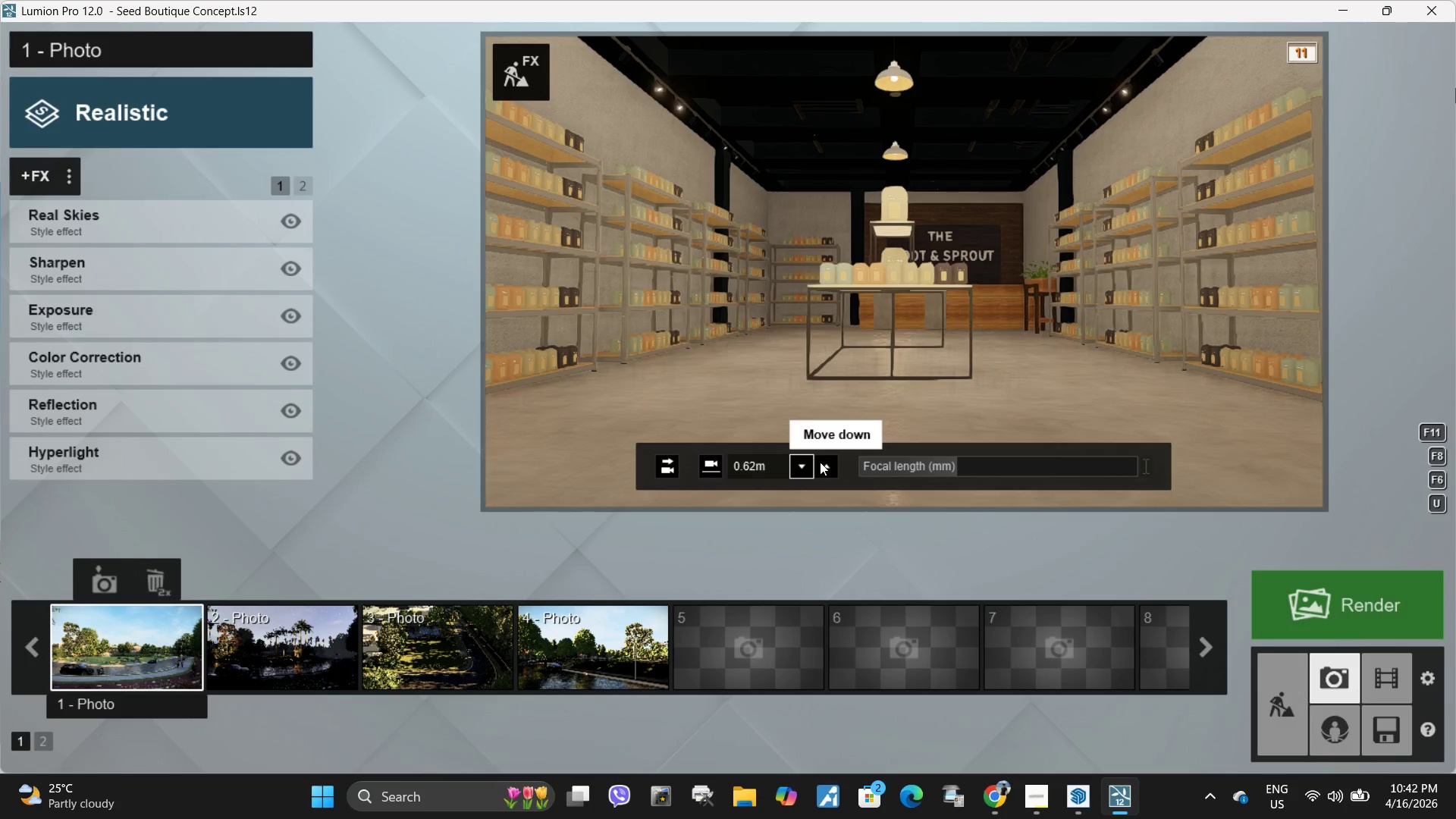 
double_click([820, 462])
 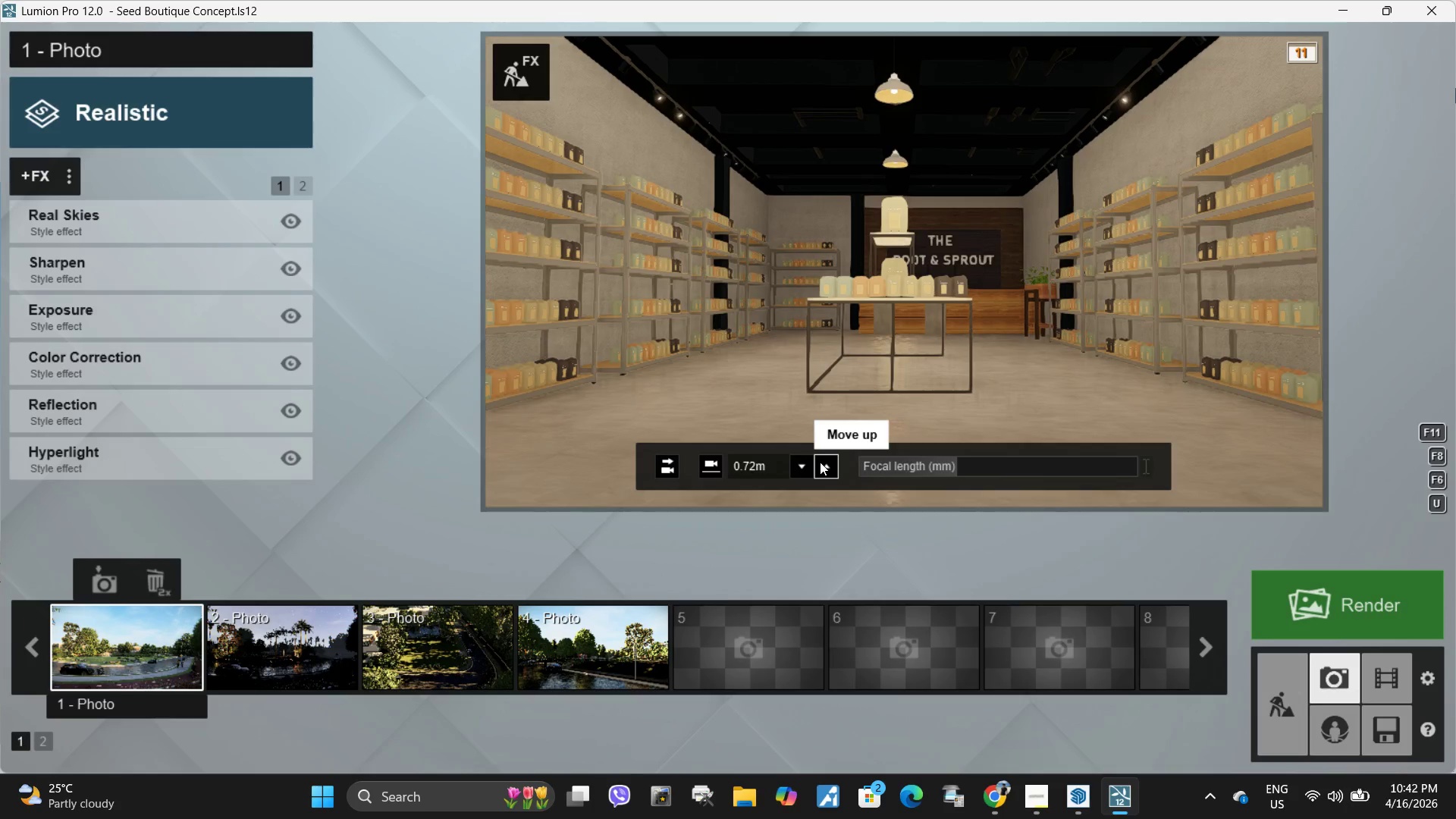 
triple_click([820, 462])
 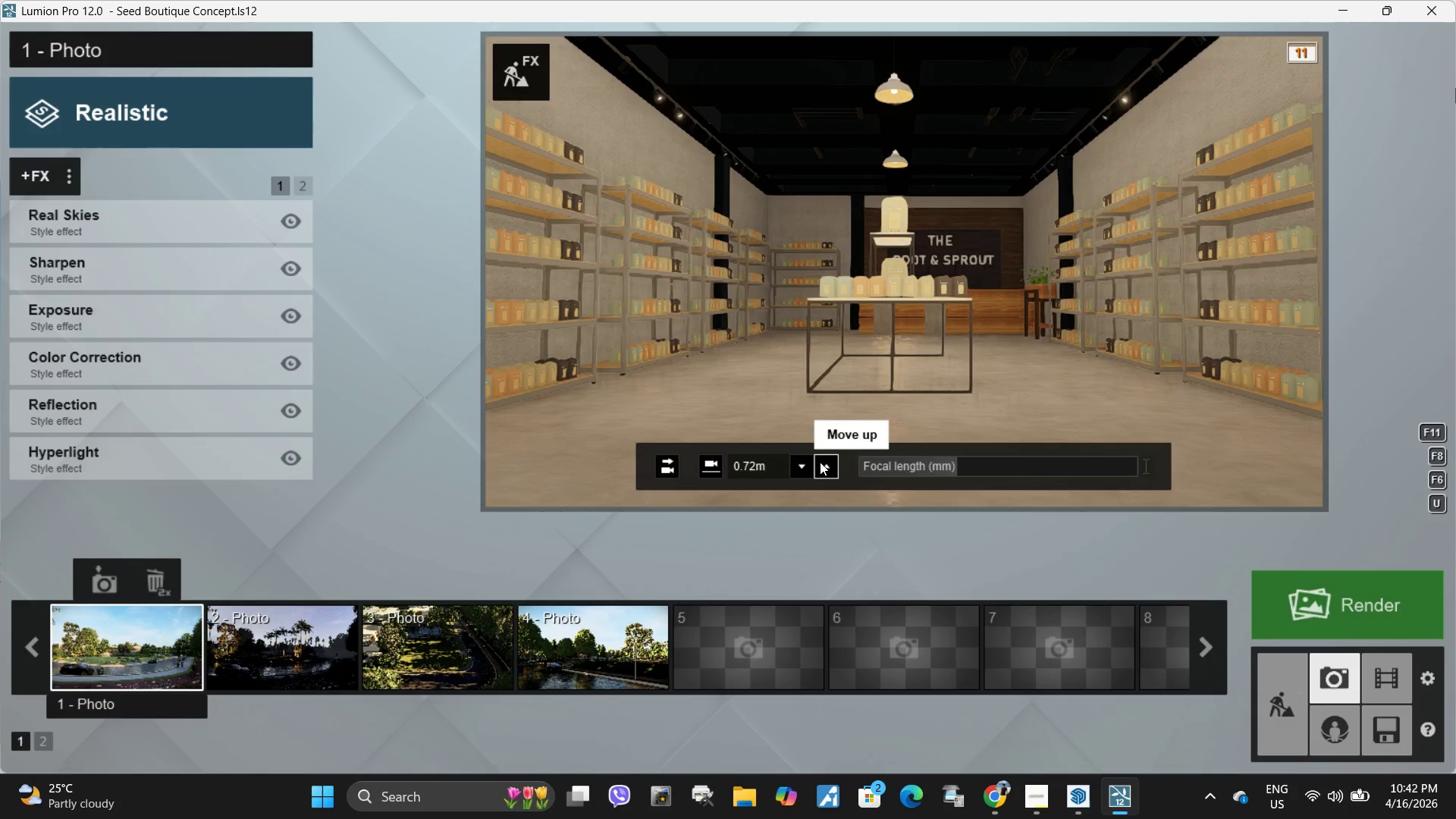 
triple_click([820, 462])
 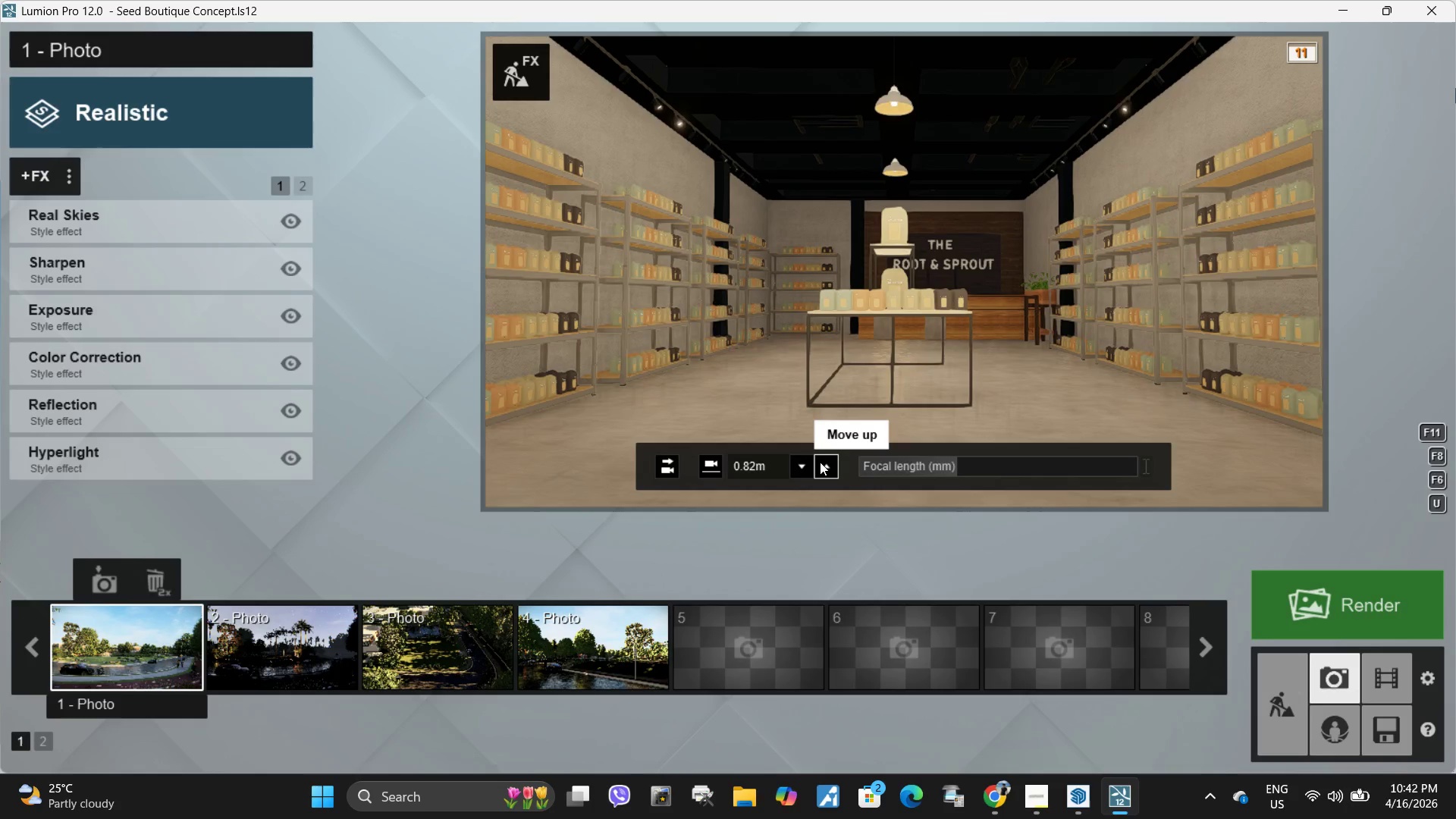 
triple_click([820, 462])
 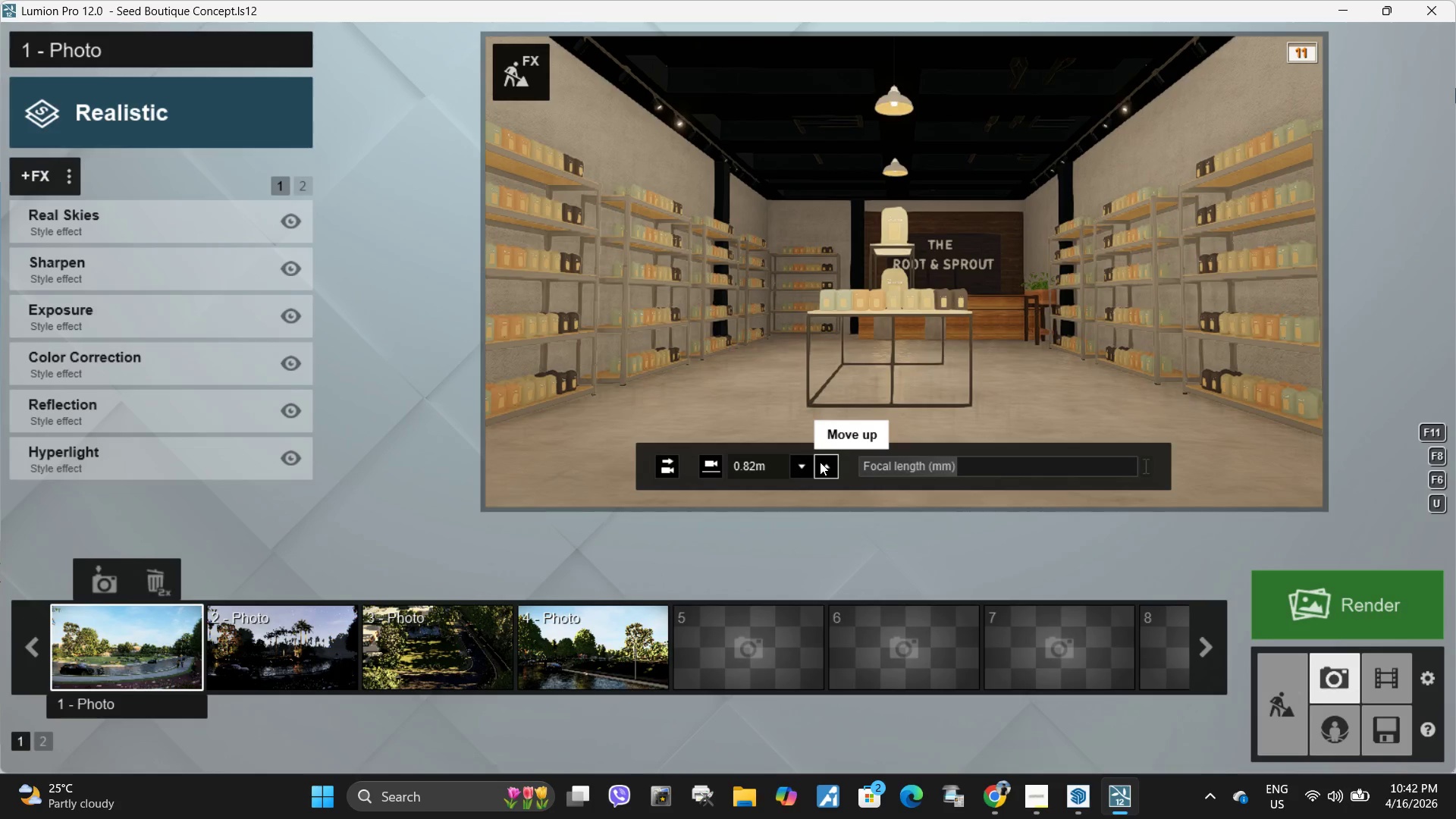 
triple_click([820, 462])
 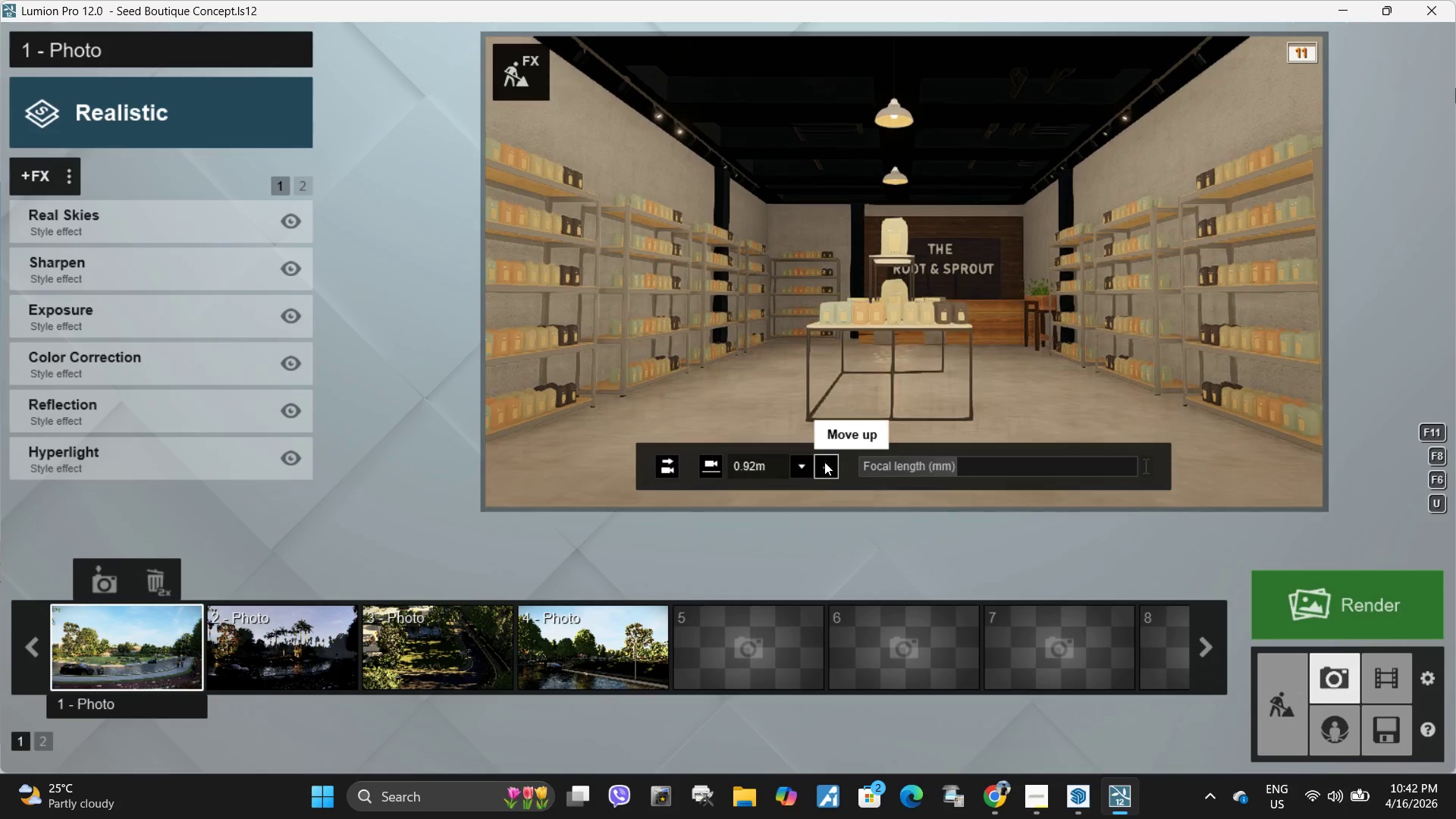 
triple_click([824, 462])
 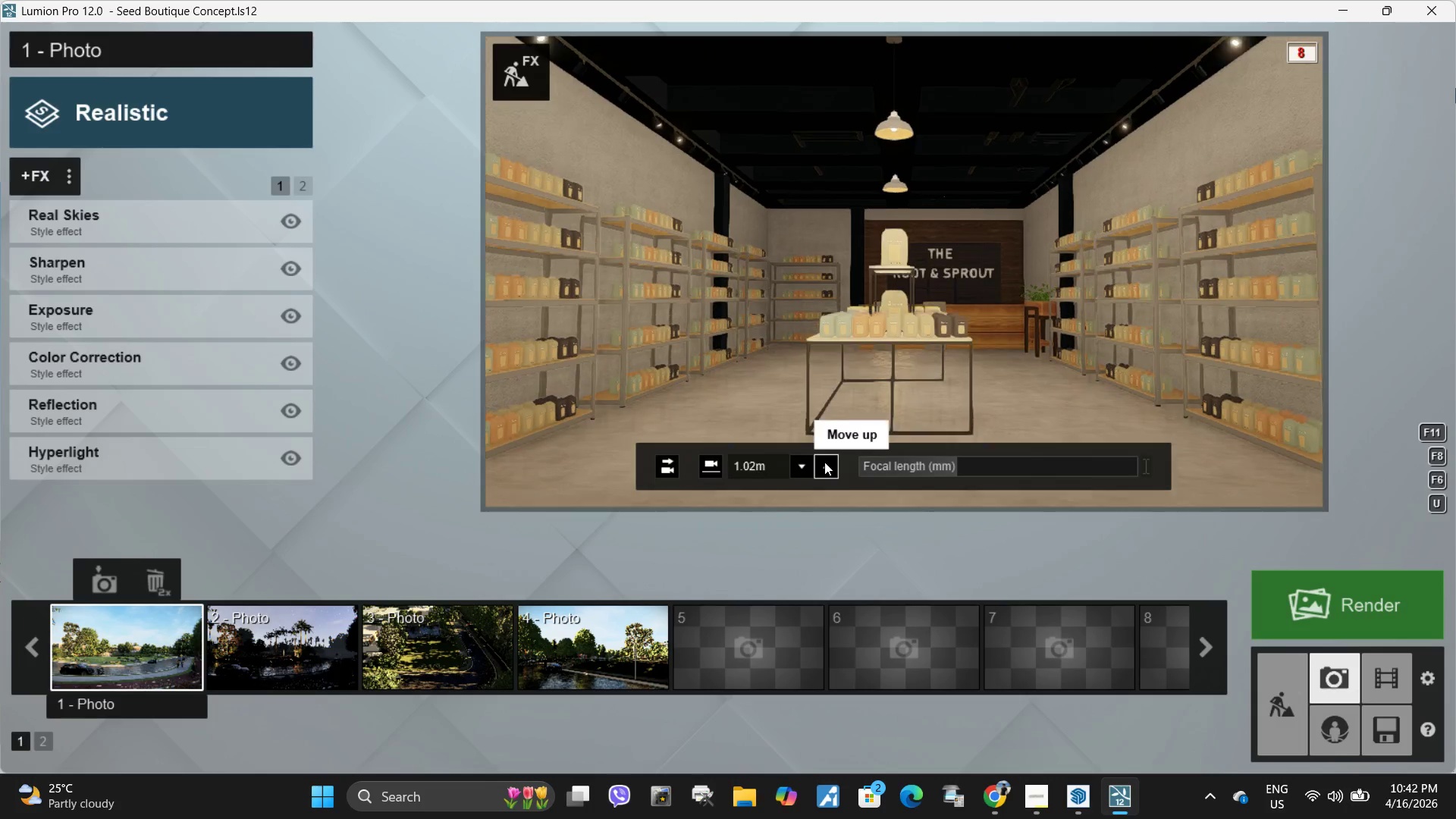 
triple_click([824, 462])
 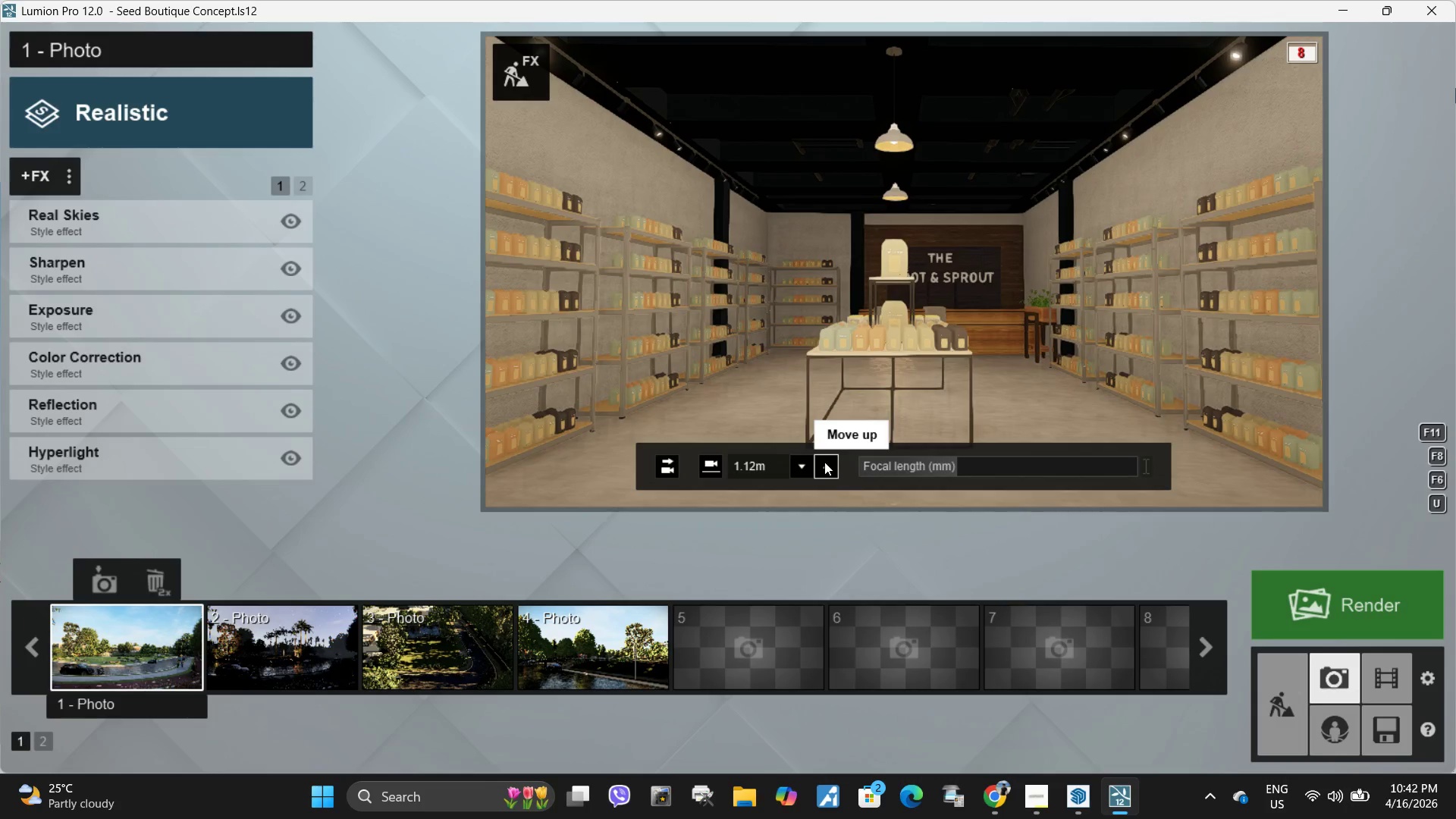 
triple_click([824, 462])
 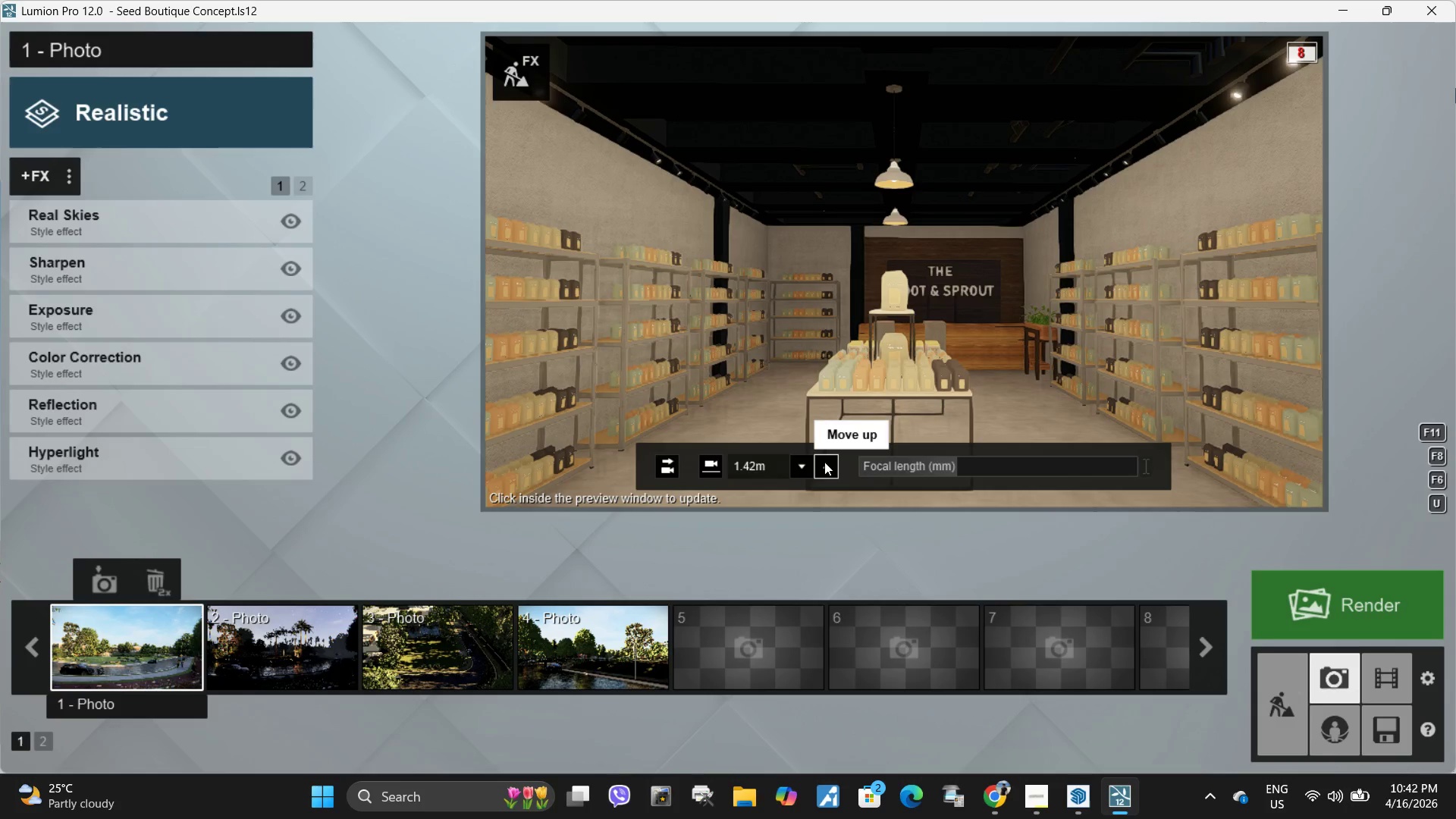 
key(D)
 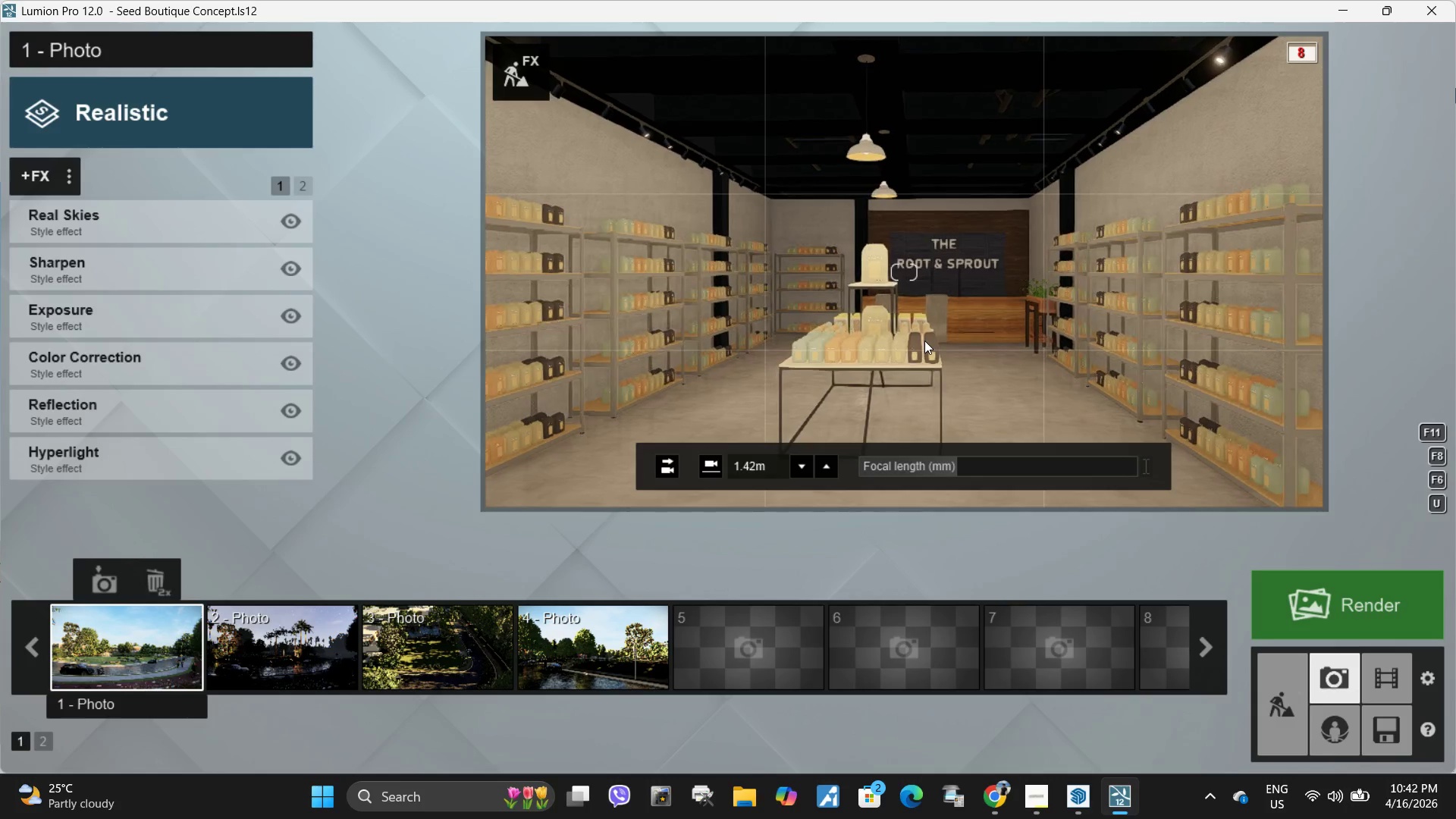 
left_click([824, 468])
 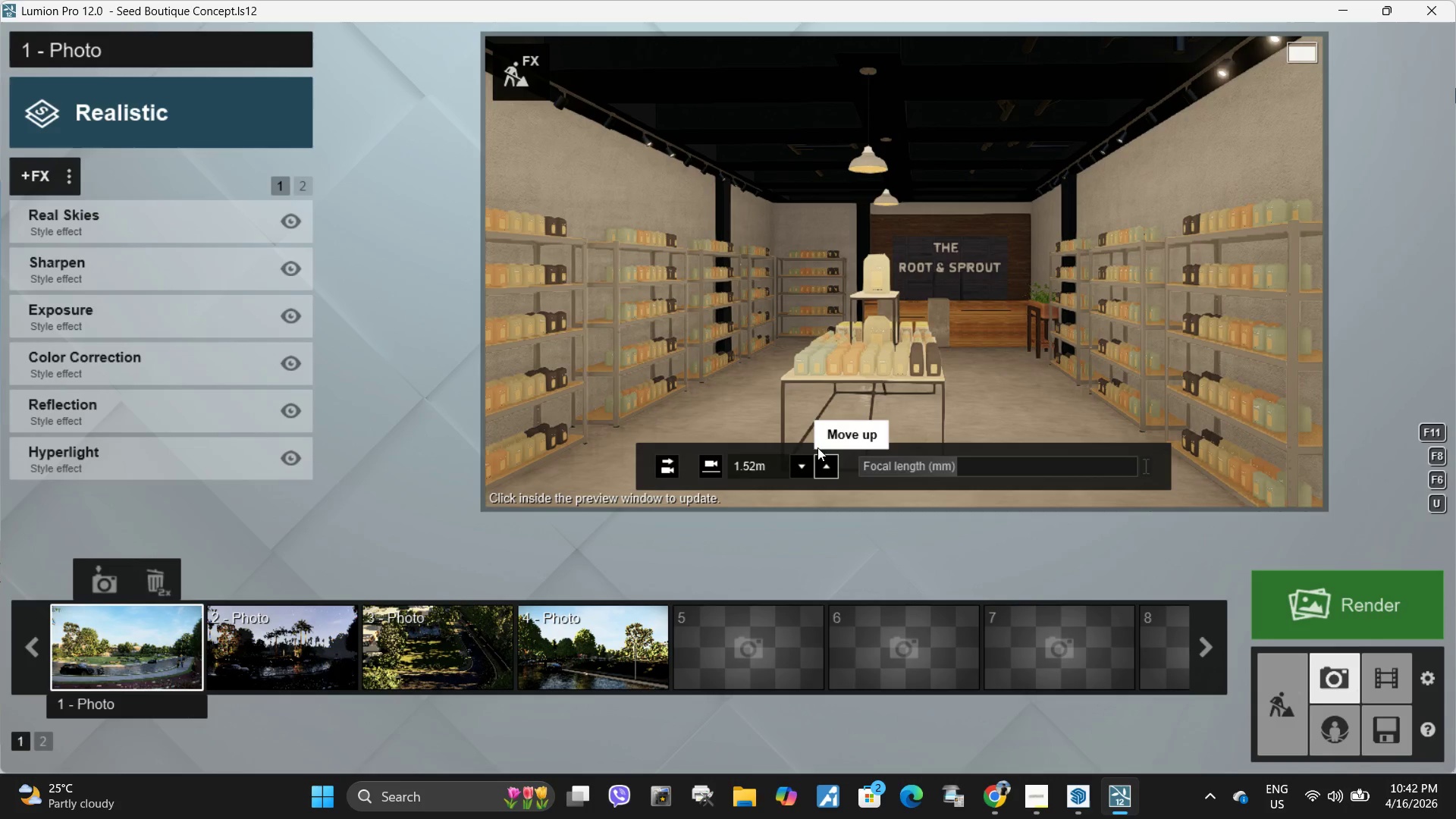 
left_click([930, 315])
 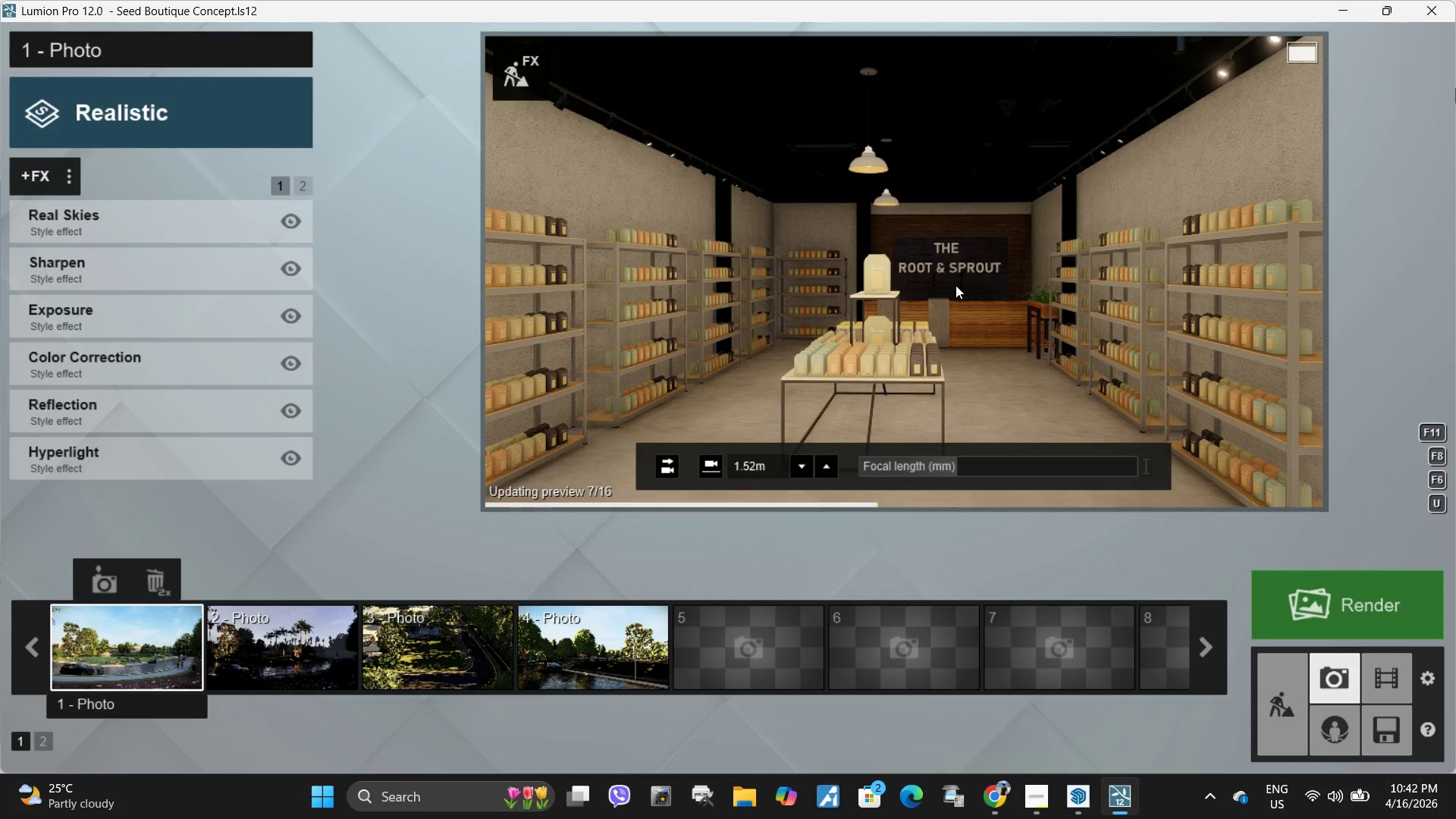 
type(se)
 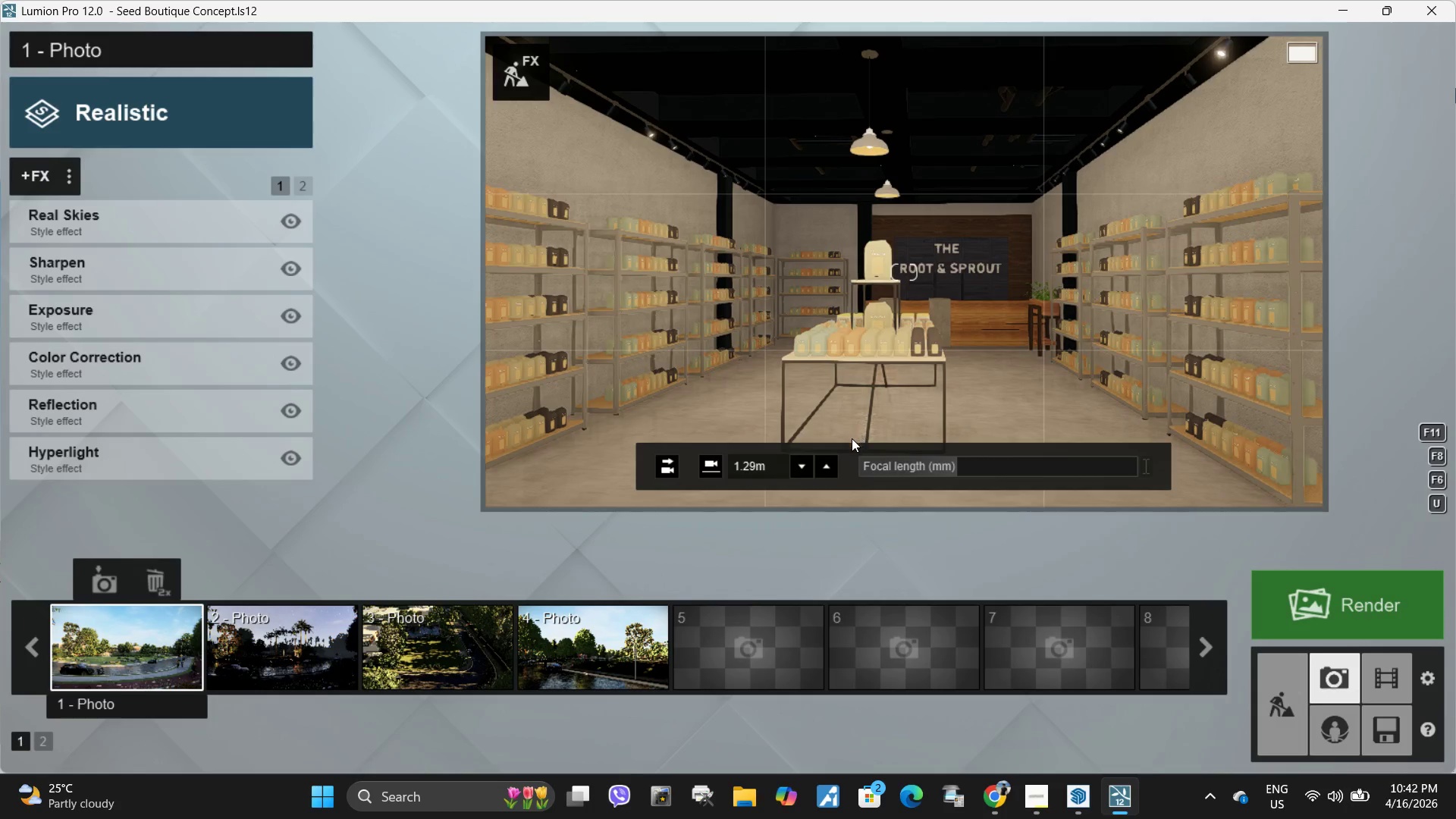 
double_click([828, 465])
 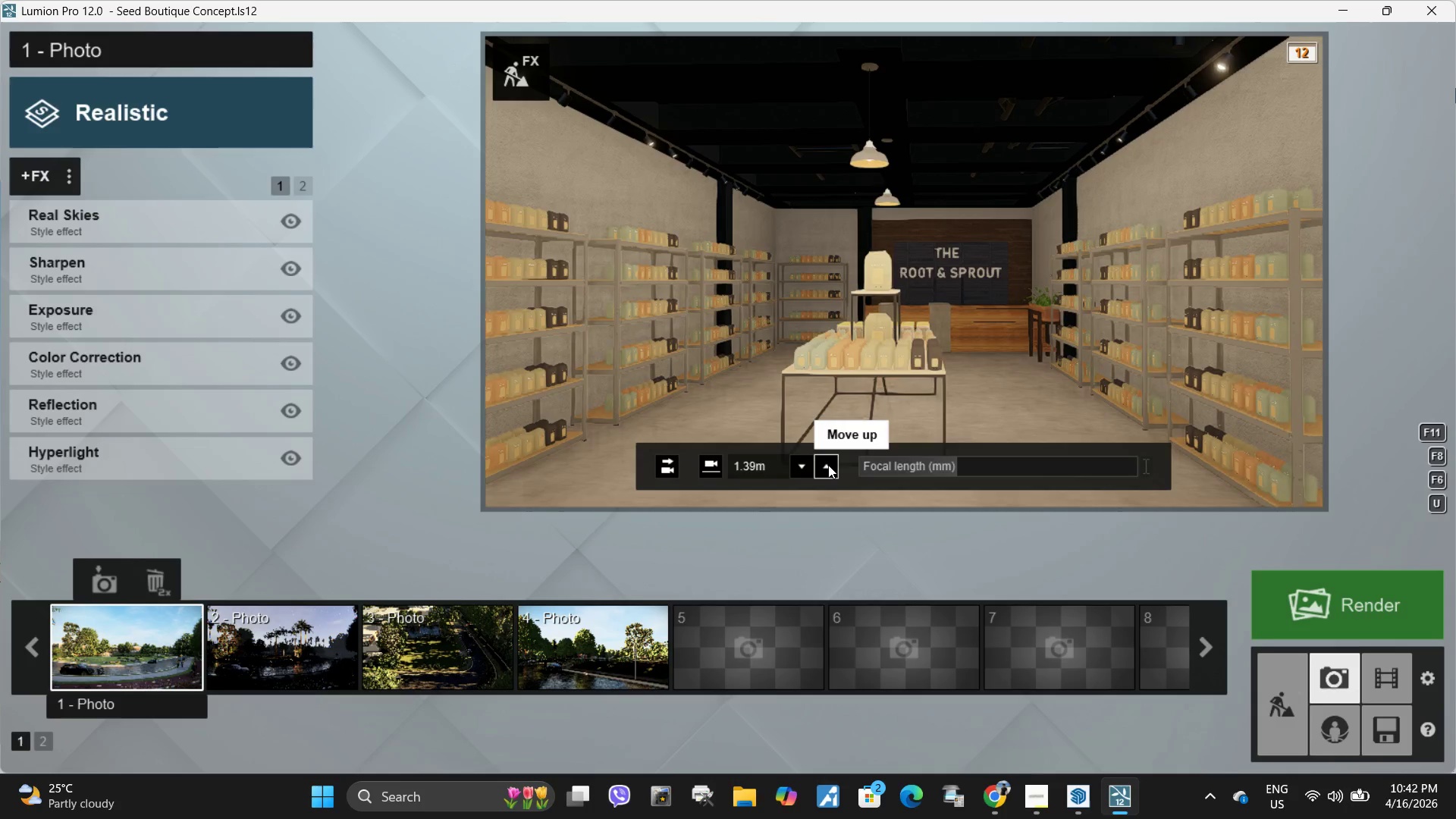 
triple_click([828, 465])
 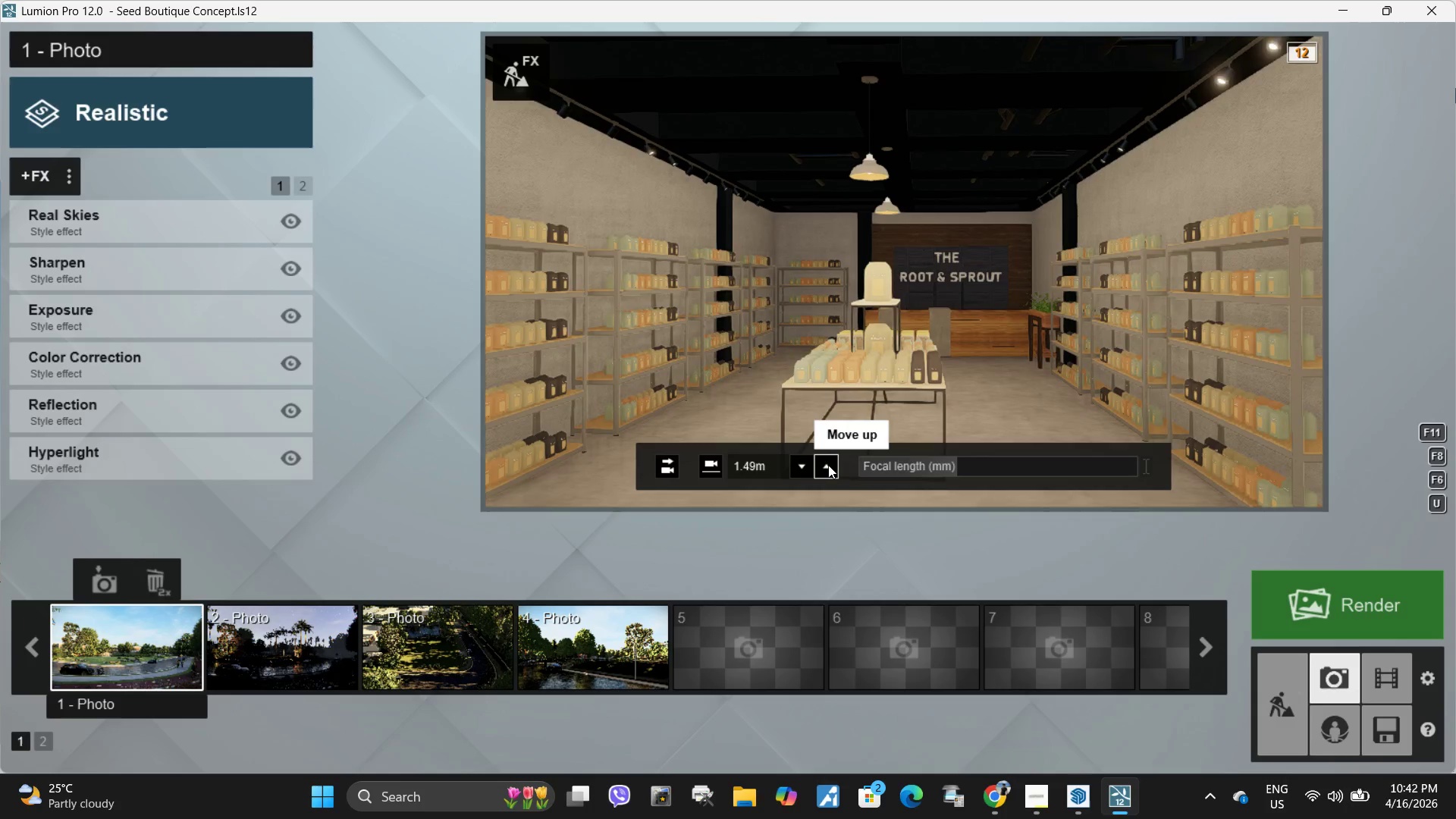 
triple_click([828, 465])
 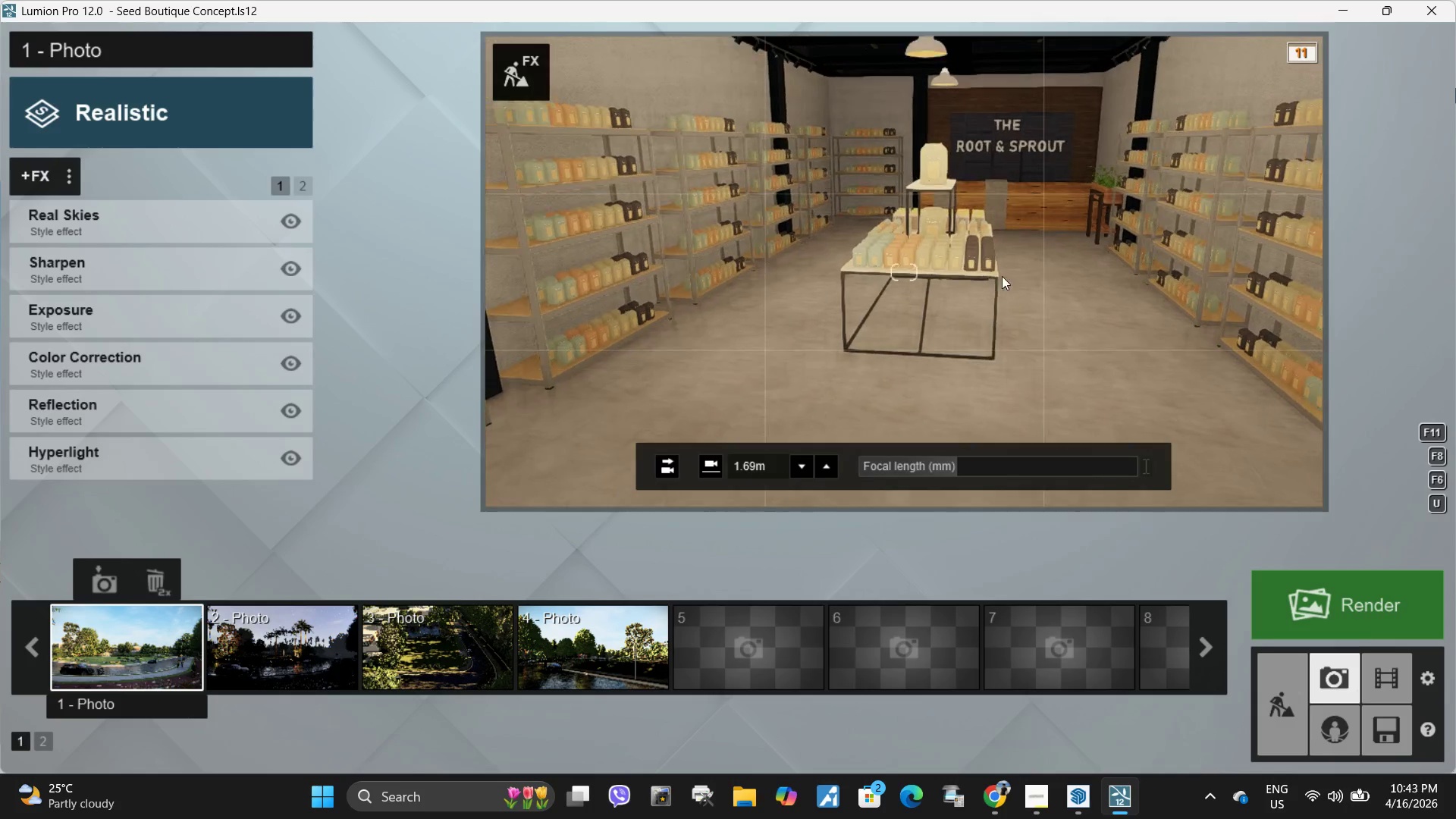 
type(sswww)
 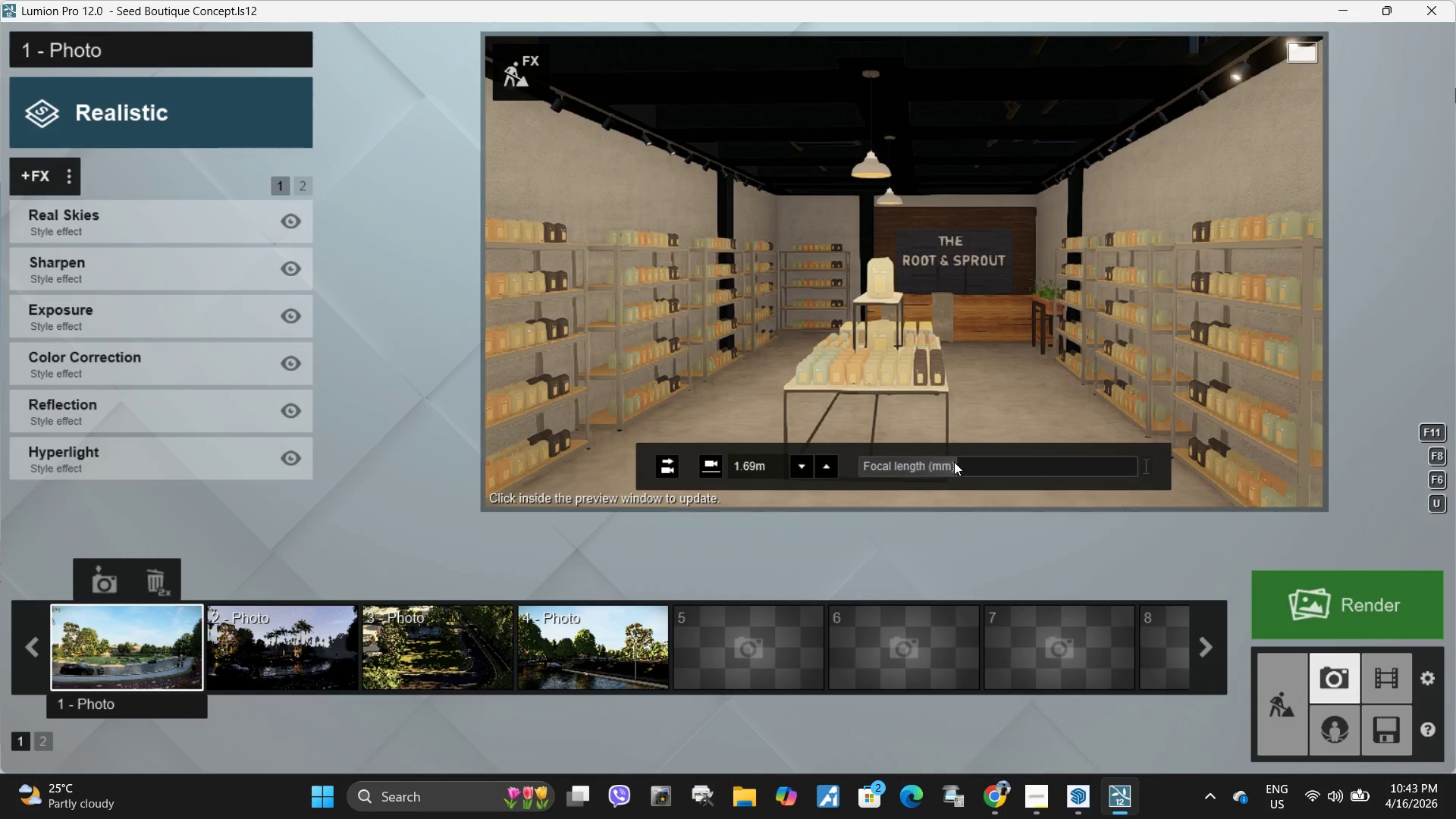 
mouse_move([962, 450])
 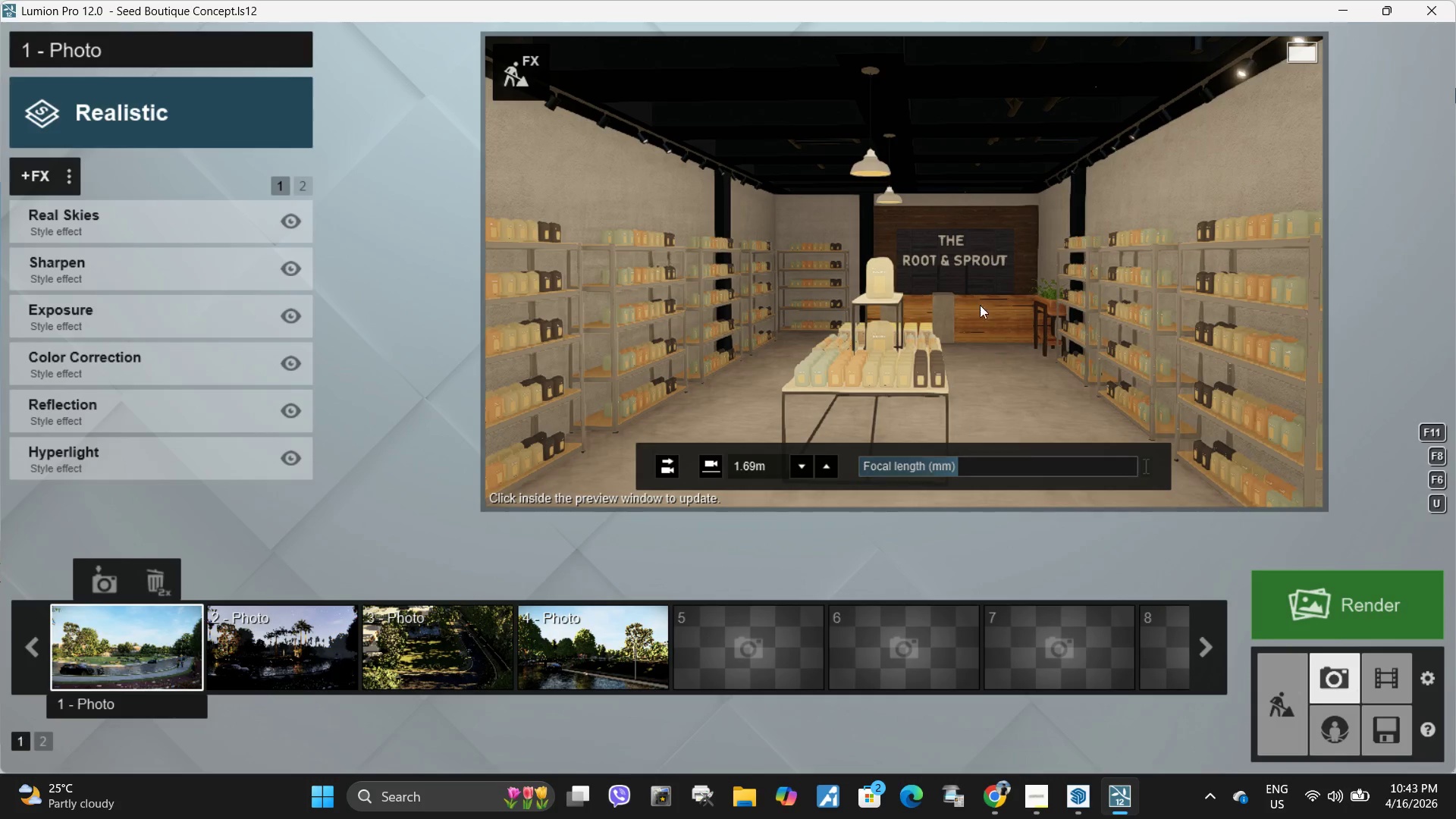 
left_click([977, 290])
 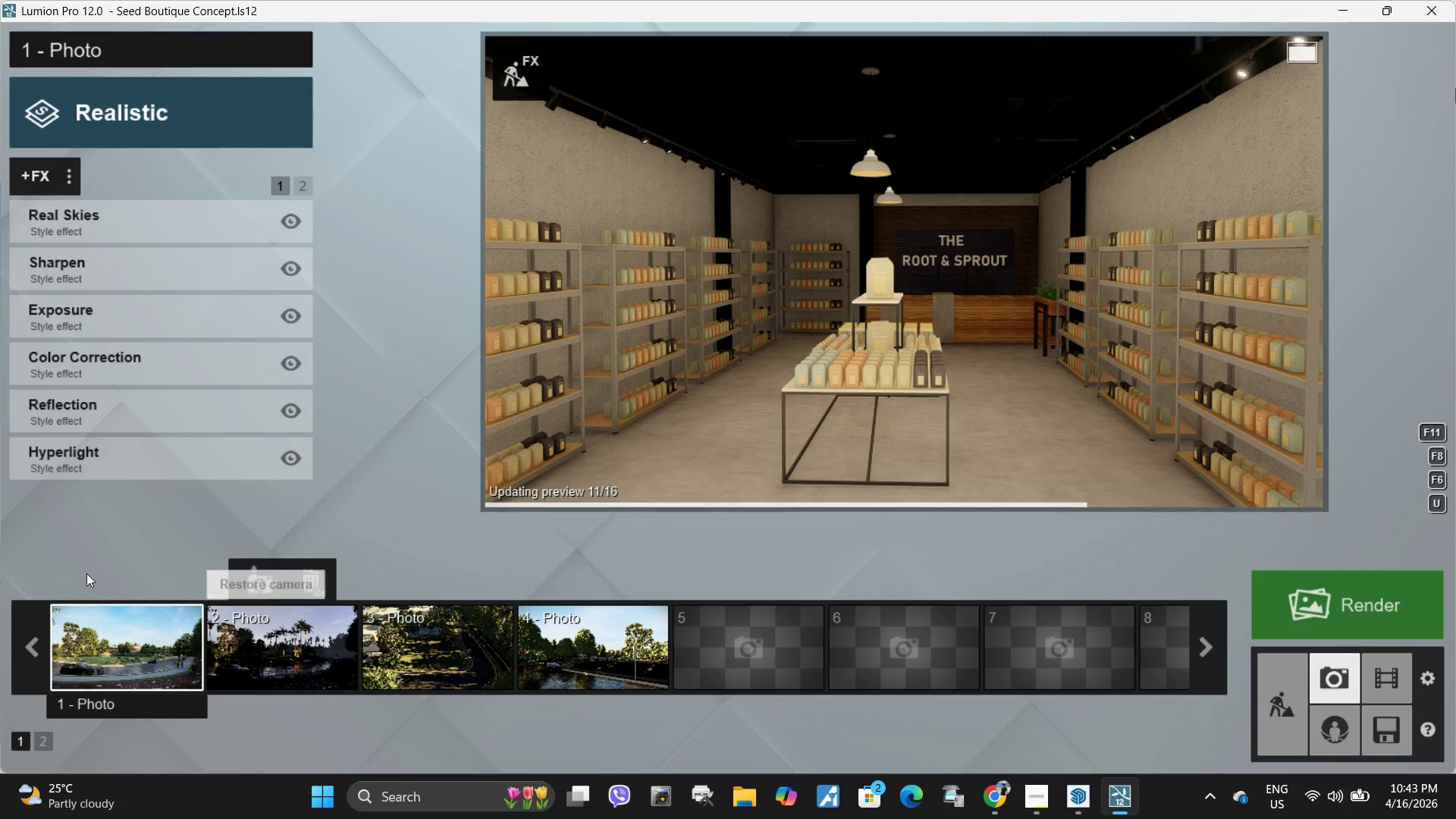 
left_click([105, 582])
 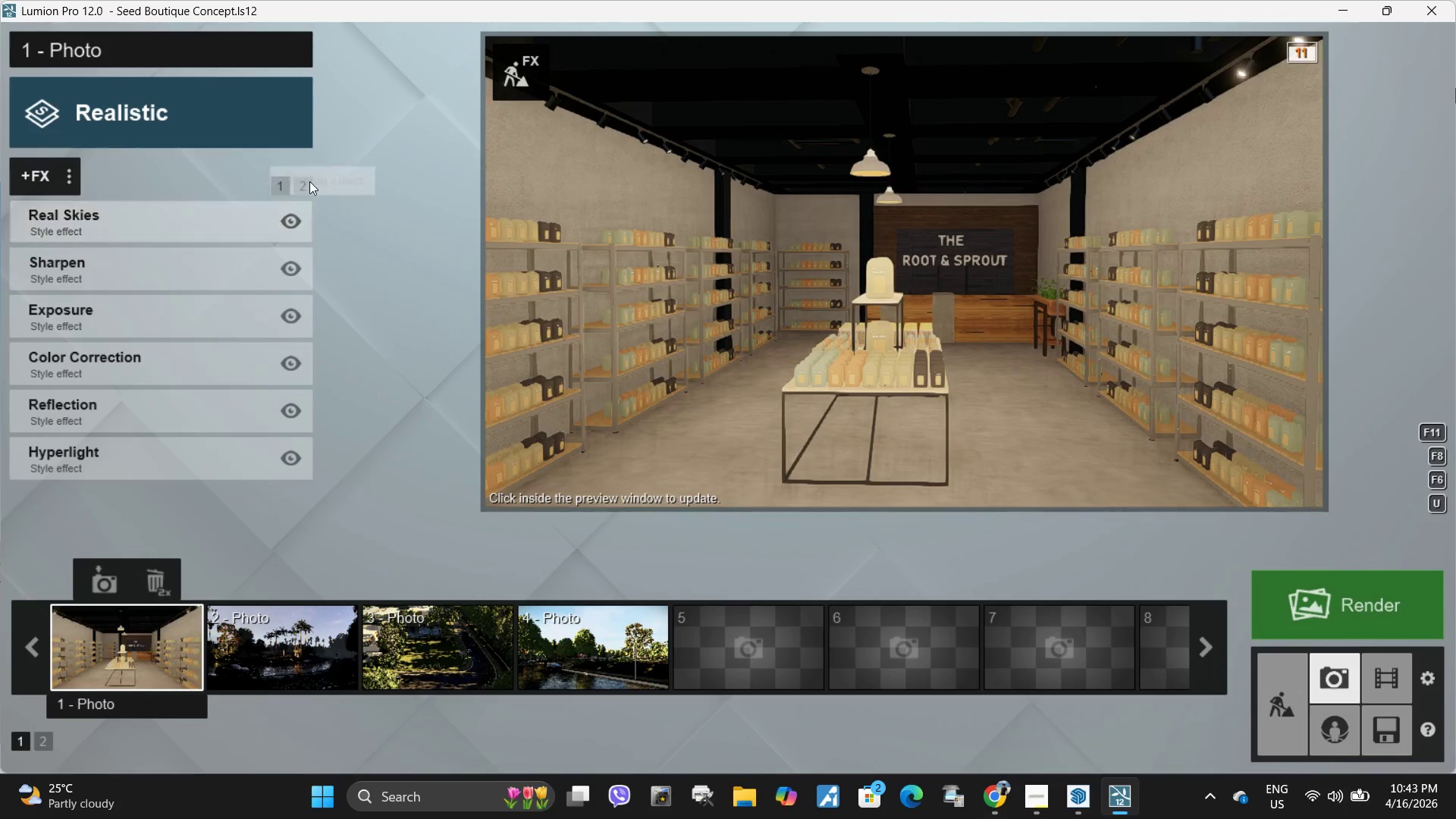 
left_click([306, 179])
 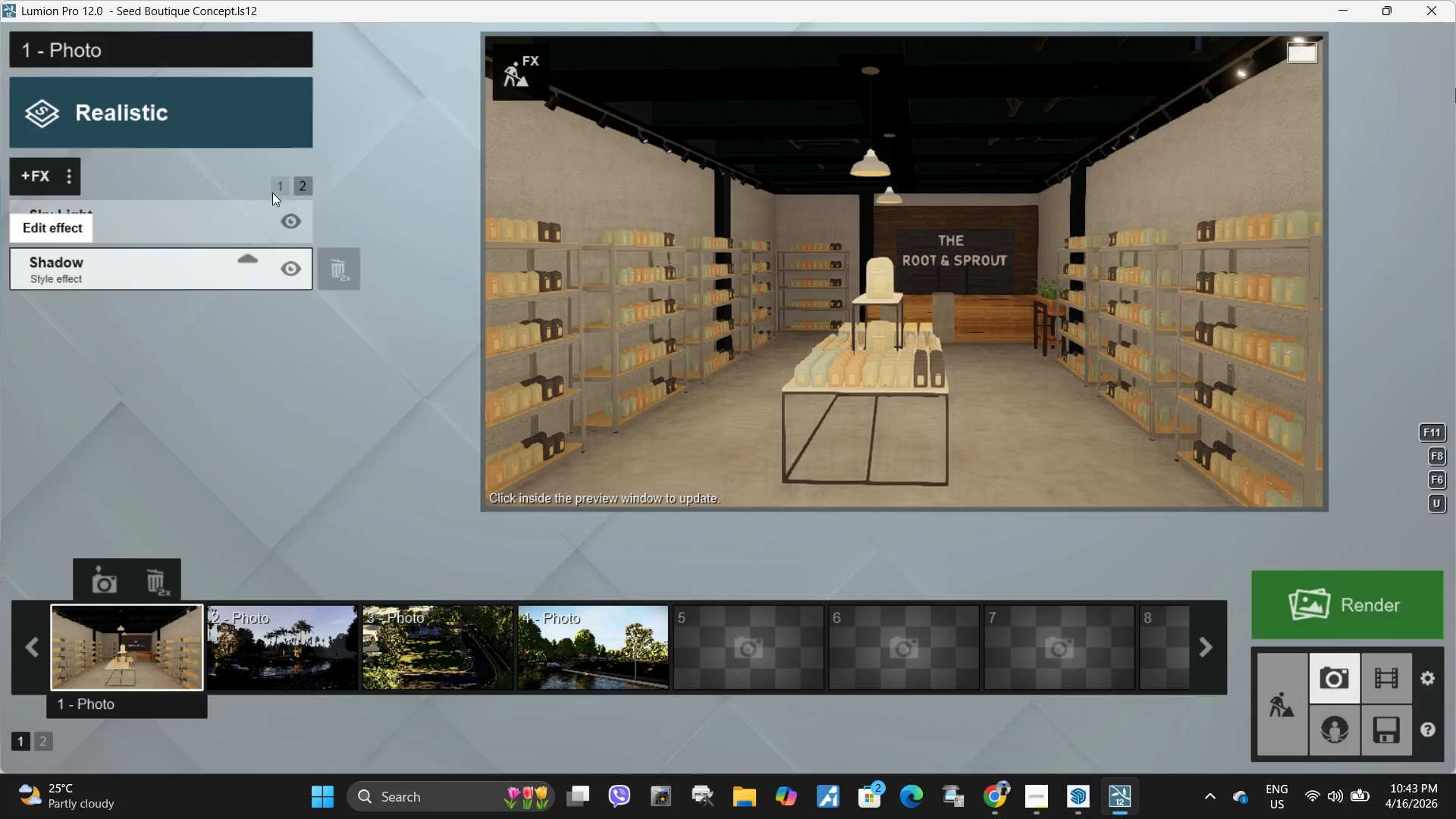 
left_click([281, 184])
 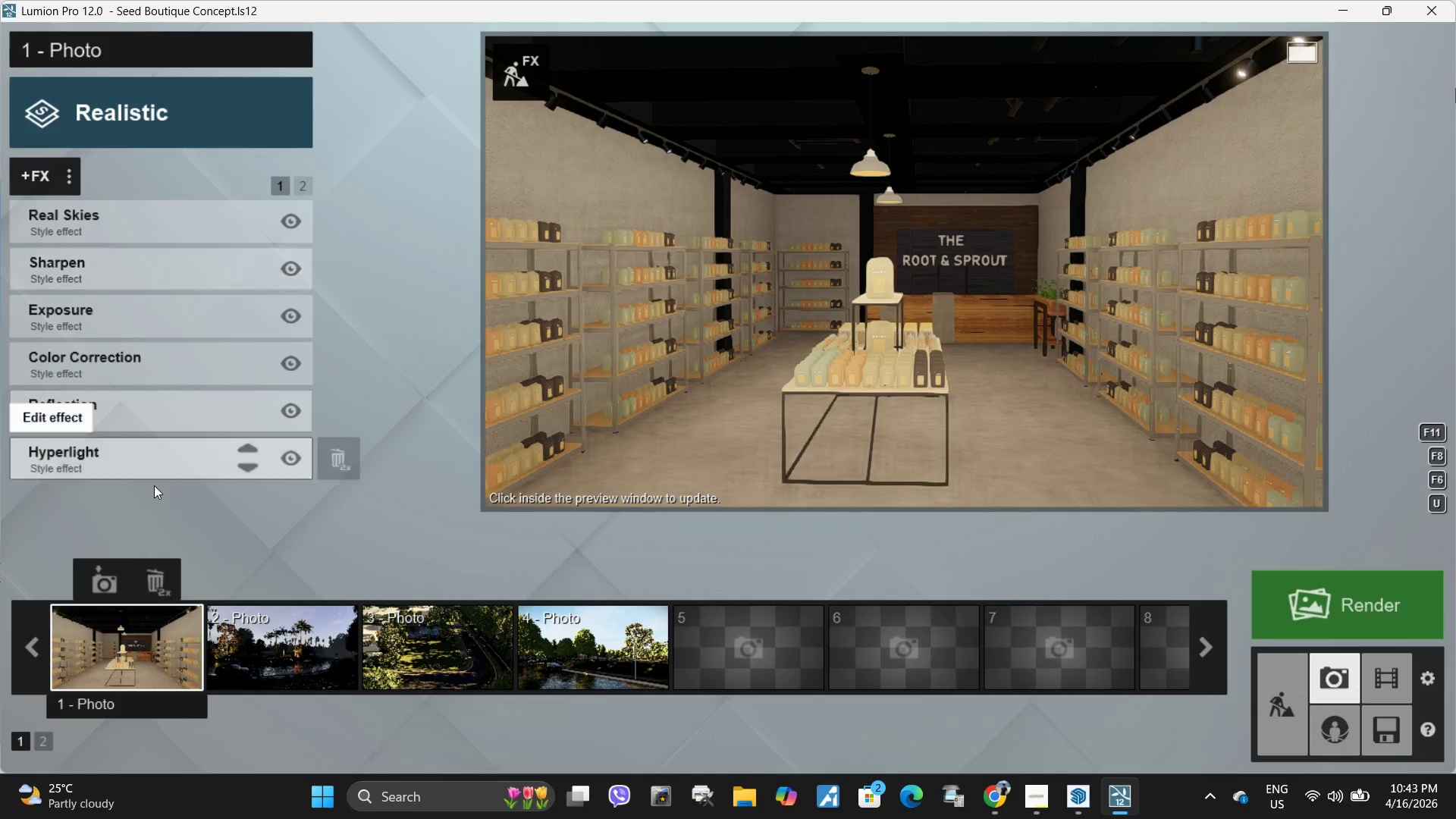 
left_click([162, 452])
 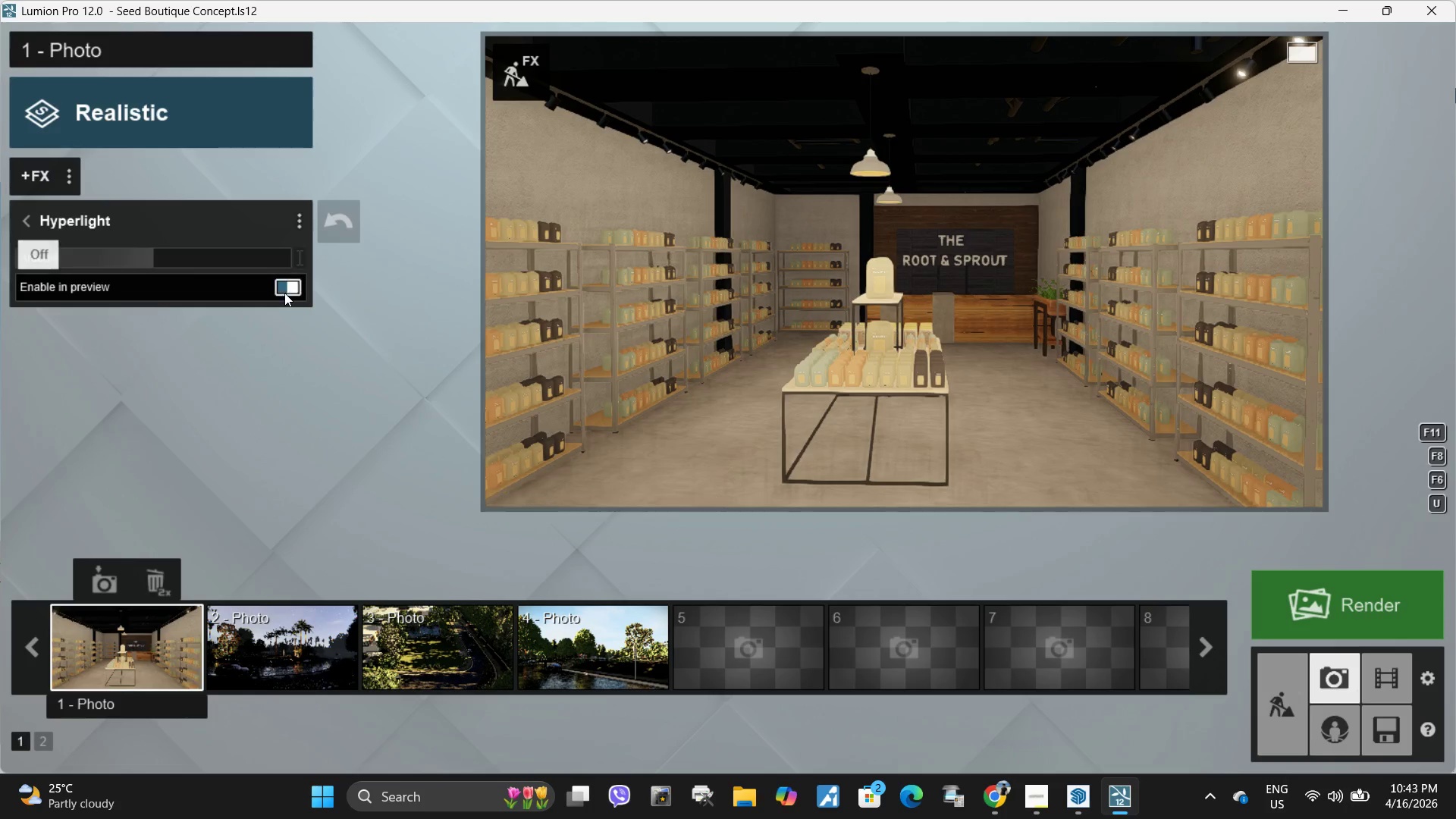 
double_click([737, 274])
 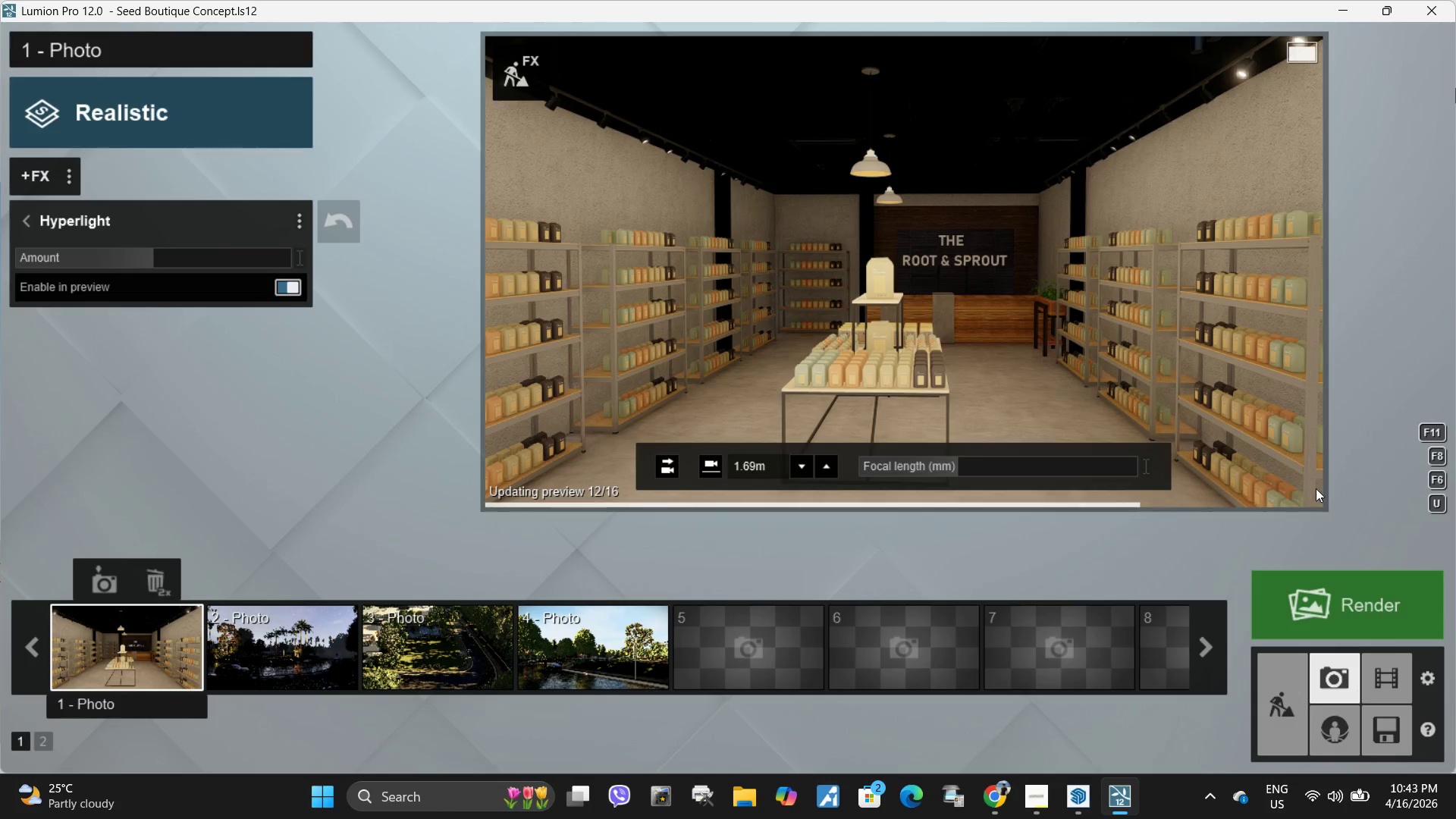 
wait(7.97)
 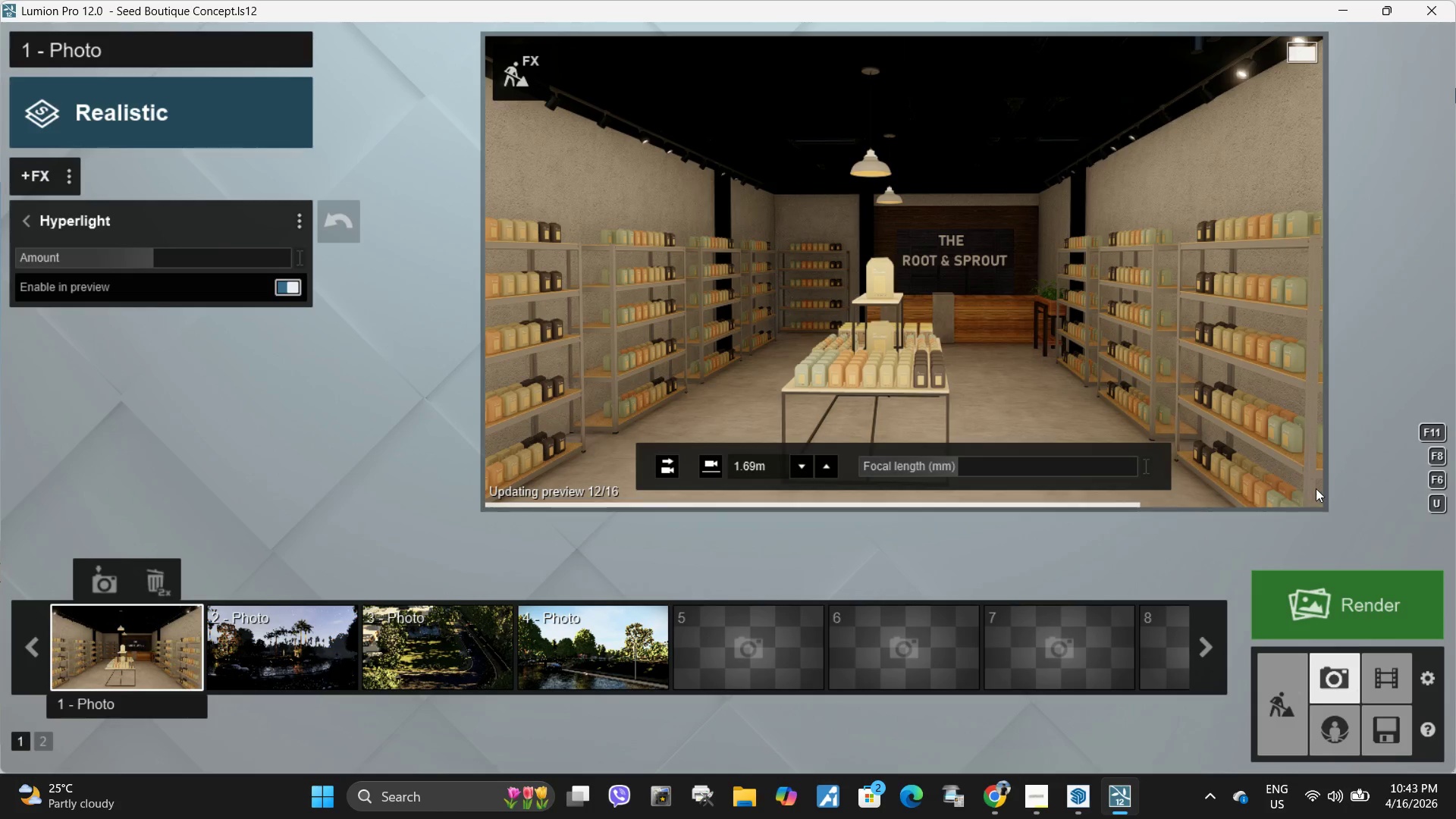 
type(dwdwde)
 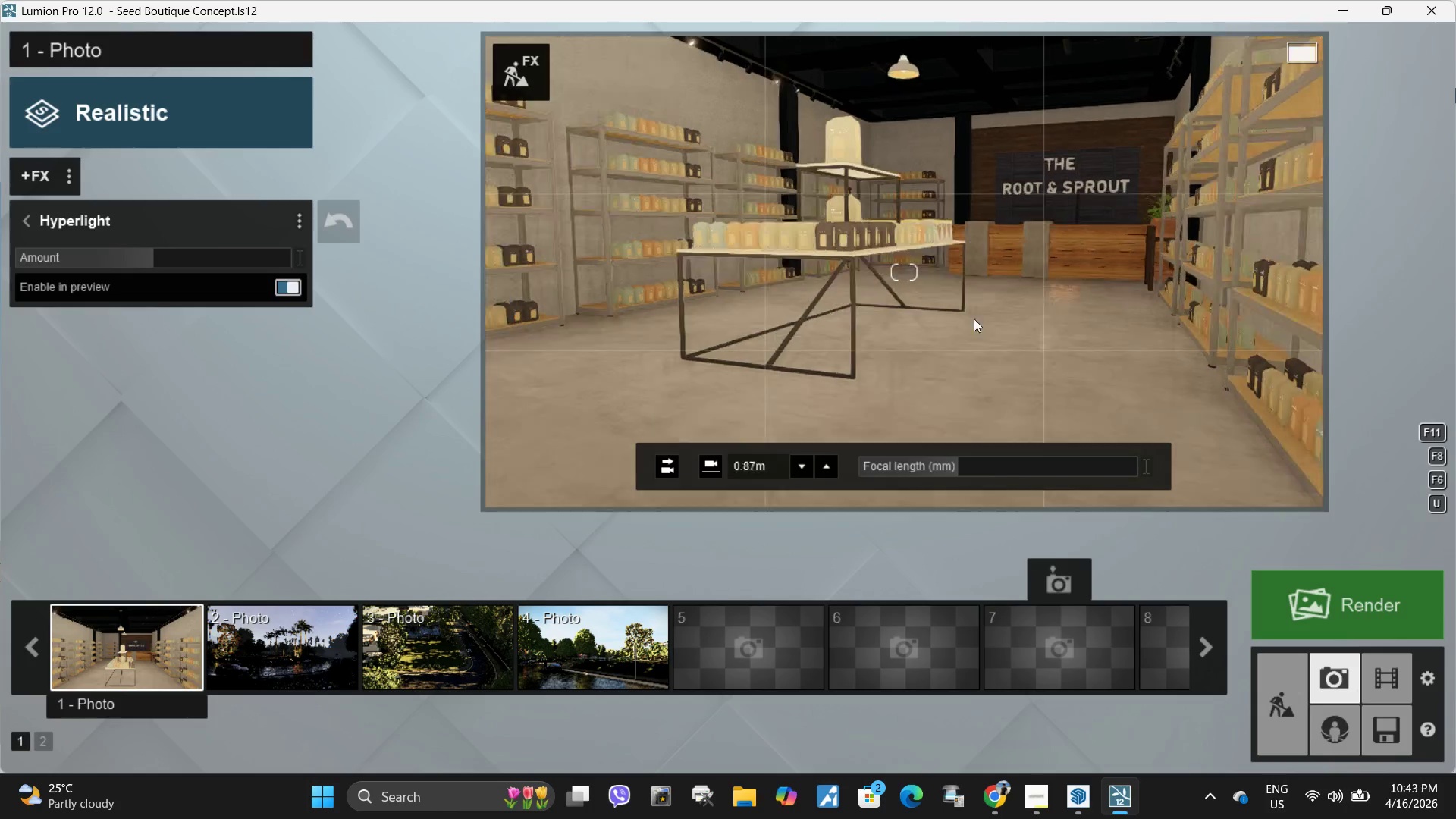 
type(wqwwds)
 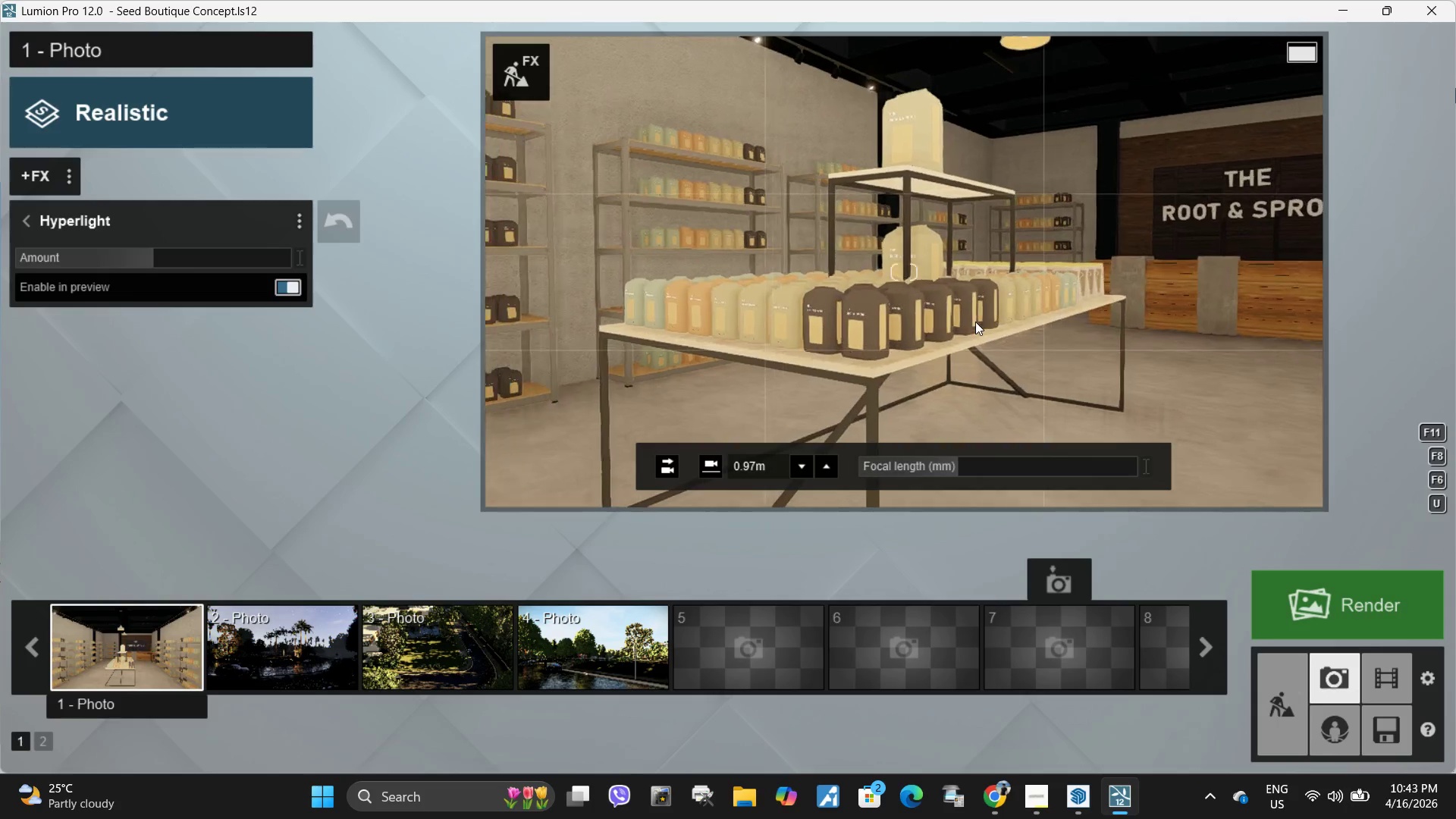 
key(D)
 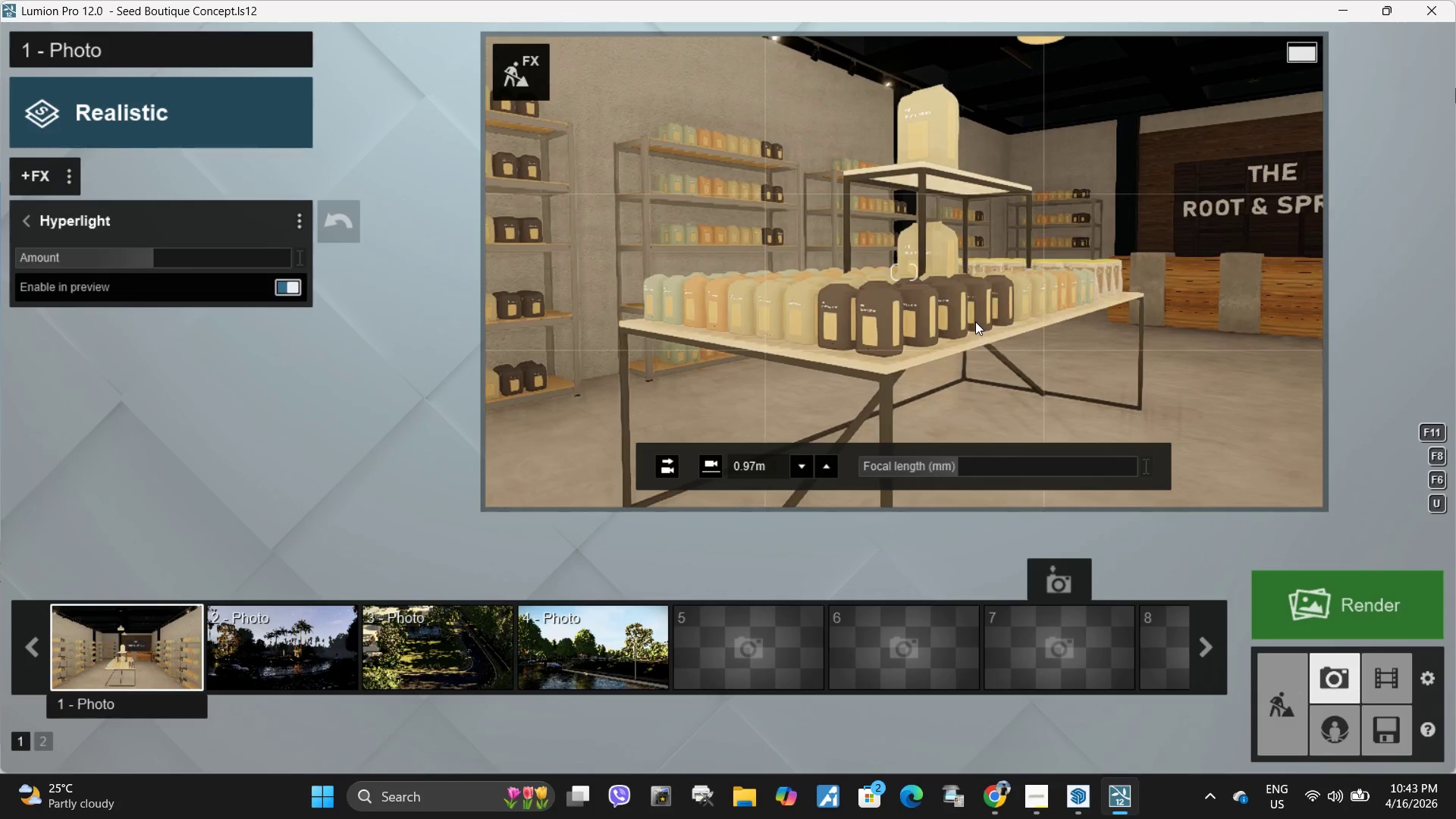 
type(sws)
 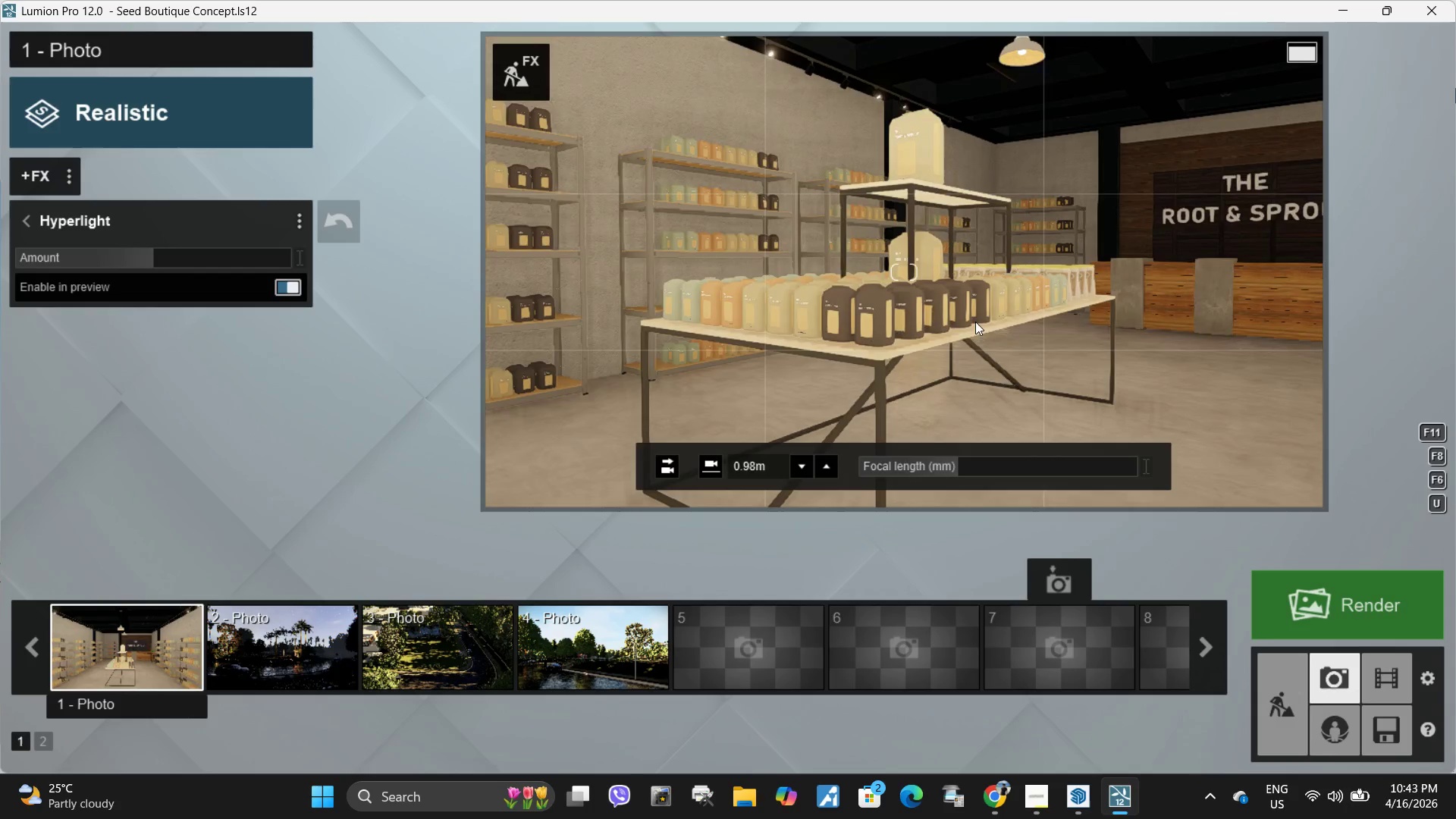 
right_click([975, 322])
 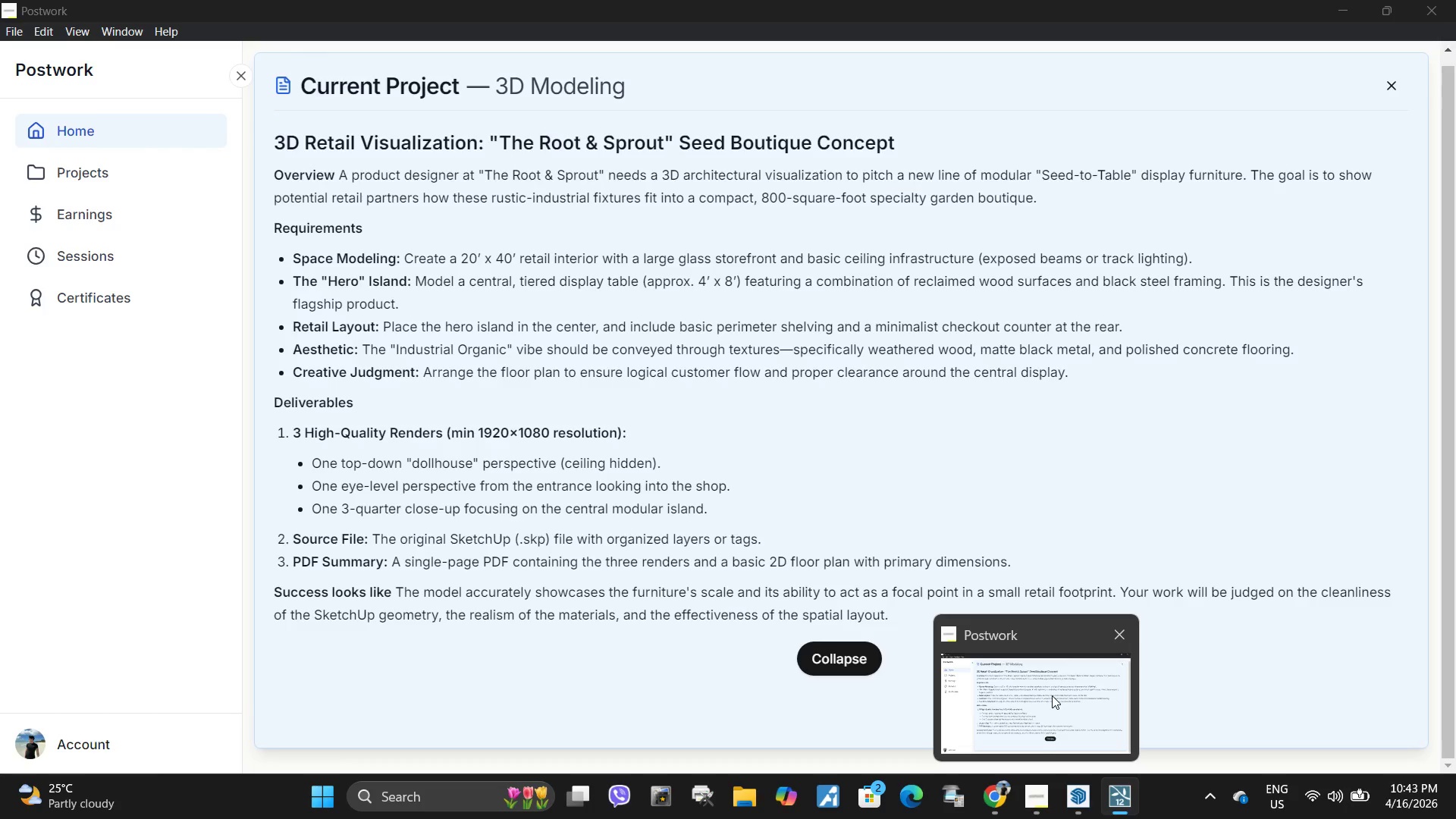 
wait(6.8)
 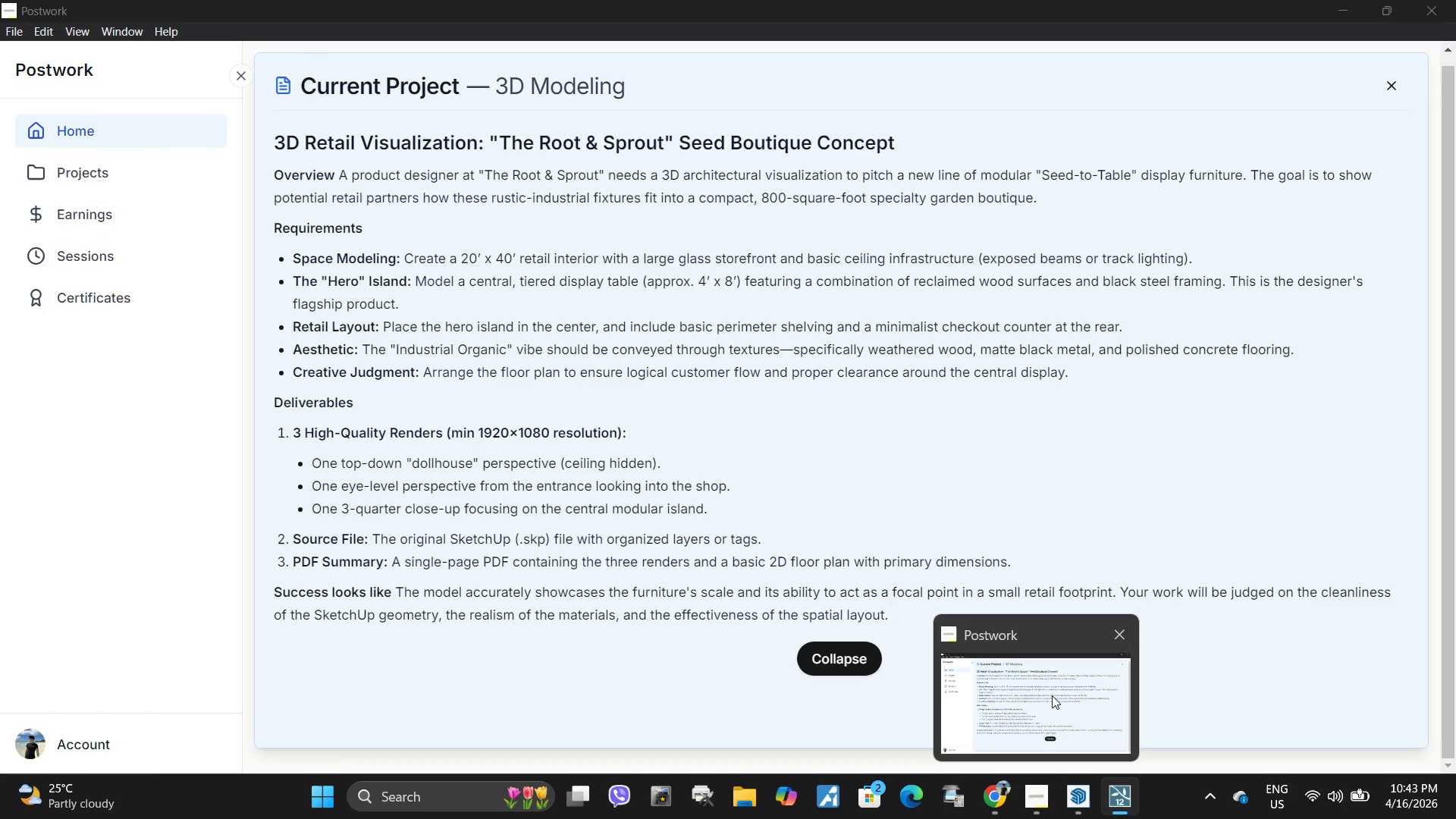 
hold_key(key=A, duration=0.56)
 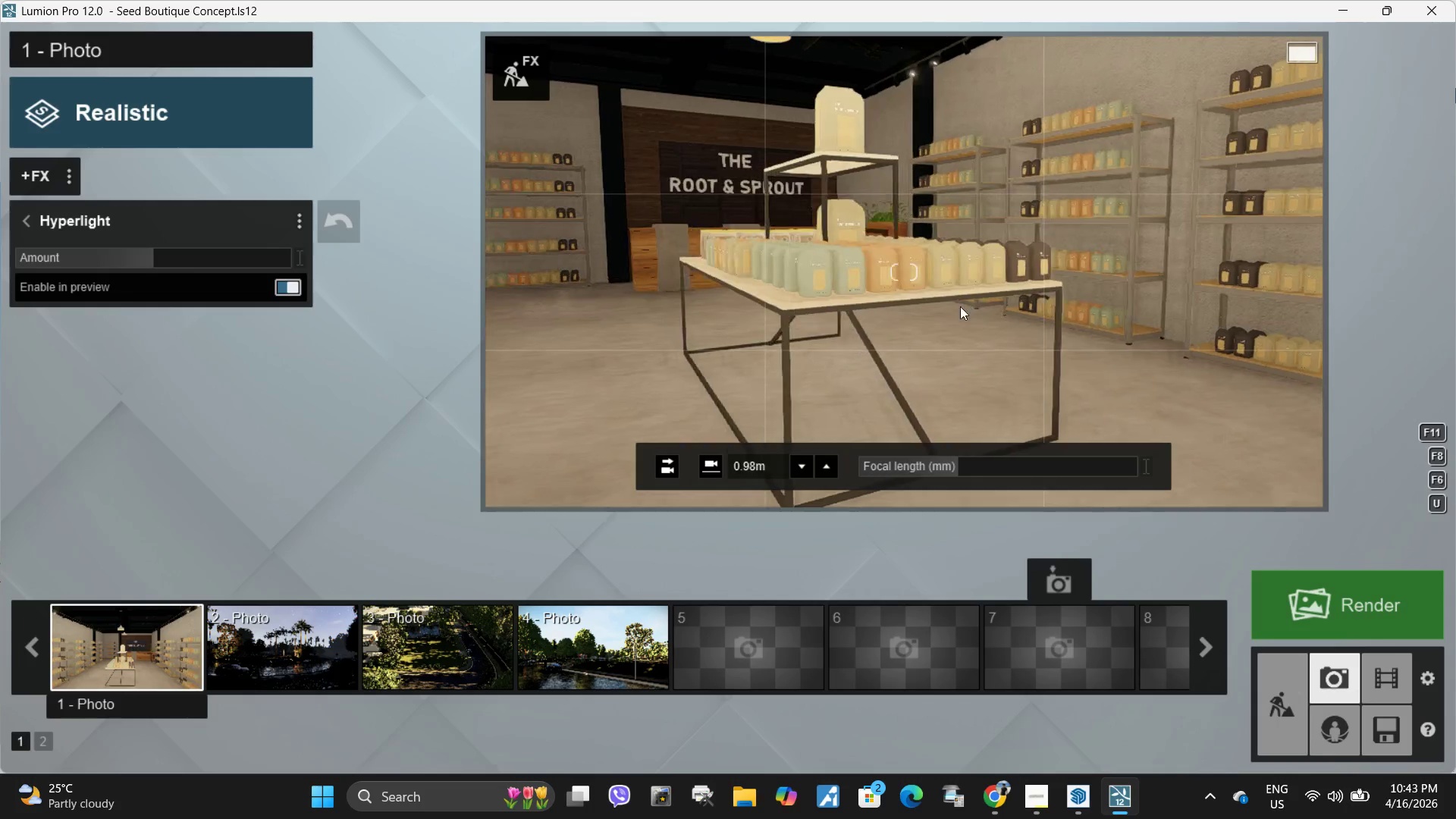 
type(waaqsdwedw)
 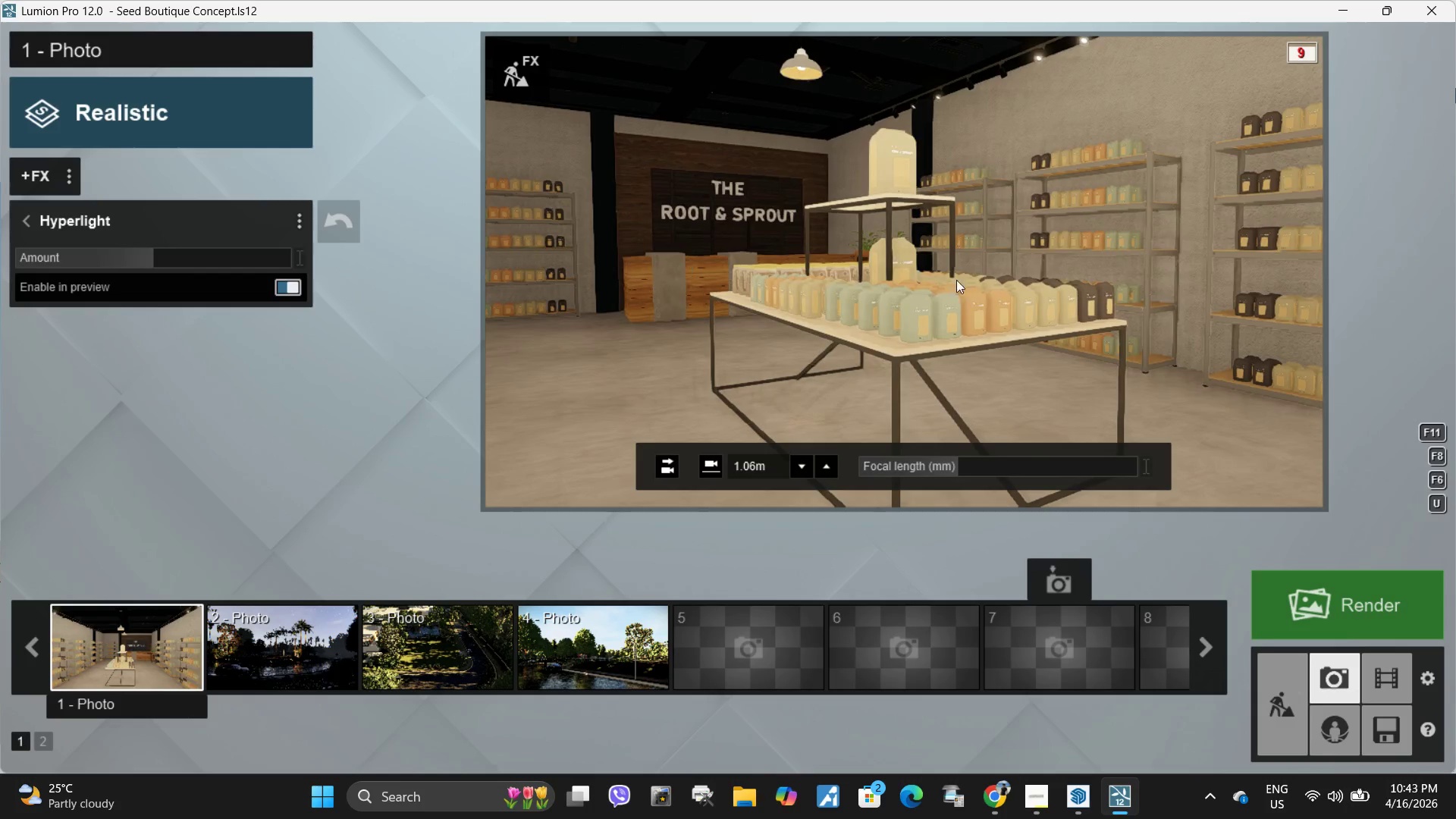 
left_click([959, 275])
 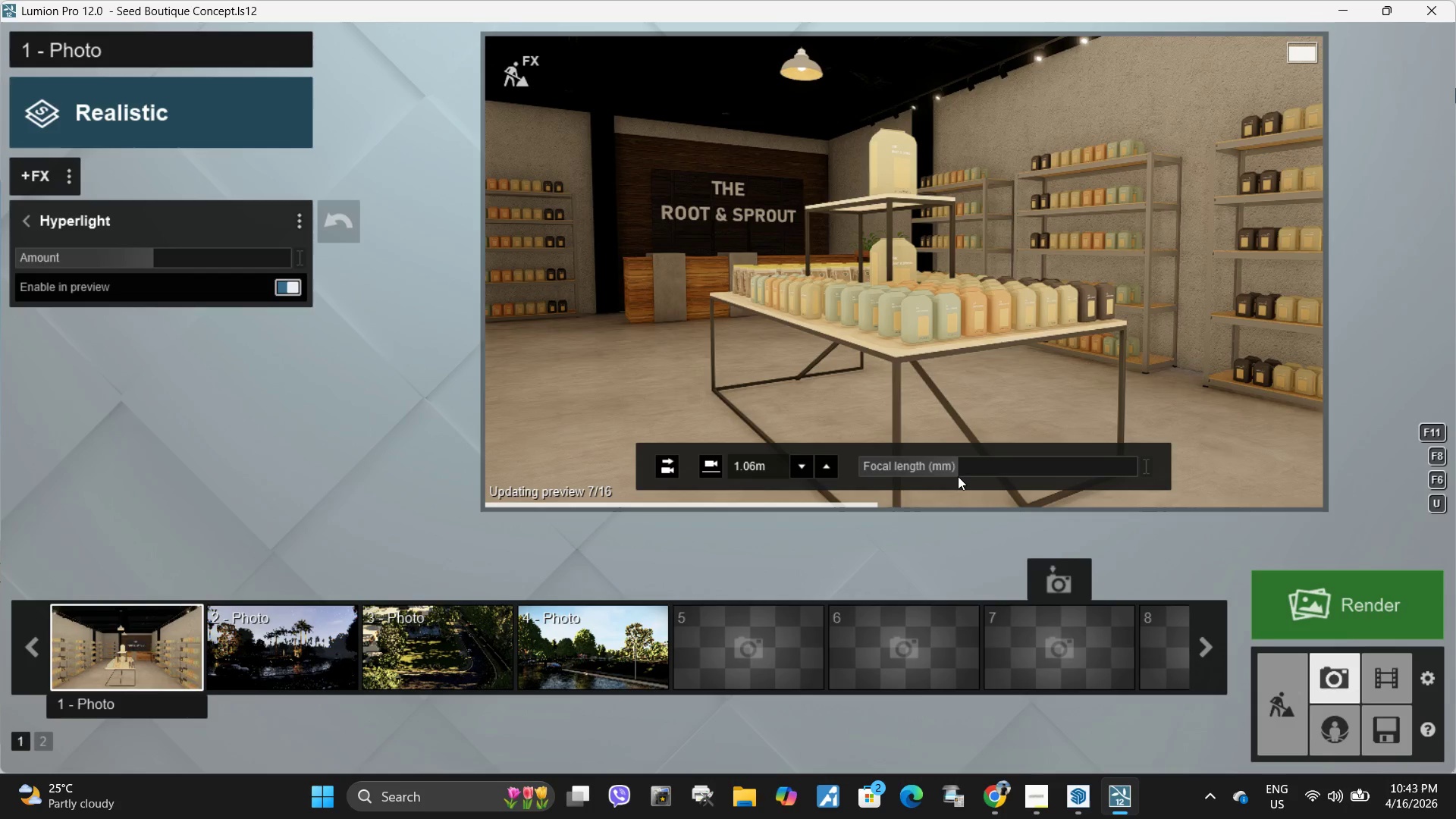 
left_click_drag(start_coordinate=[960, 467], to_coordinate=[981, 470])
 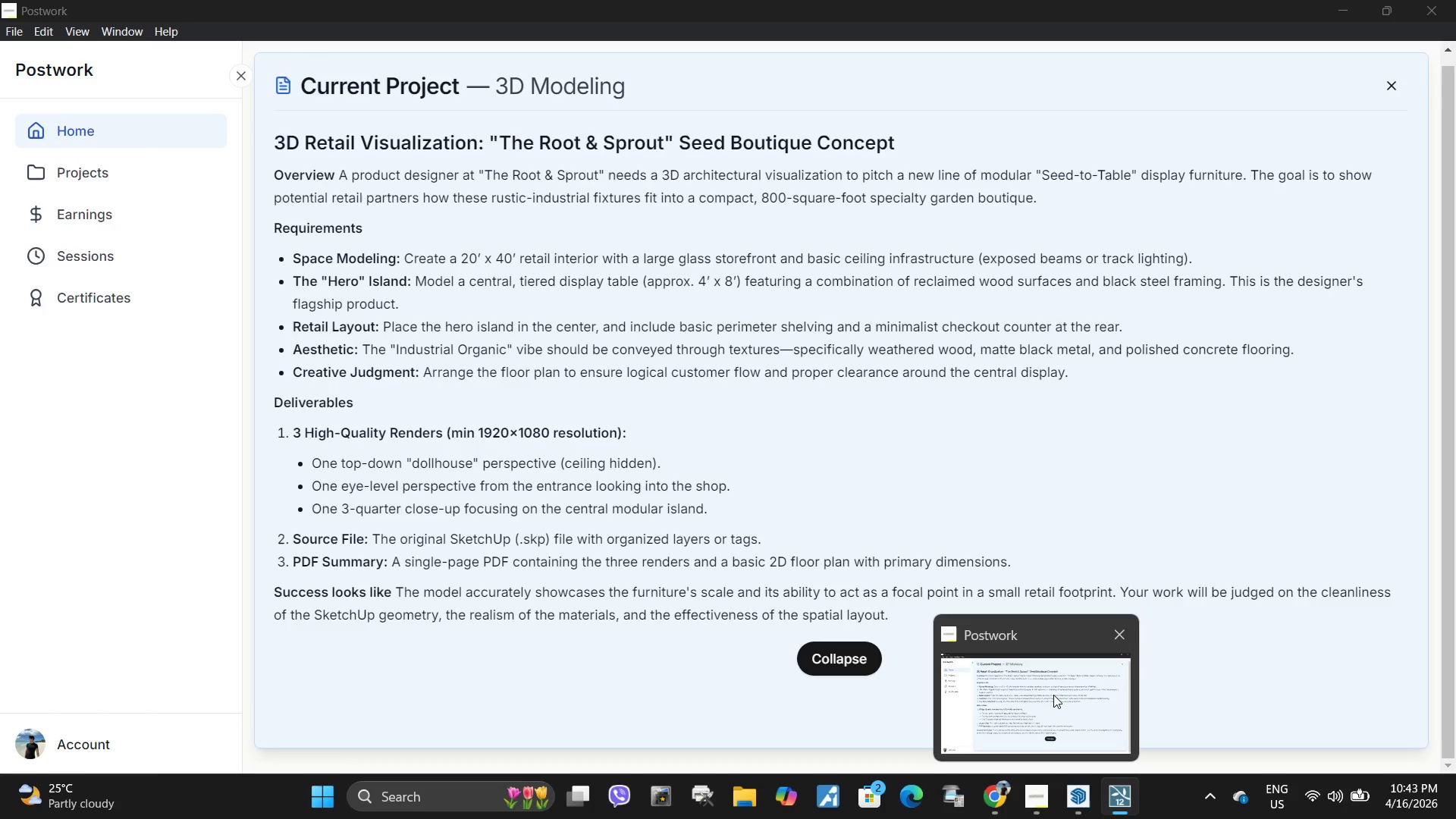 
type(dsdsssddaq)
 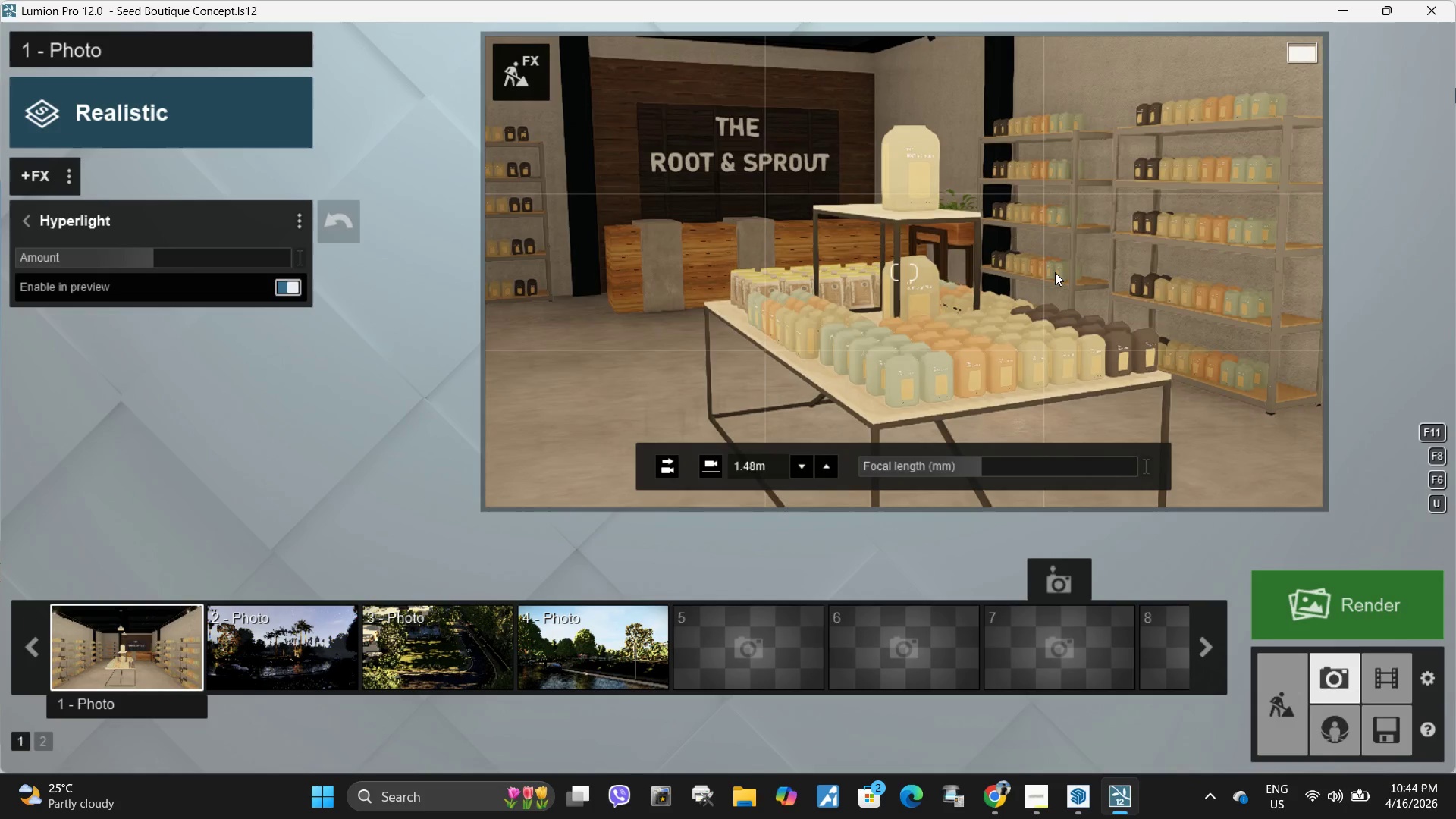 
type(adw)
 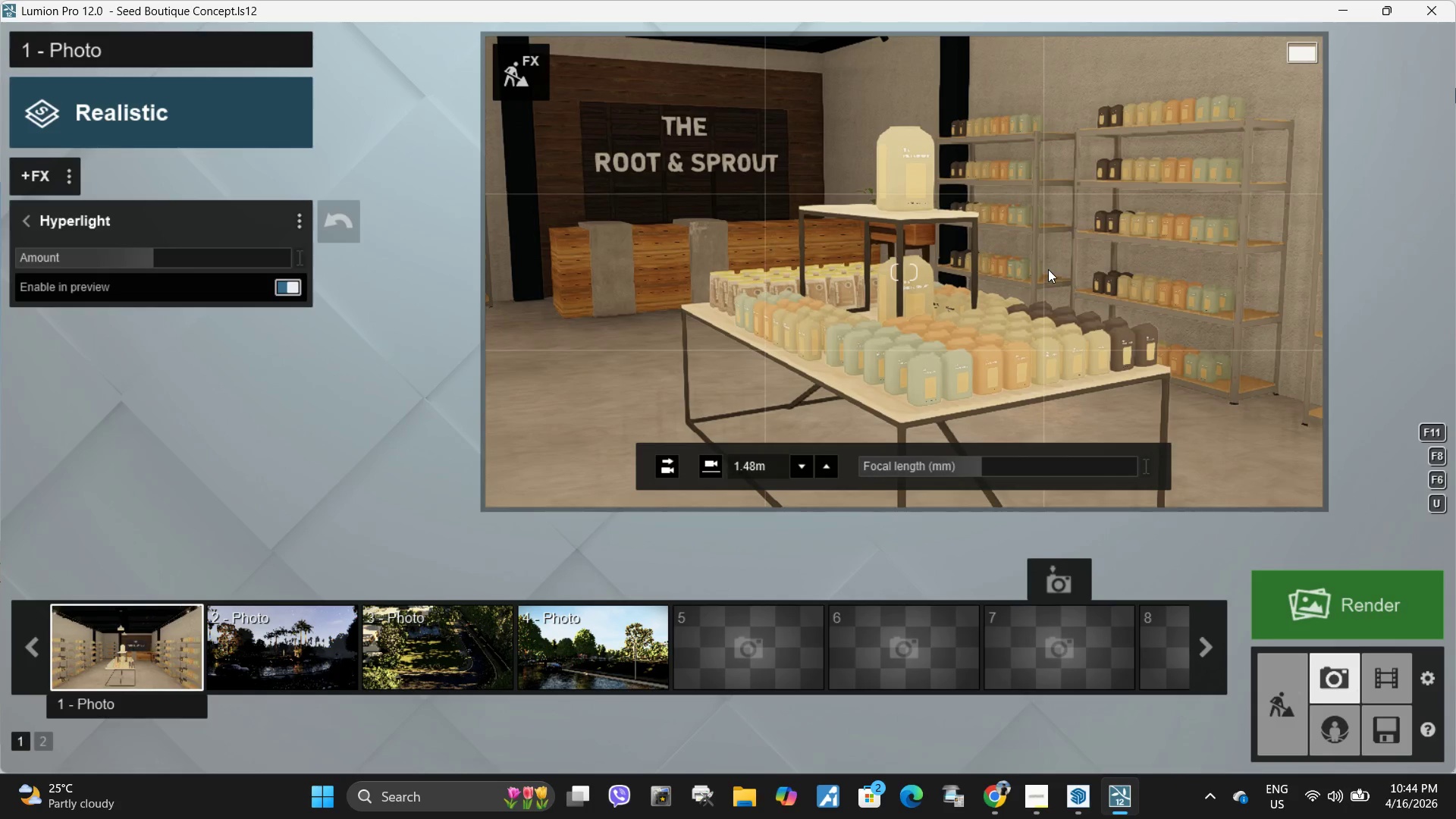 
left_click([1044, 268])
 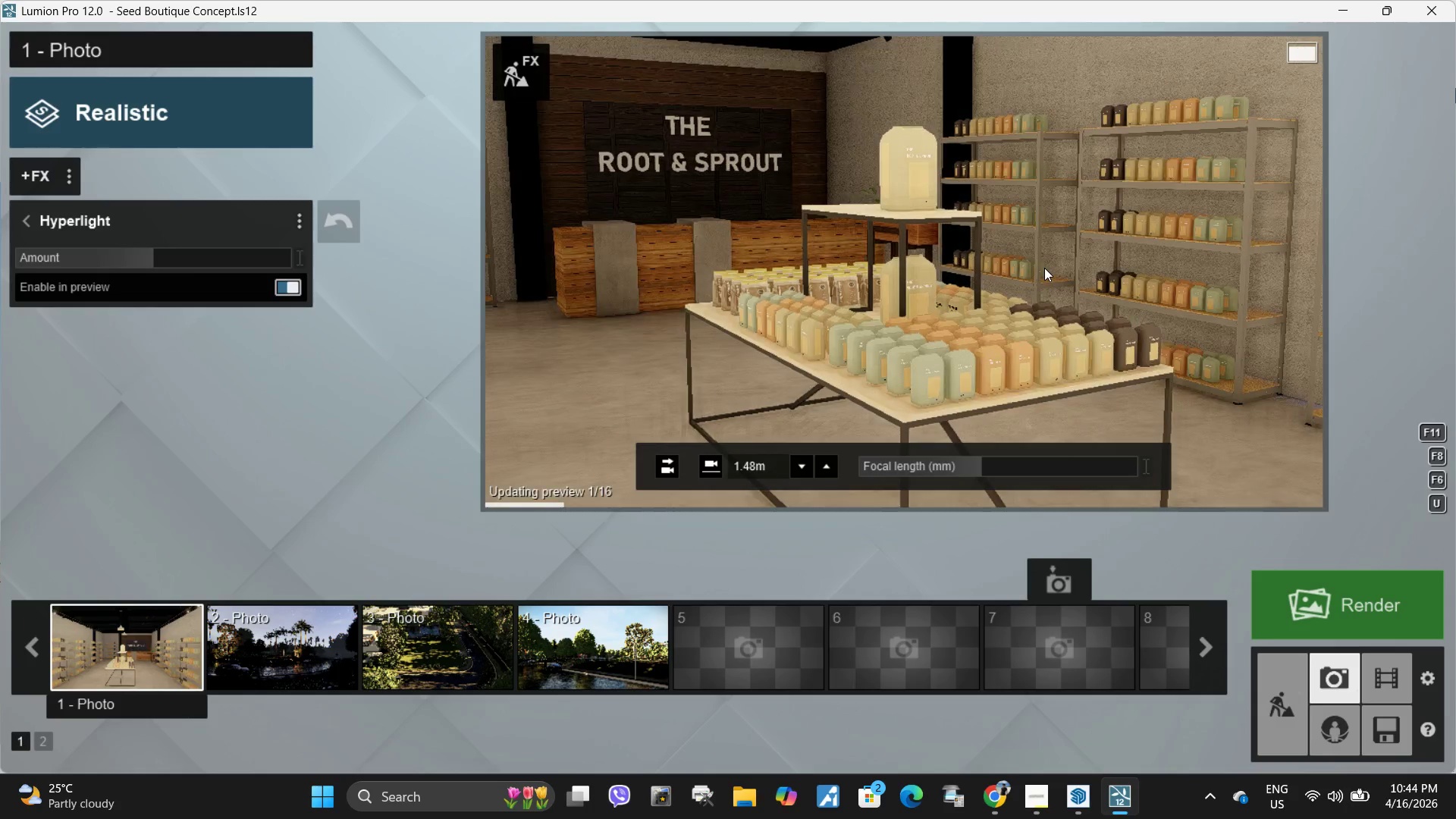 
left_click([1044, 268])
 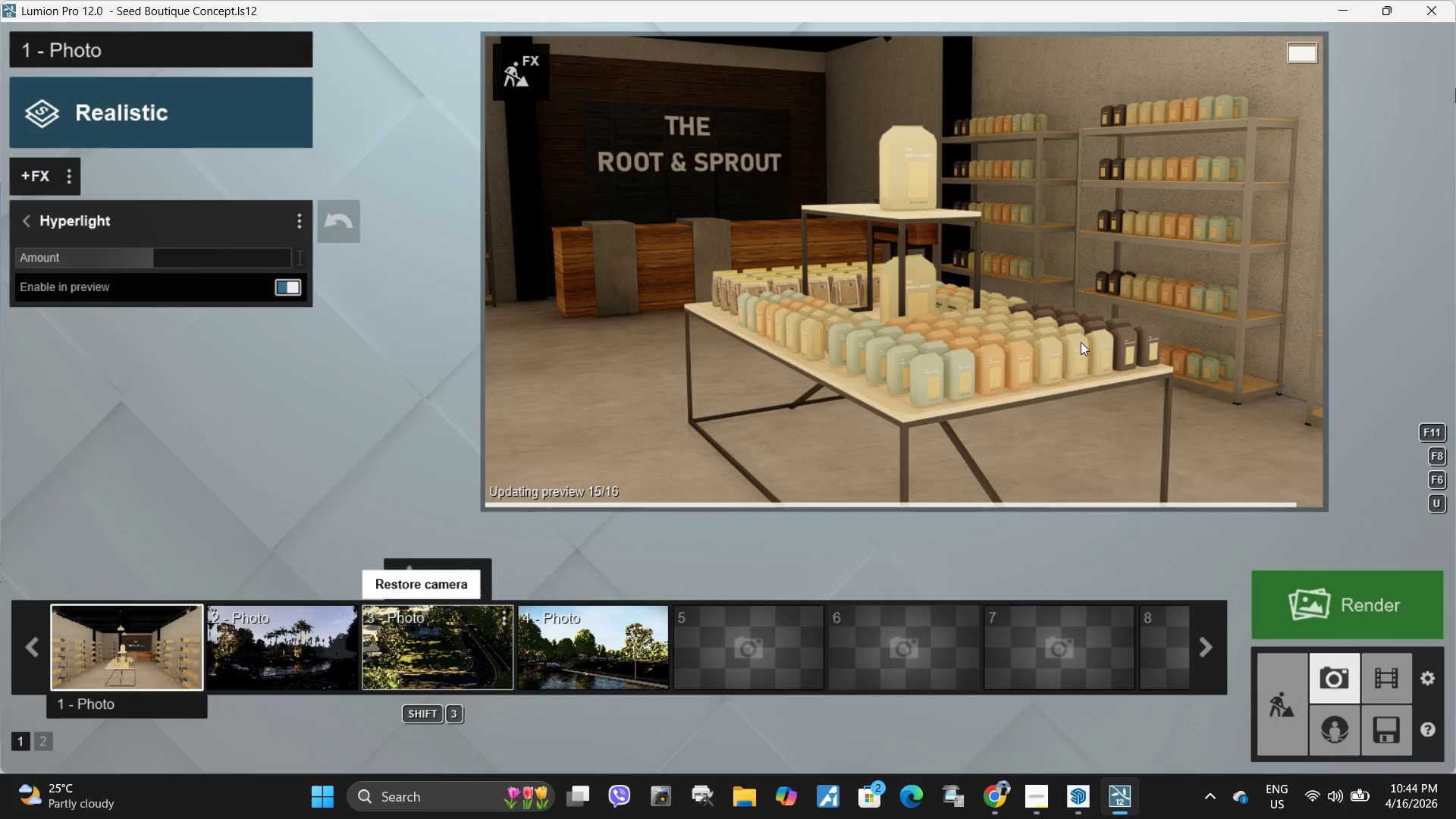 
left_click_drag(start_coordinate=[977, 466], to_coordinate=[974, 466])
 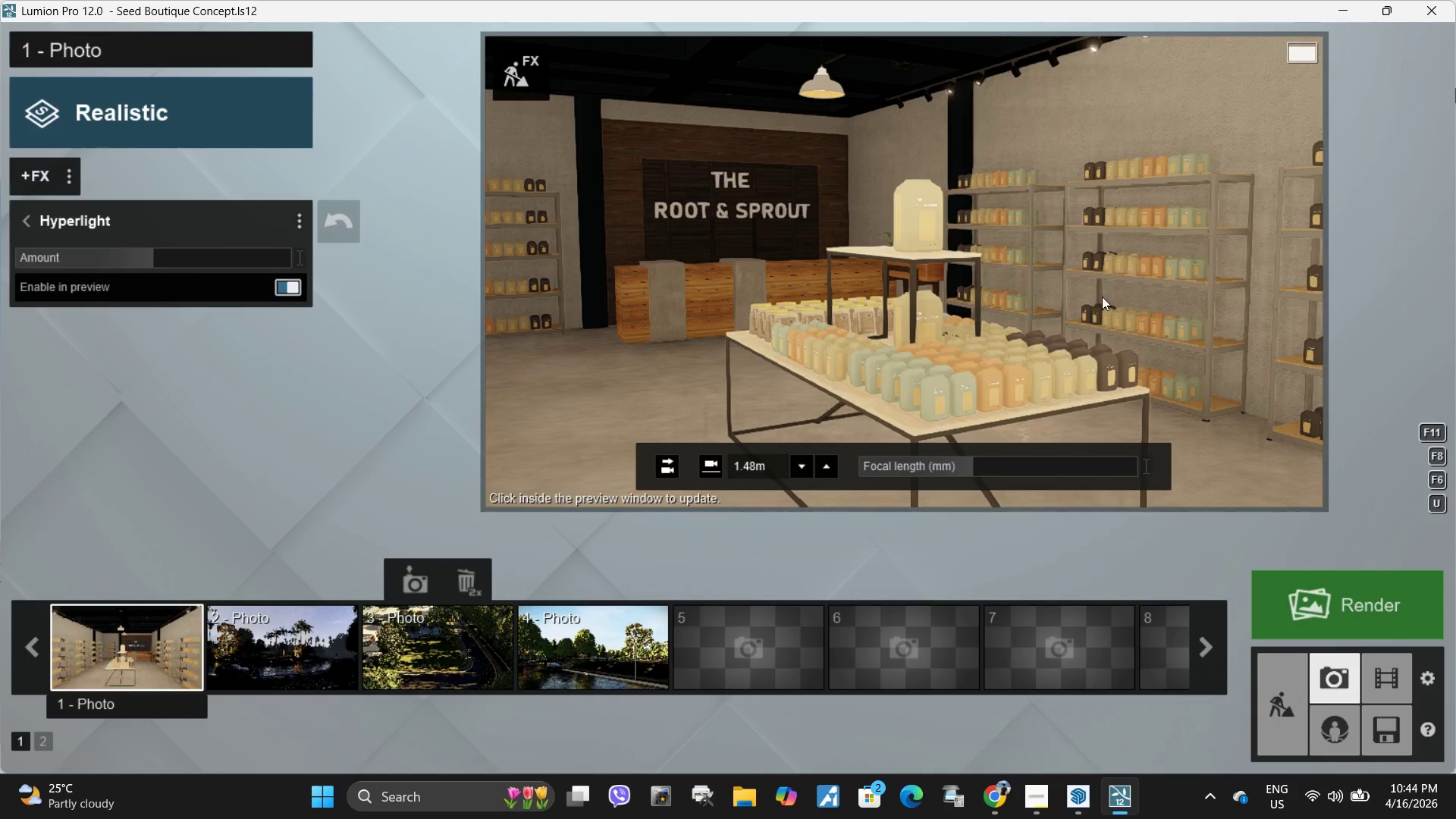 
type(we)
 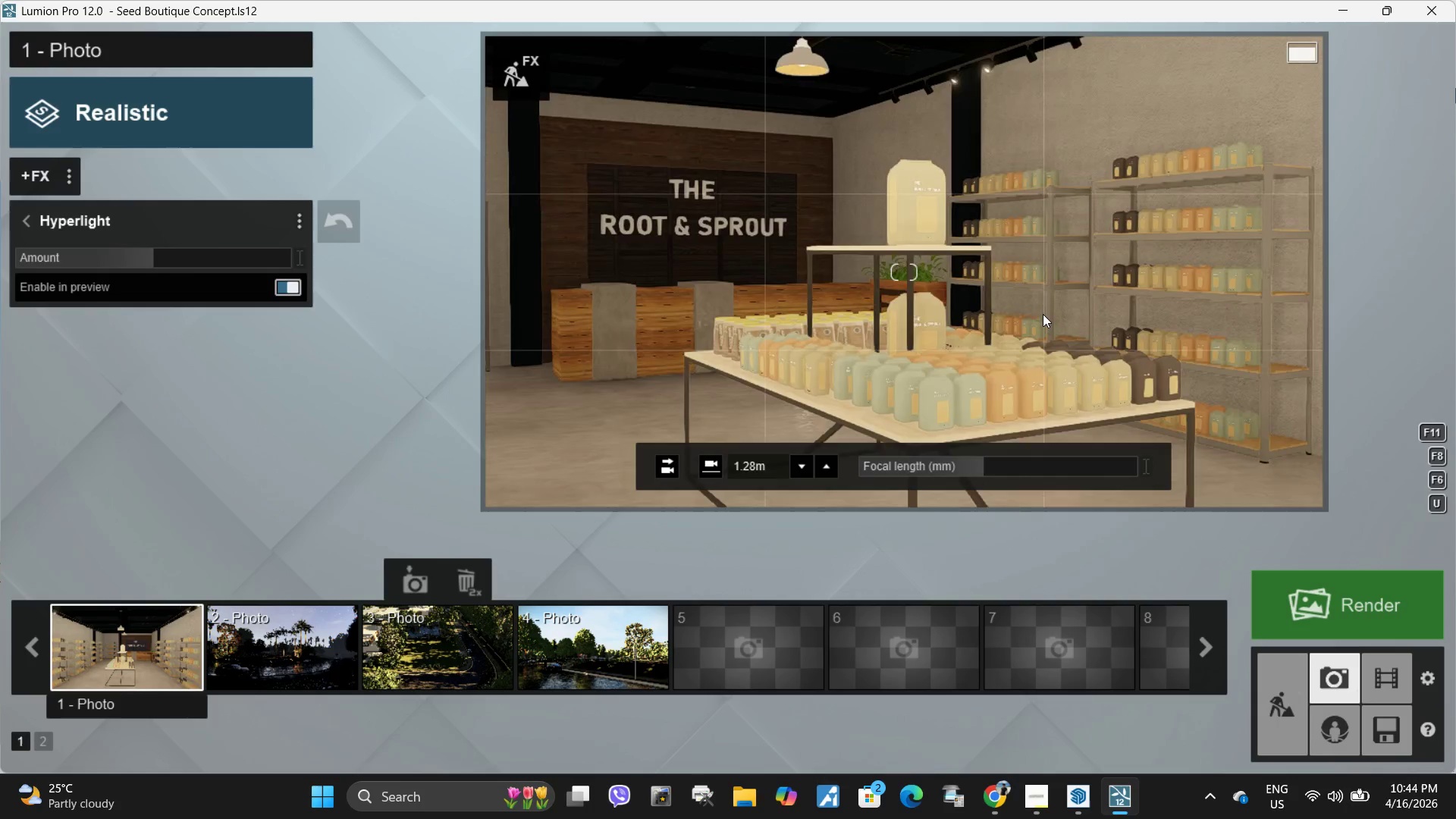 
left_click_drag(start_coordinate=[977, 472], to_coordinate=[983, 472])
 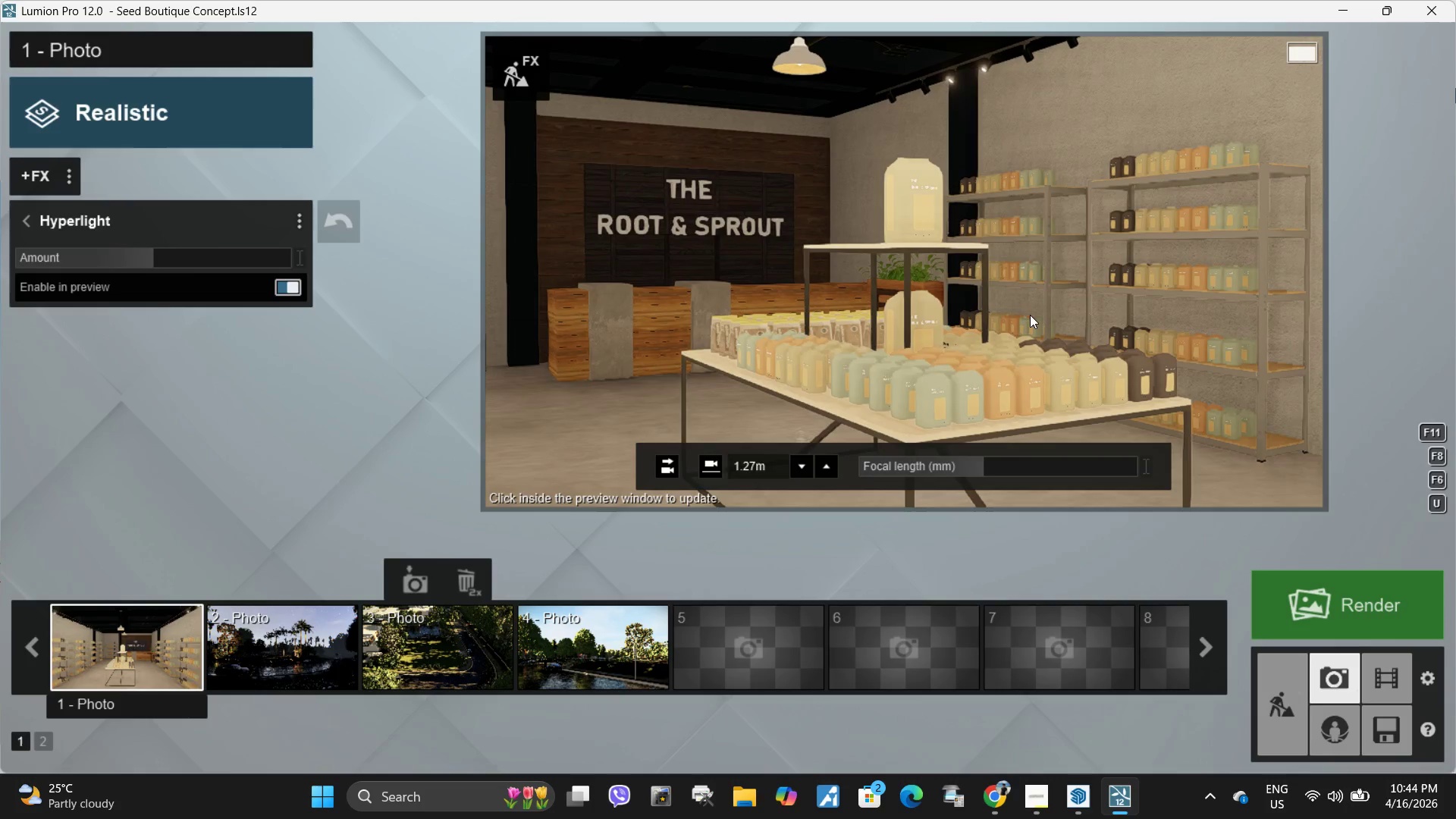 
right_click([1030, 315])
 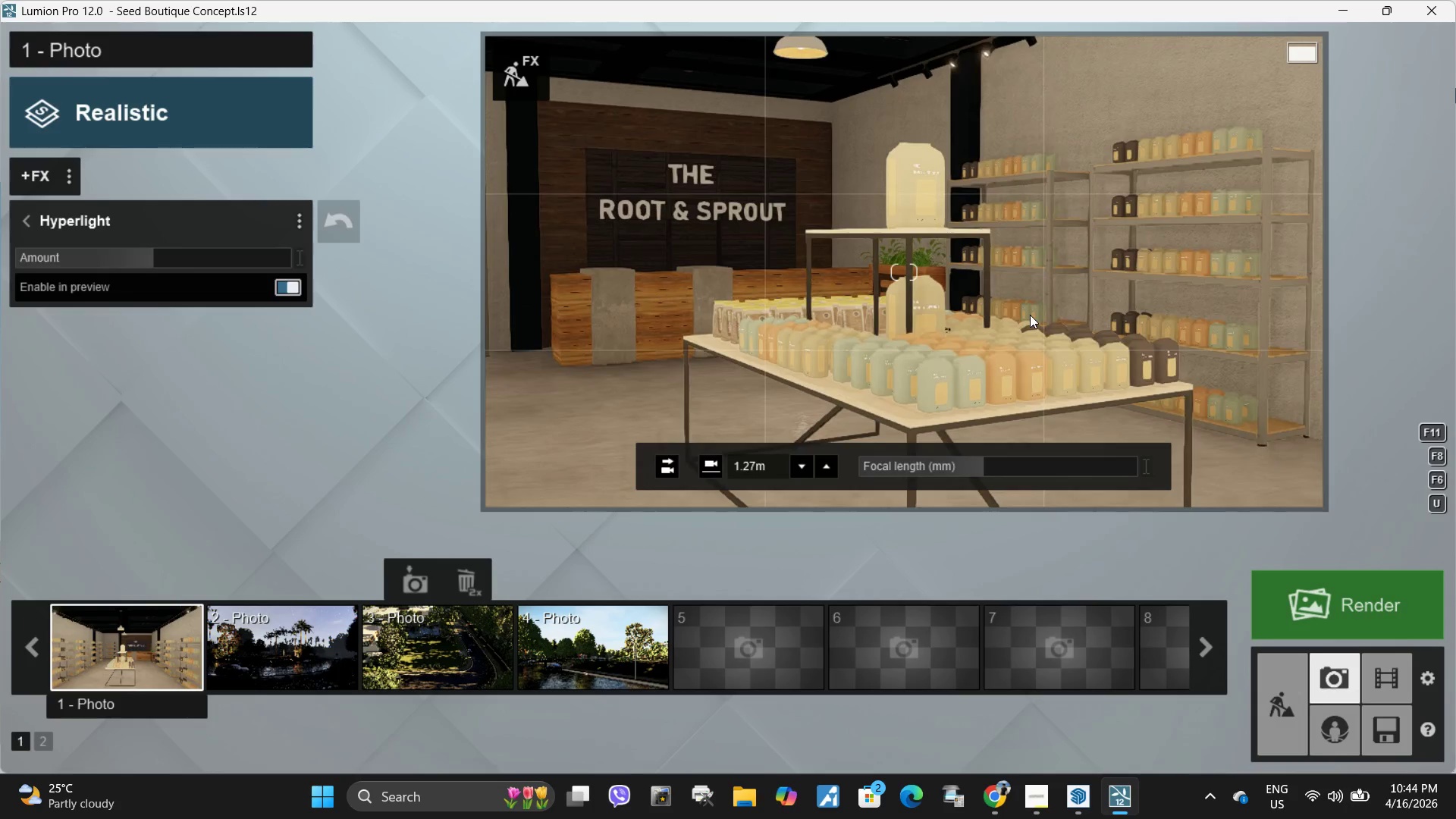 
left_click([1030, 315])
 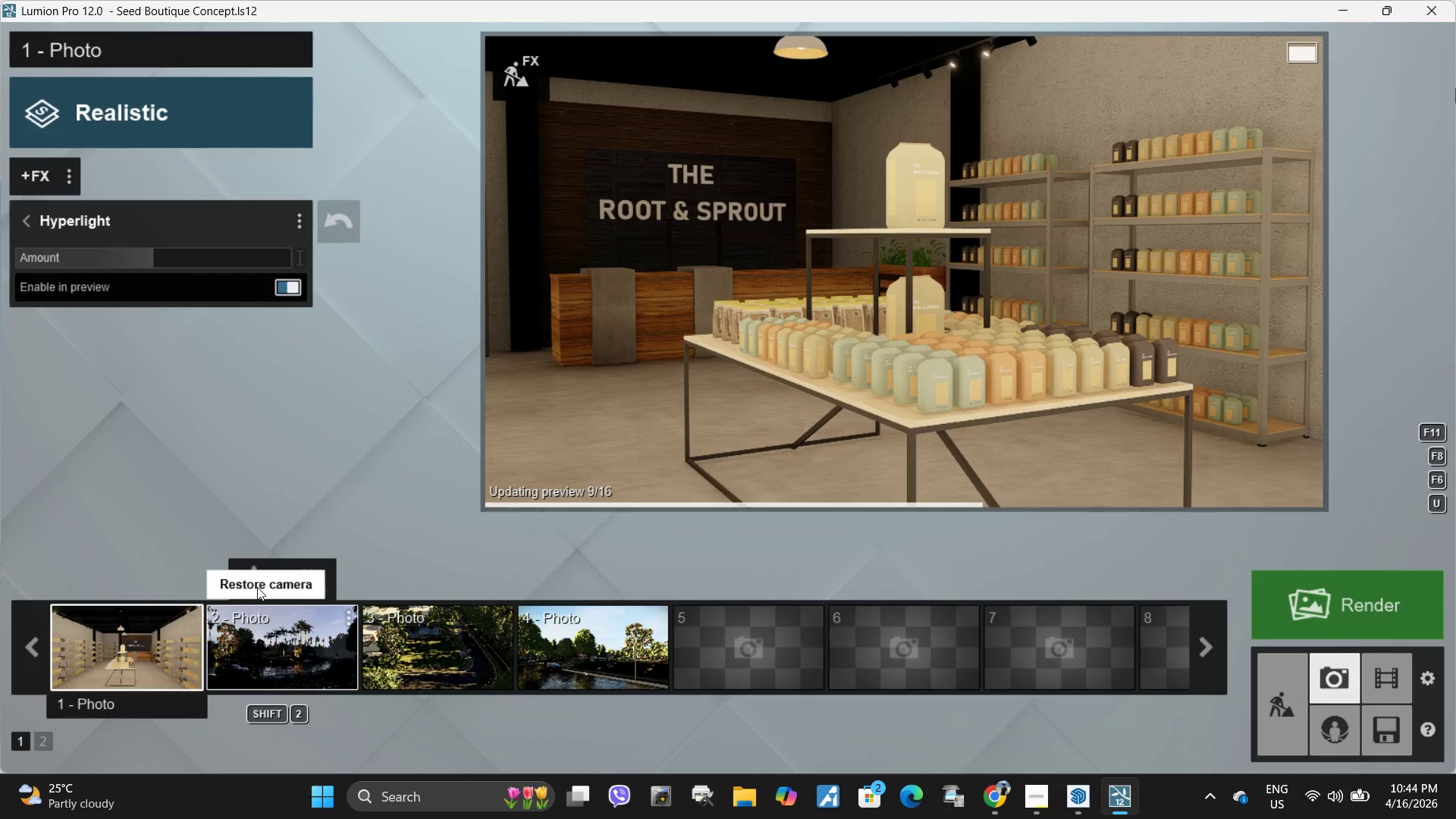 
left_click([256, 585])
 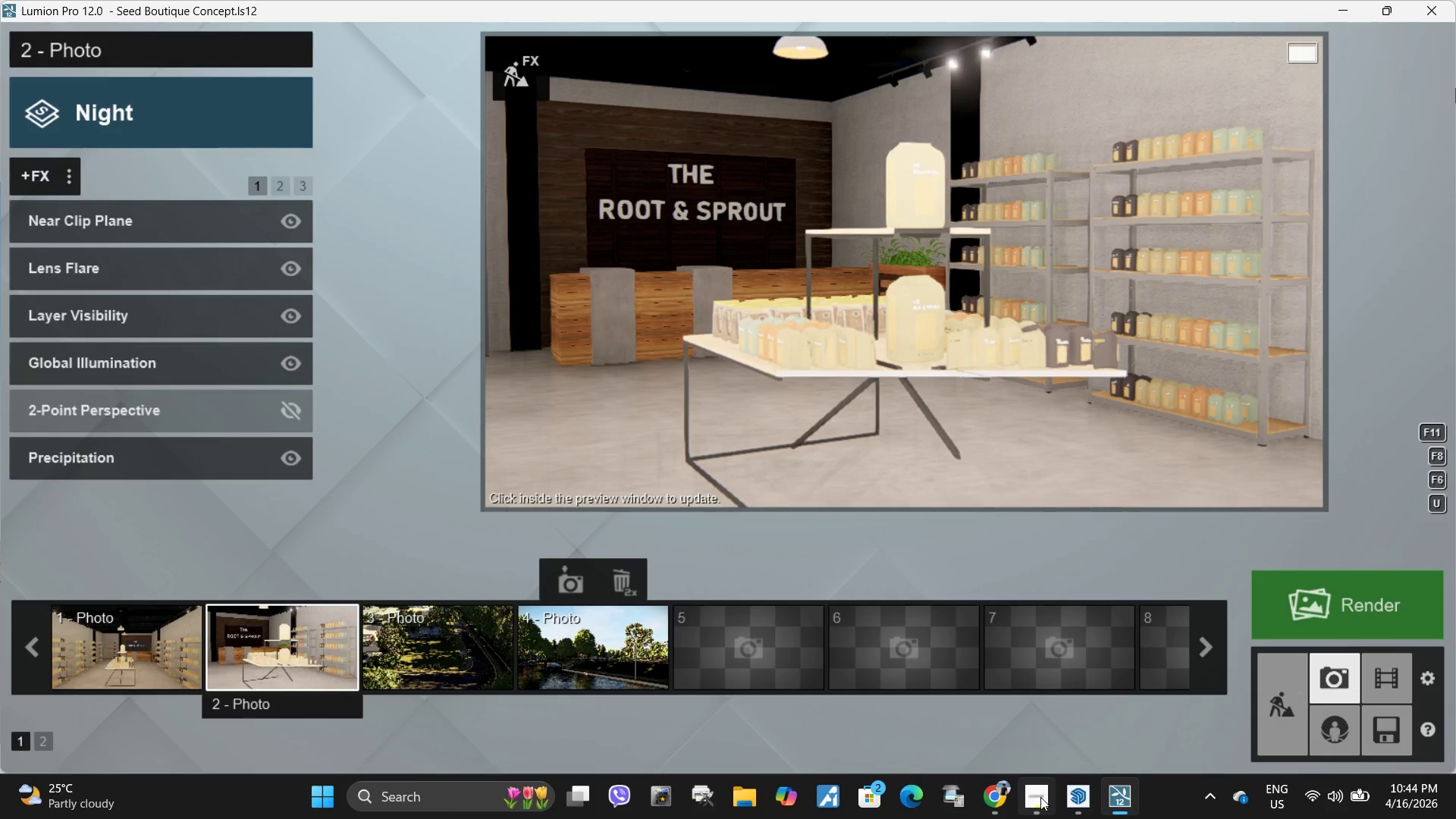 
wait(9.59)
 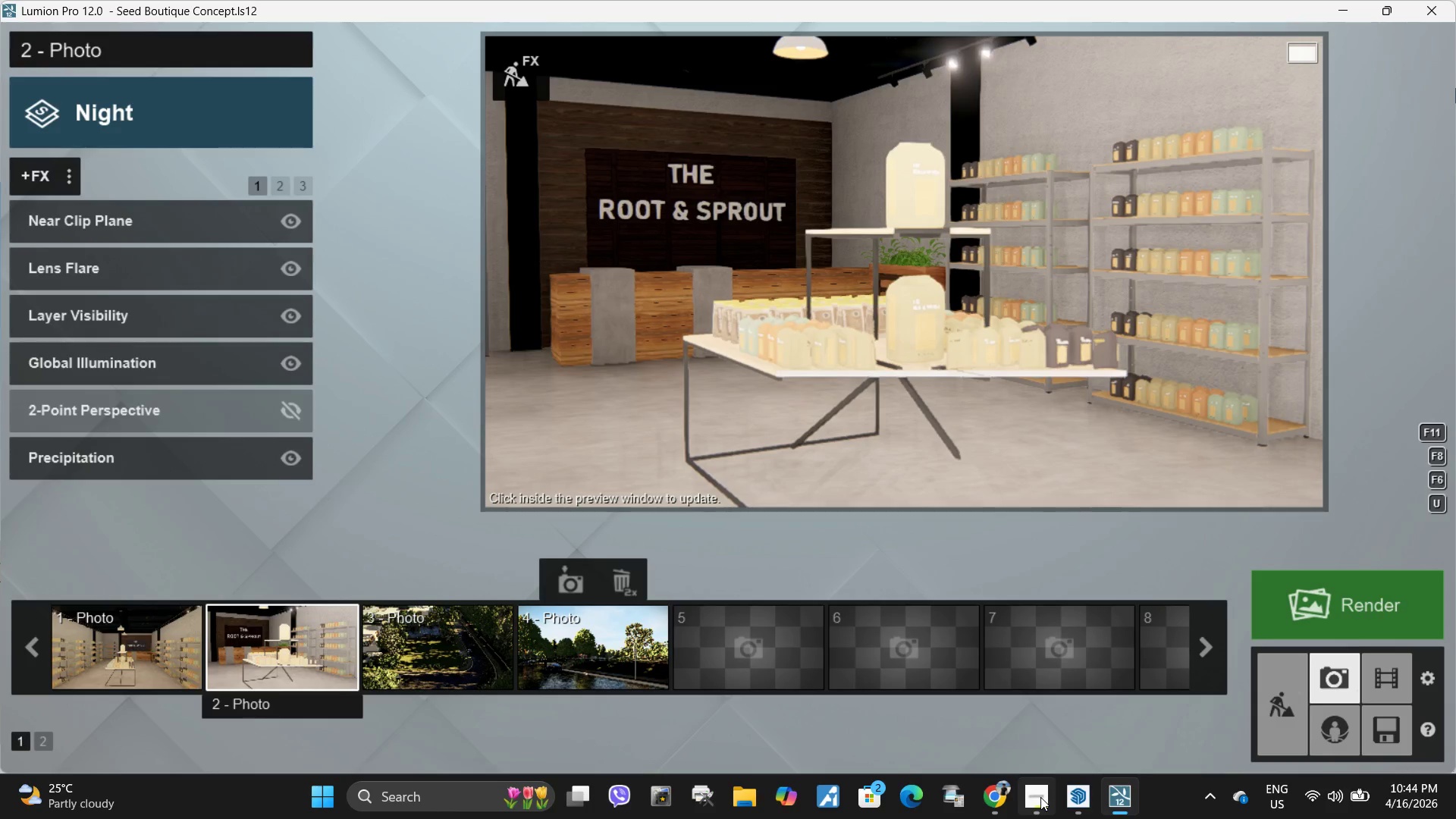 
hold_key(key=S, duration=1.92)
 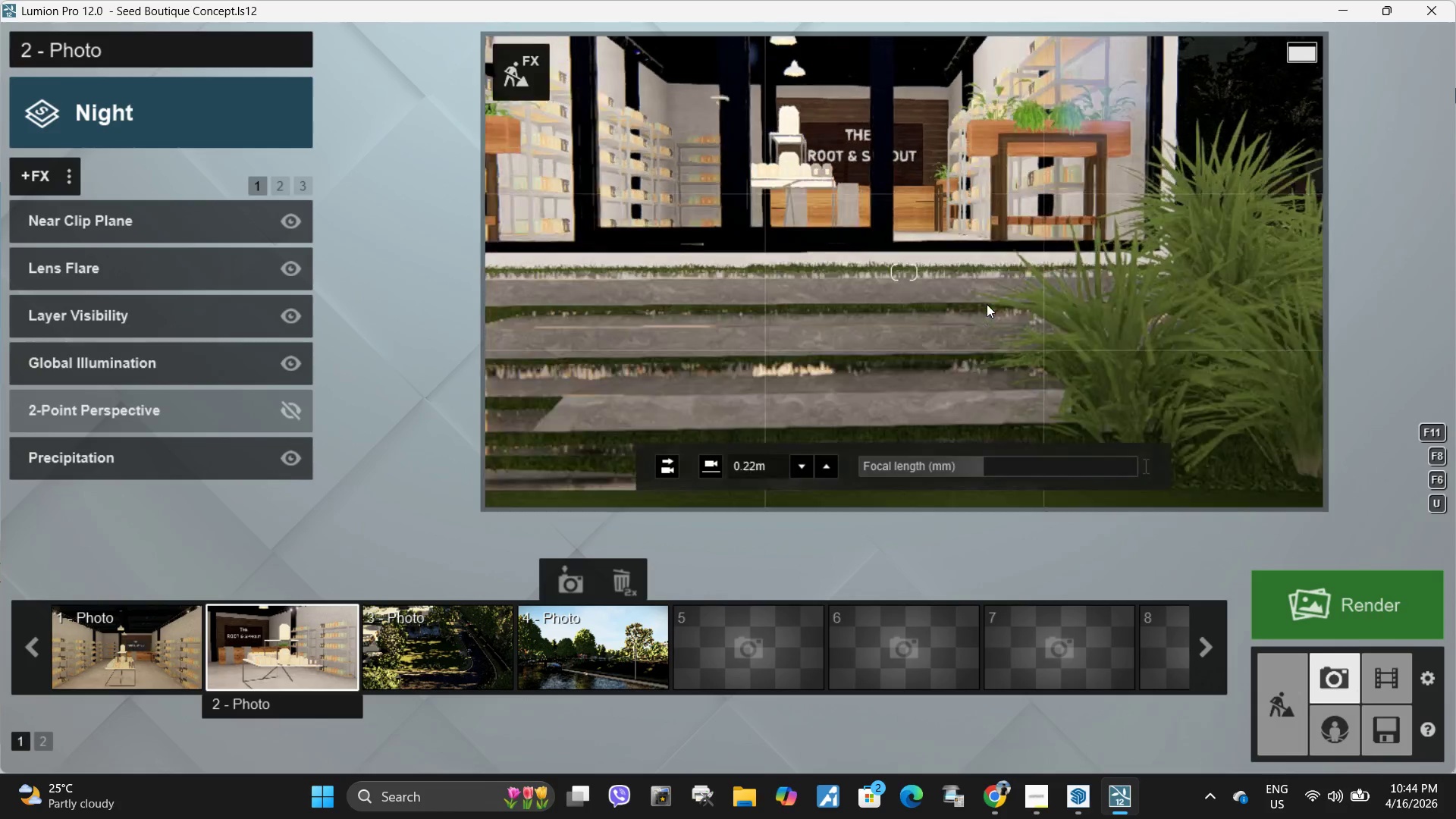 
hold_key(key=D, duration=1.44)
 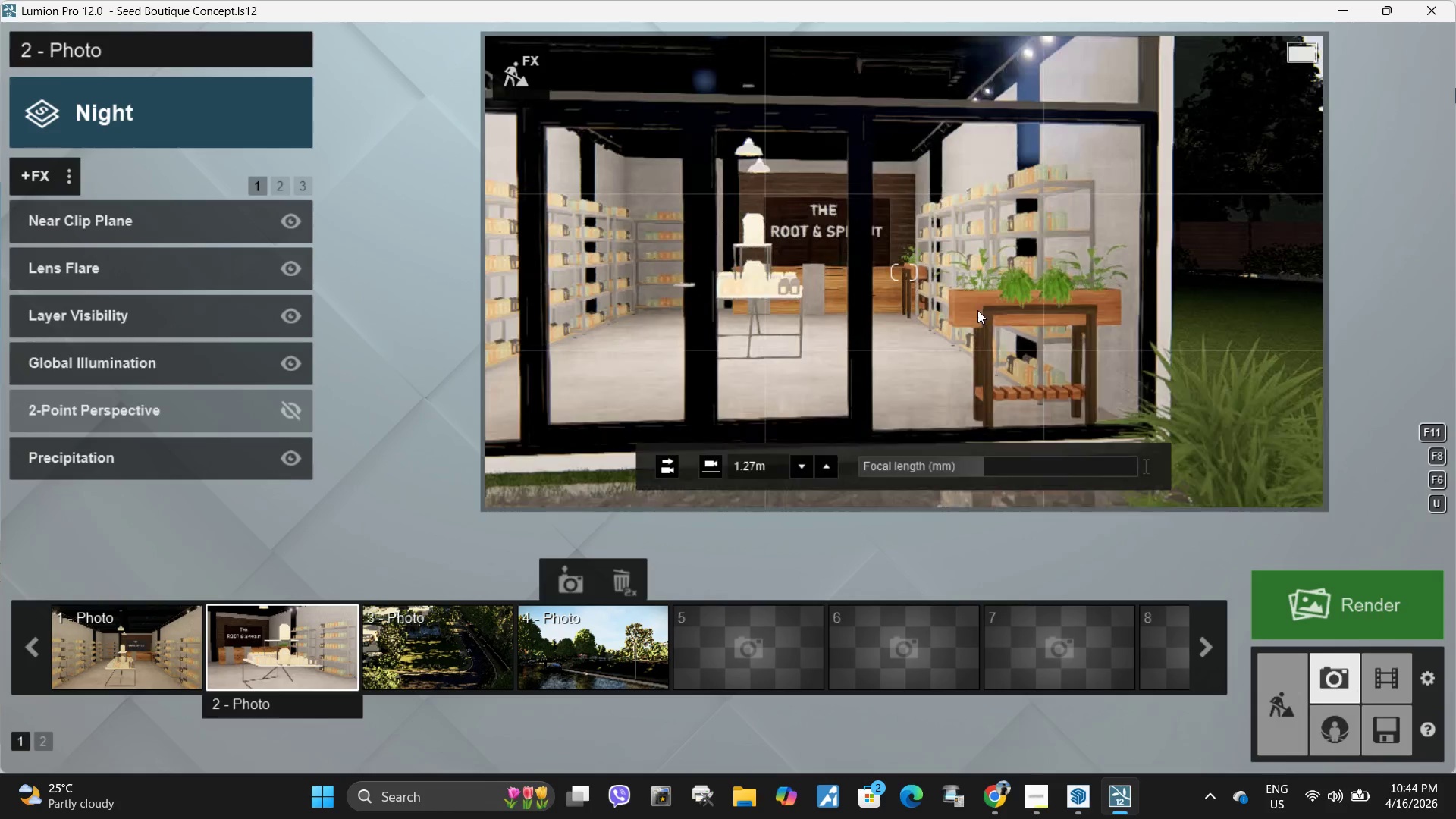 
hold_key(key=D, duration=1.55)
 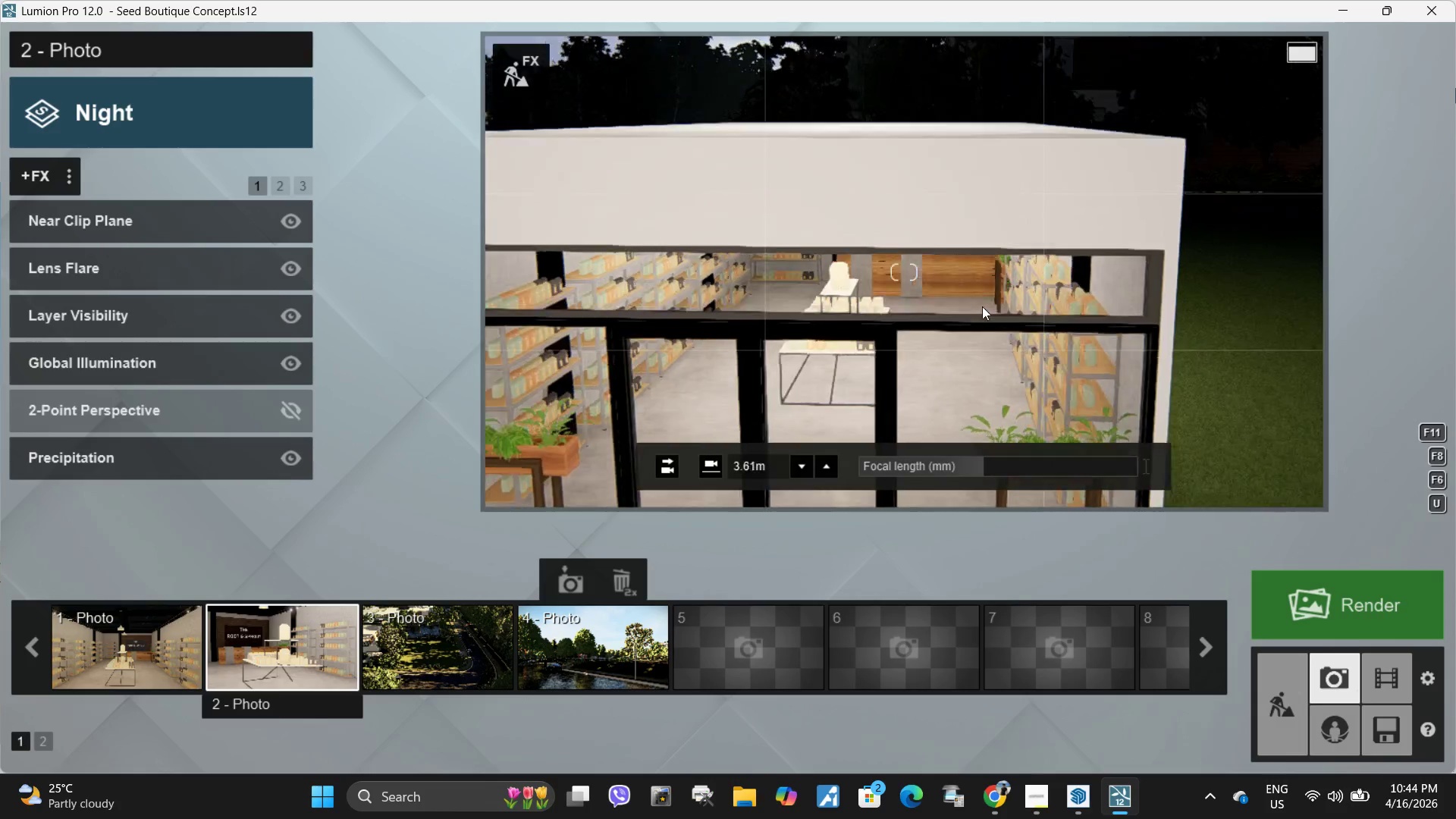 
hold_key(key=E, duration=0.53)
 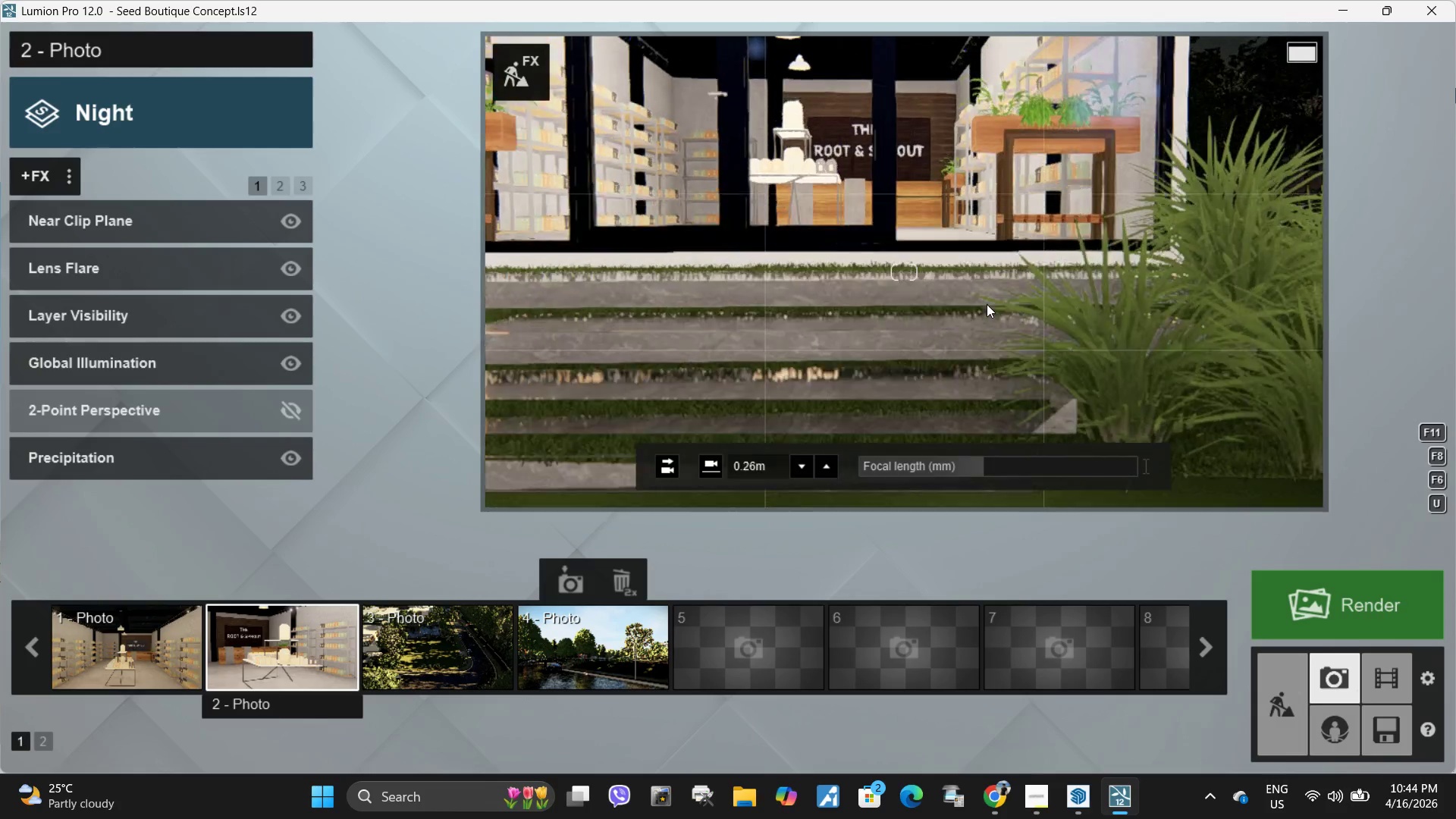 
key(W)
 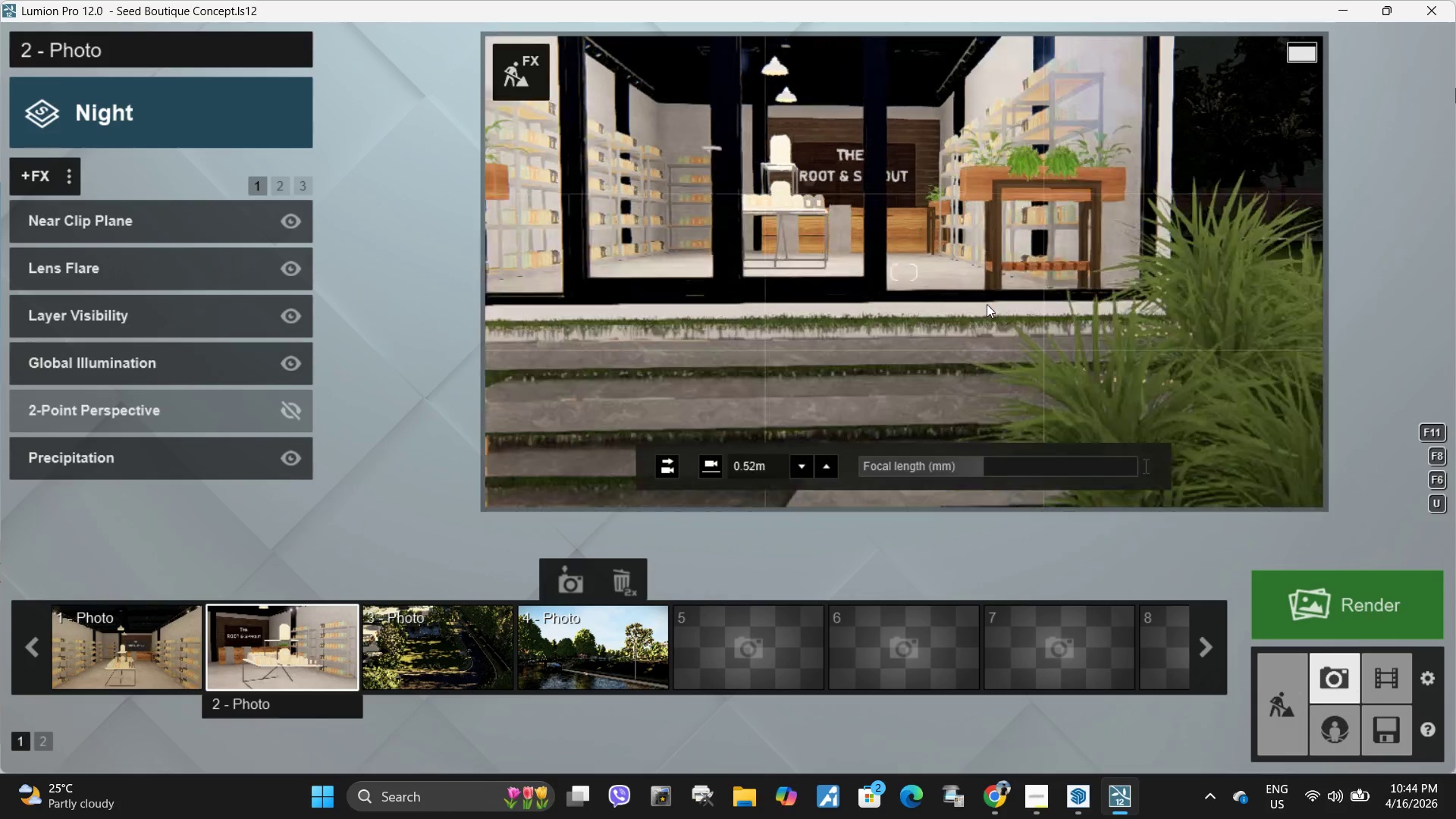 
hold_key(key=Q, duration=1.2)
 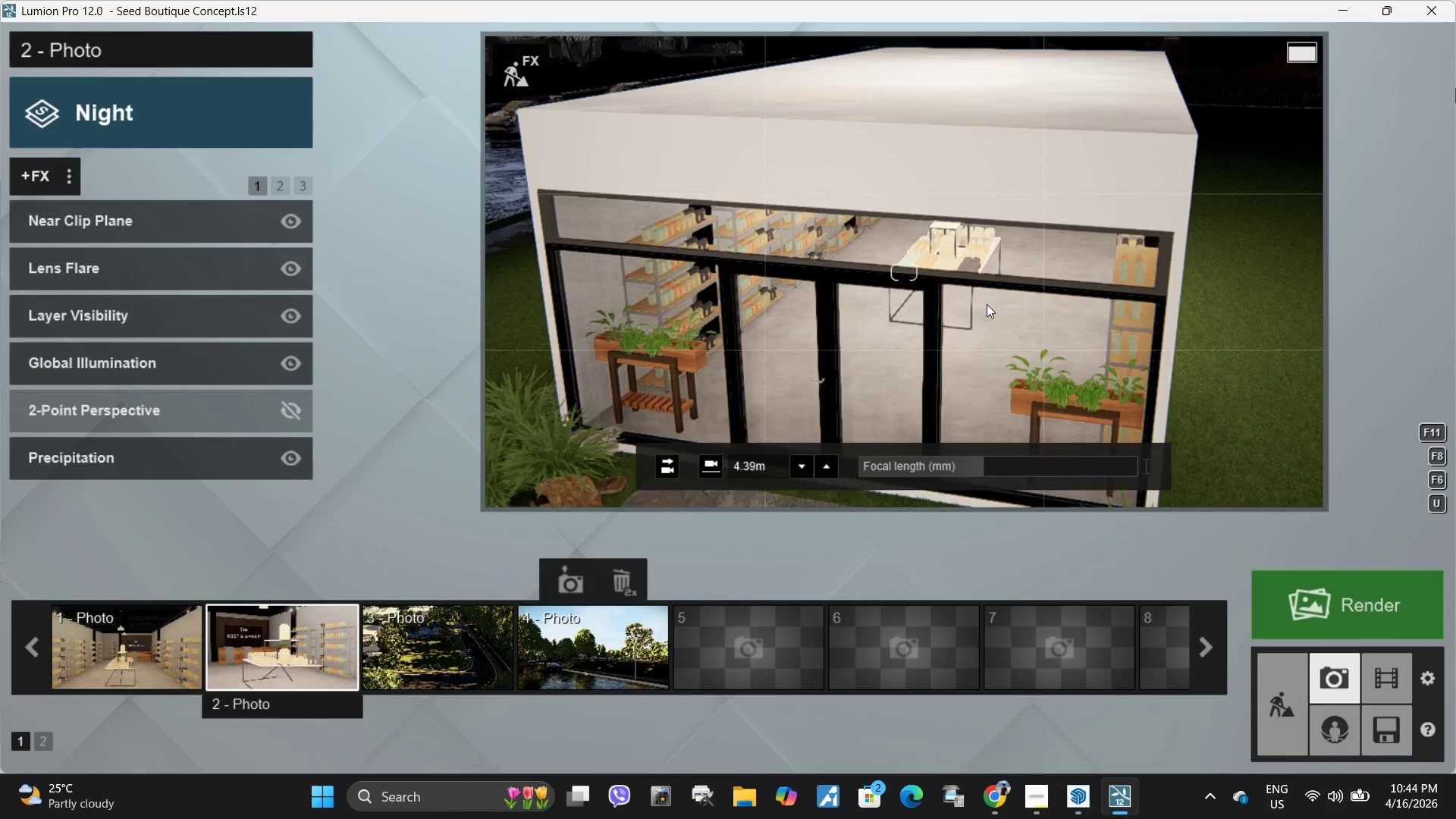 
hold_key(key=S, duration=0.97)
 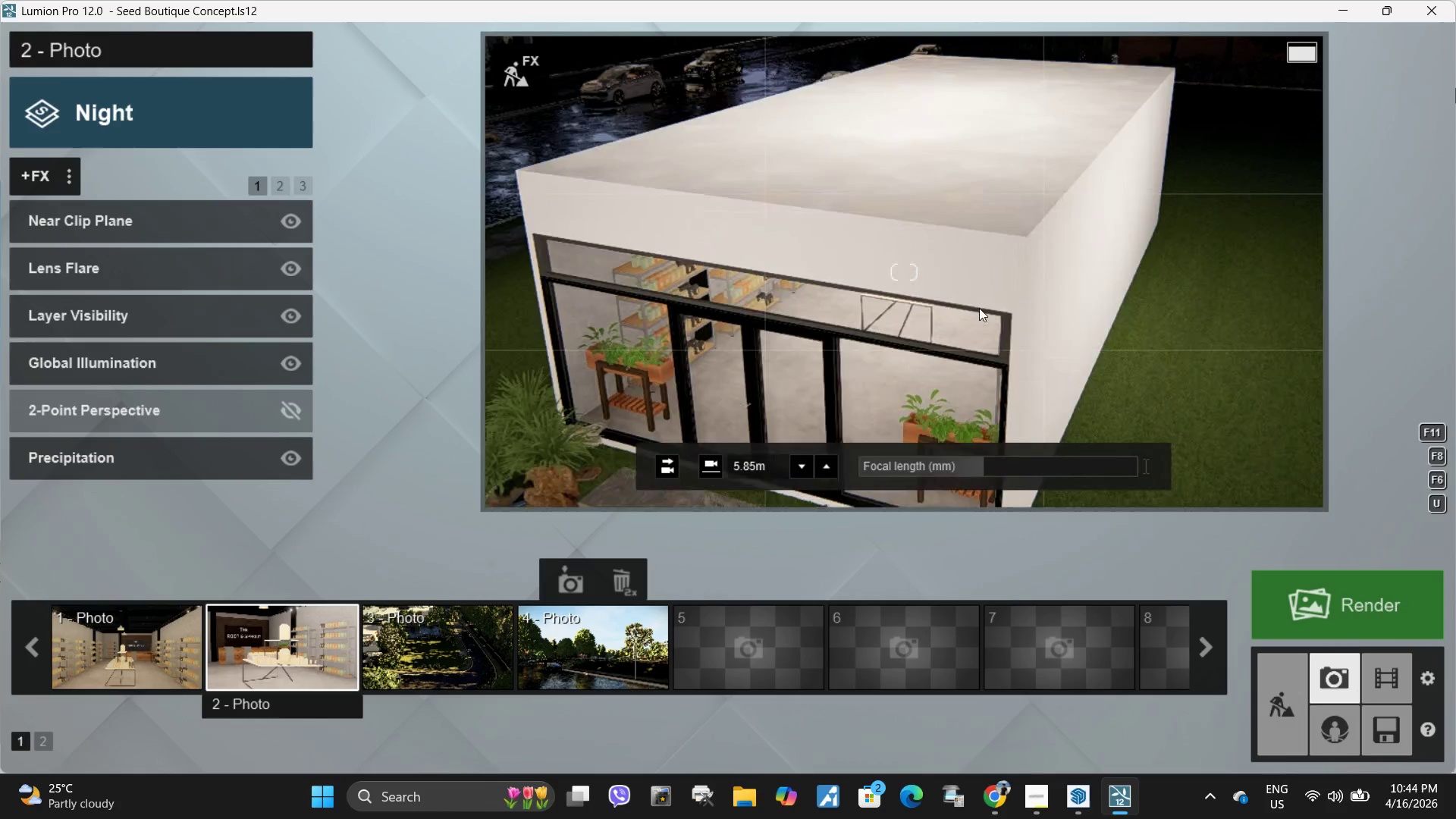 
hold_key(key=D, duration=2.53)
 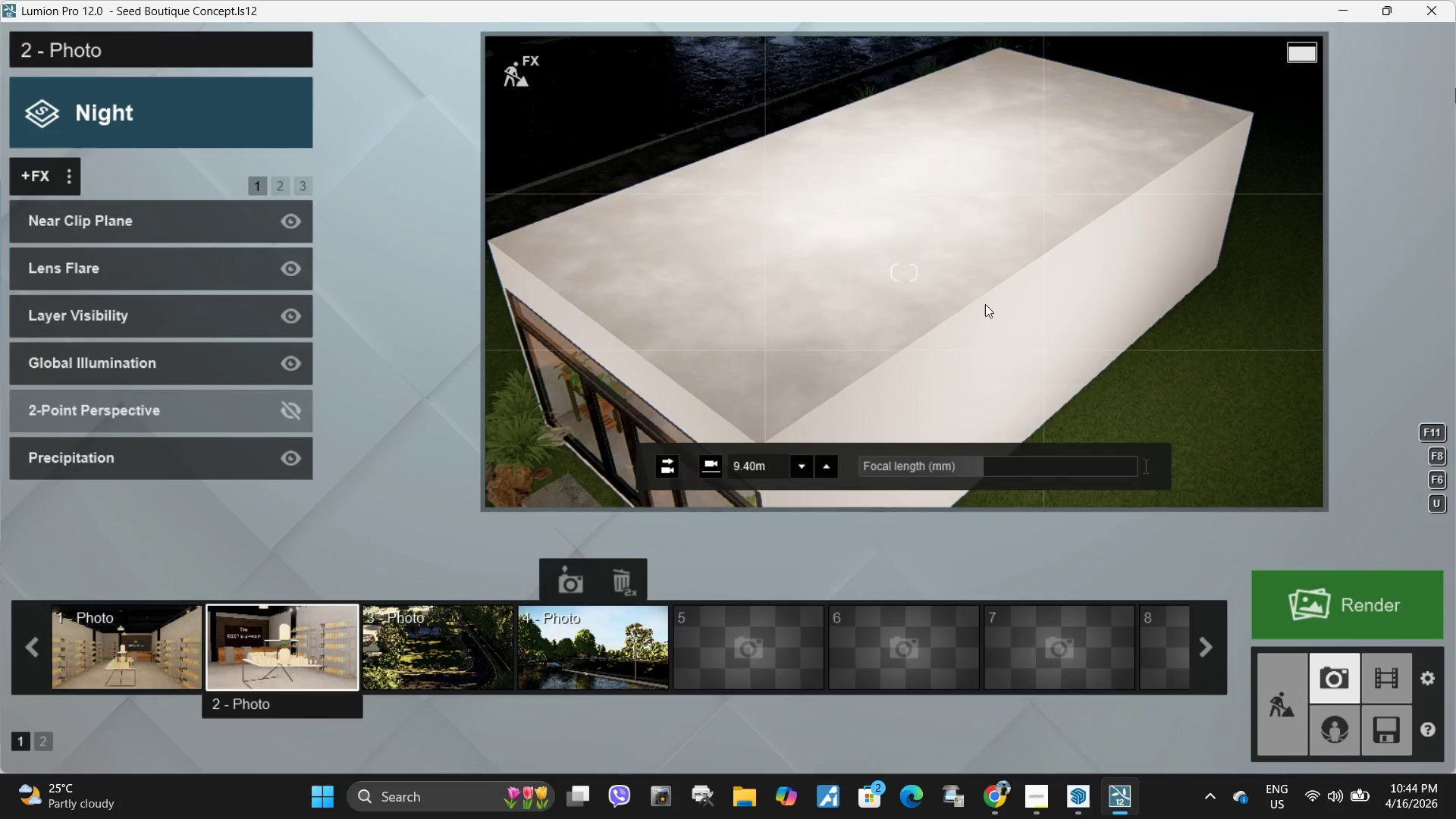 
hold_key(key=Q, duration=1.38)
 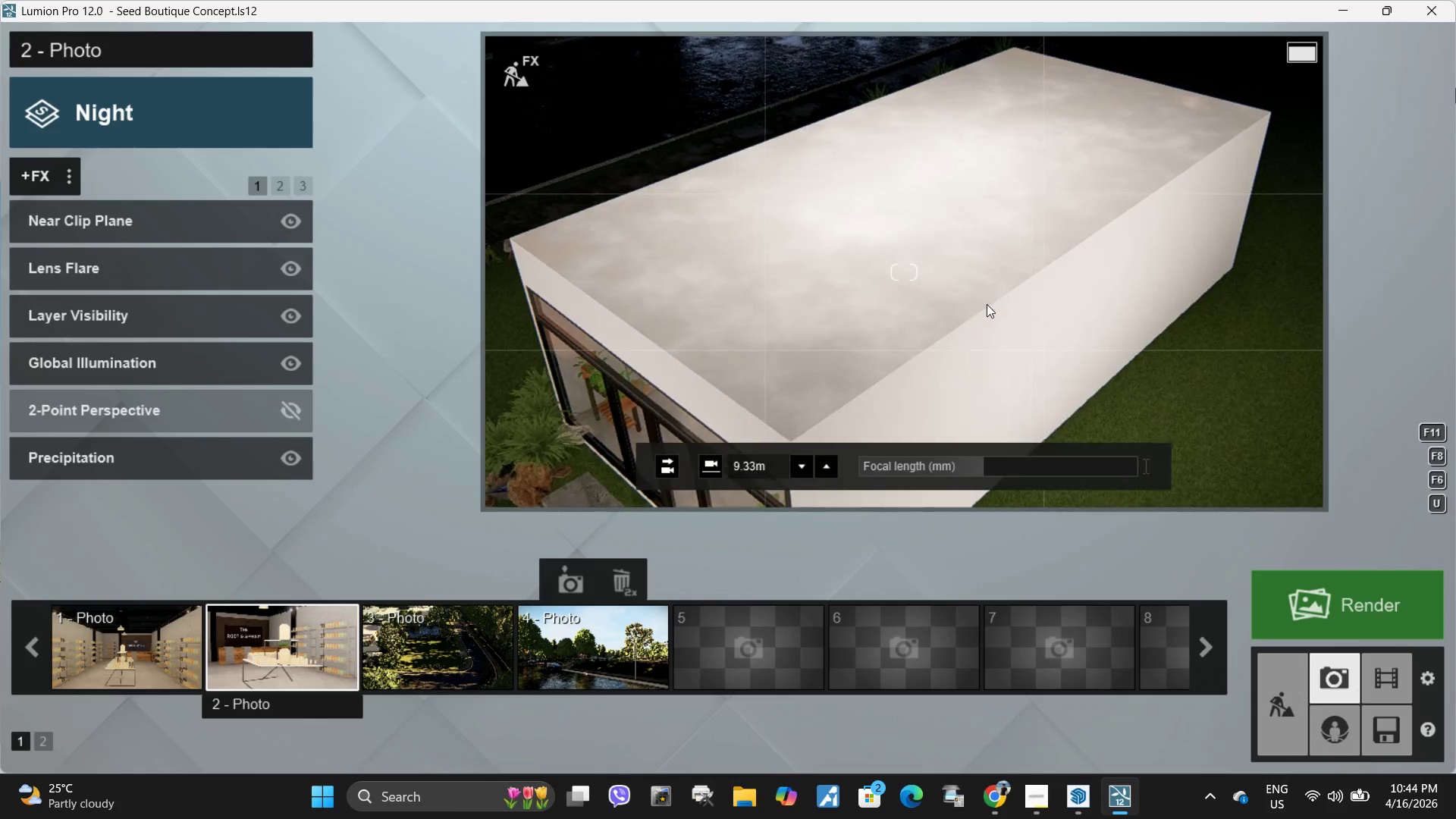 
type(sqed)
 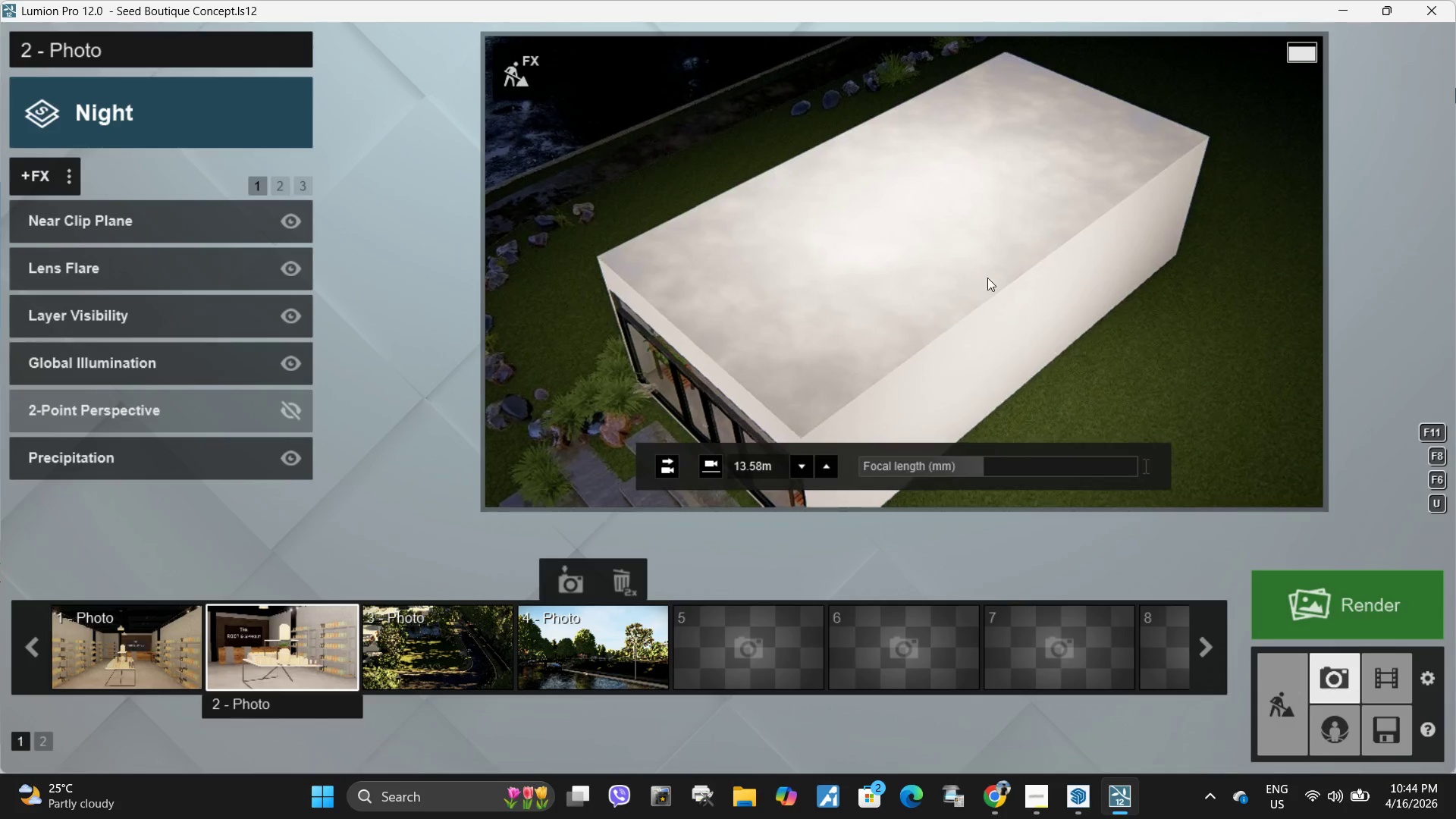 
left_click([971, 284])
 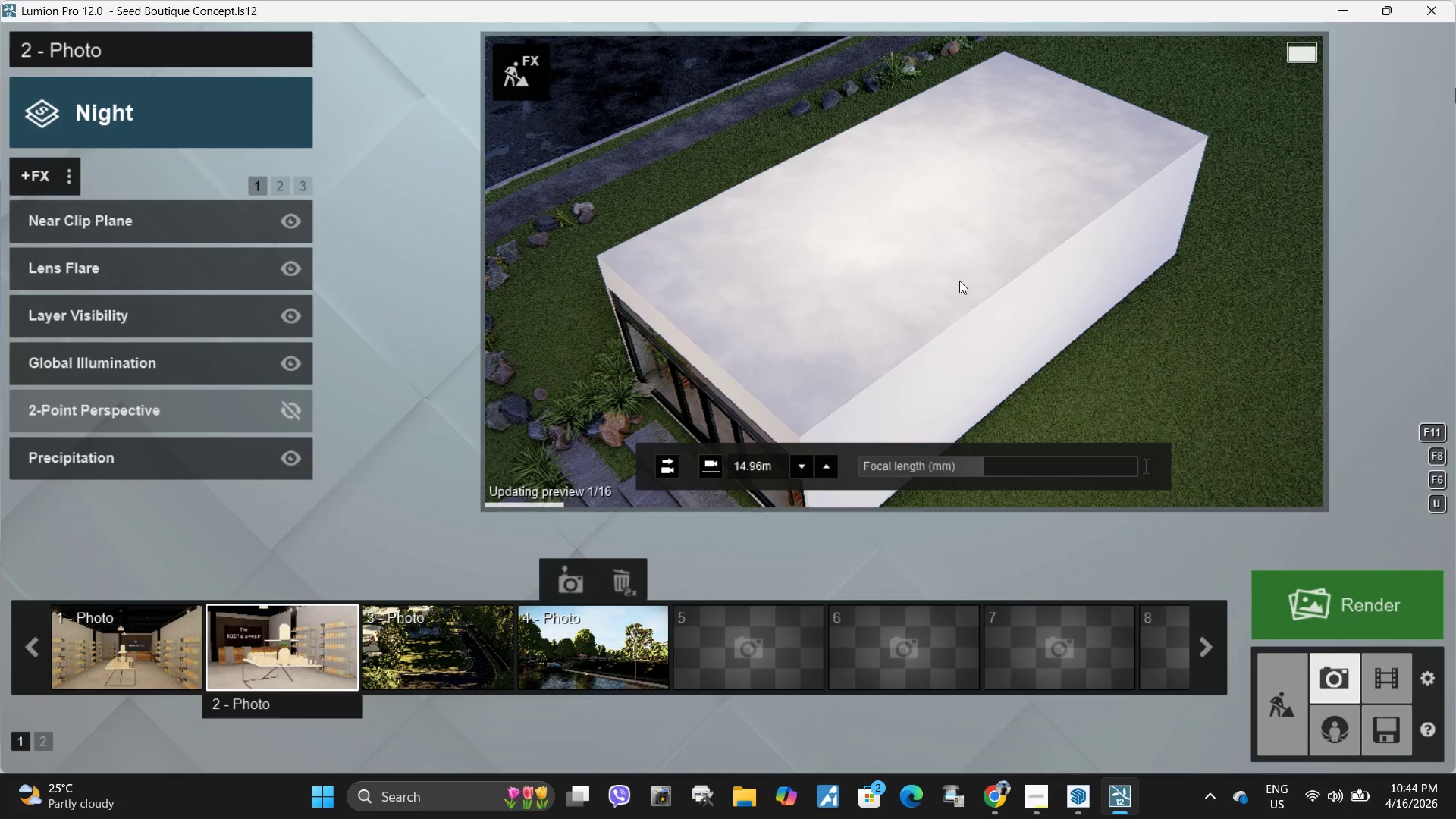 
type(dddaa)
 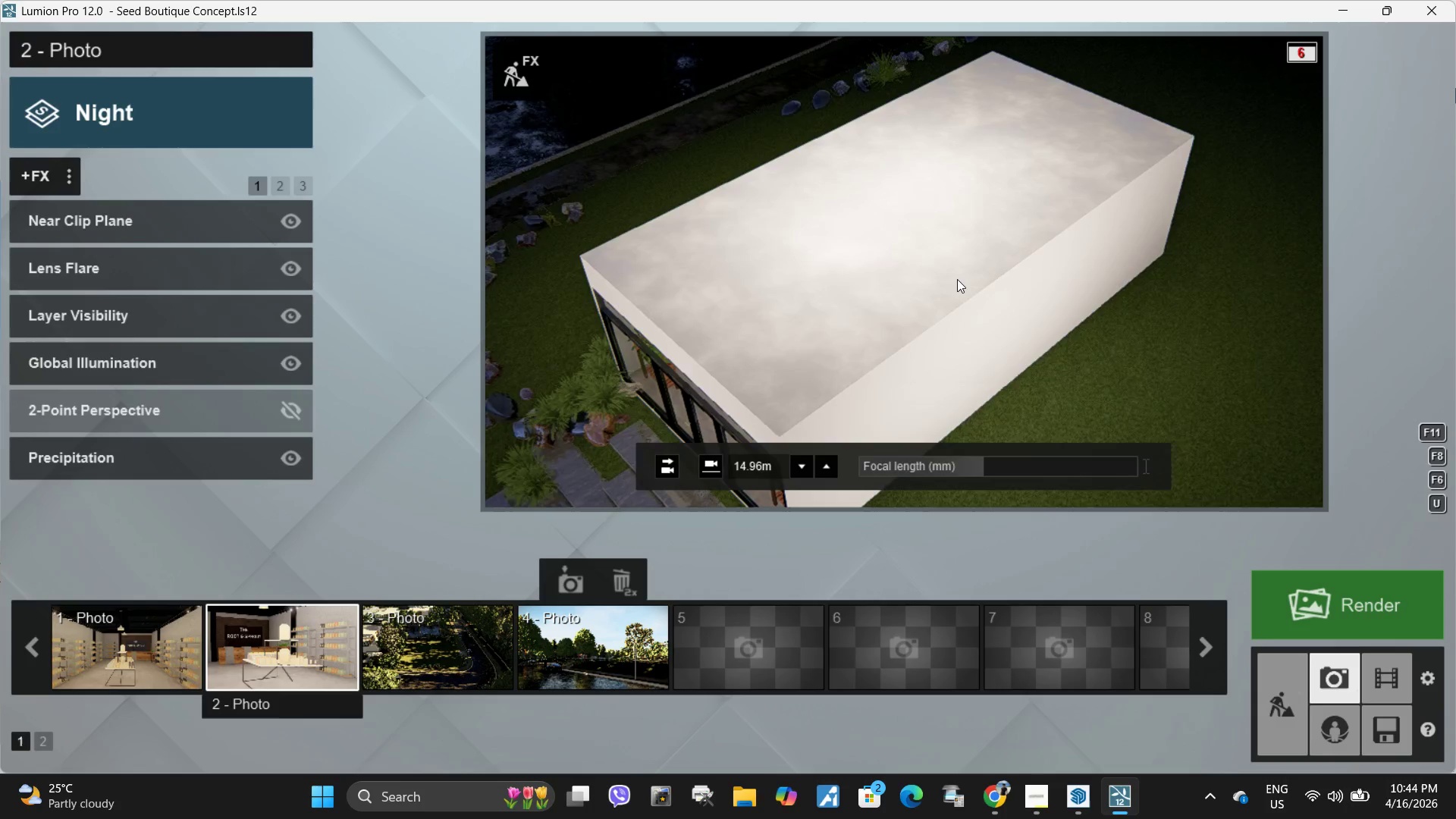 
left_click([957, 279])
 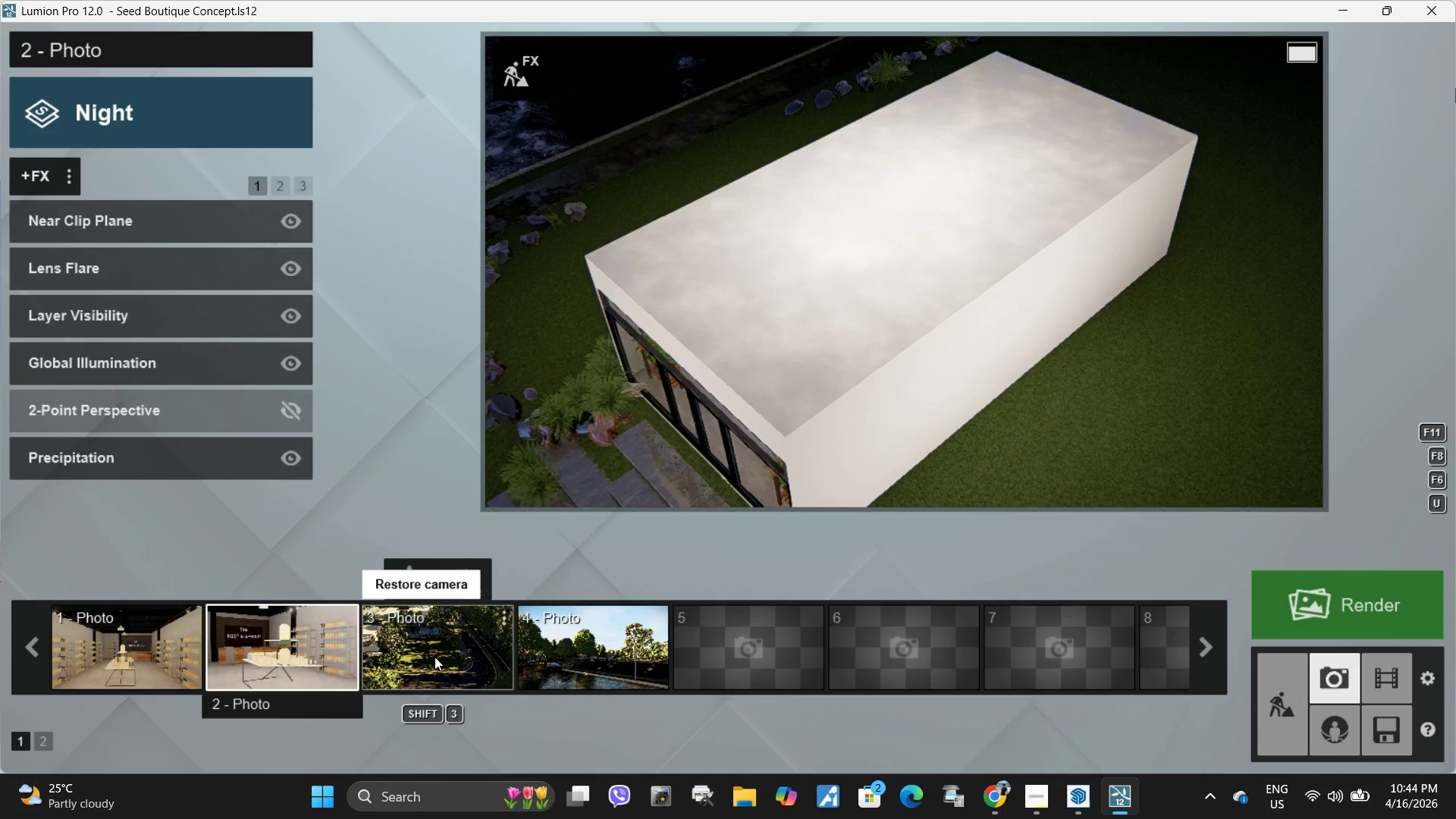 
mouse_move([422, 586])
 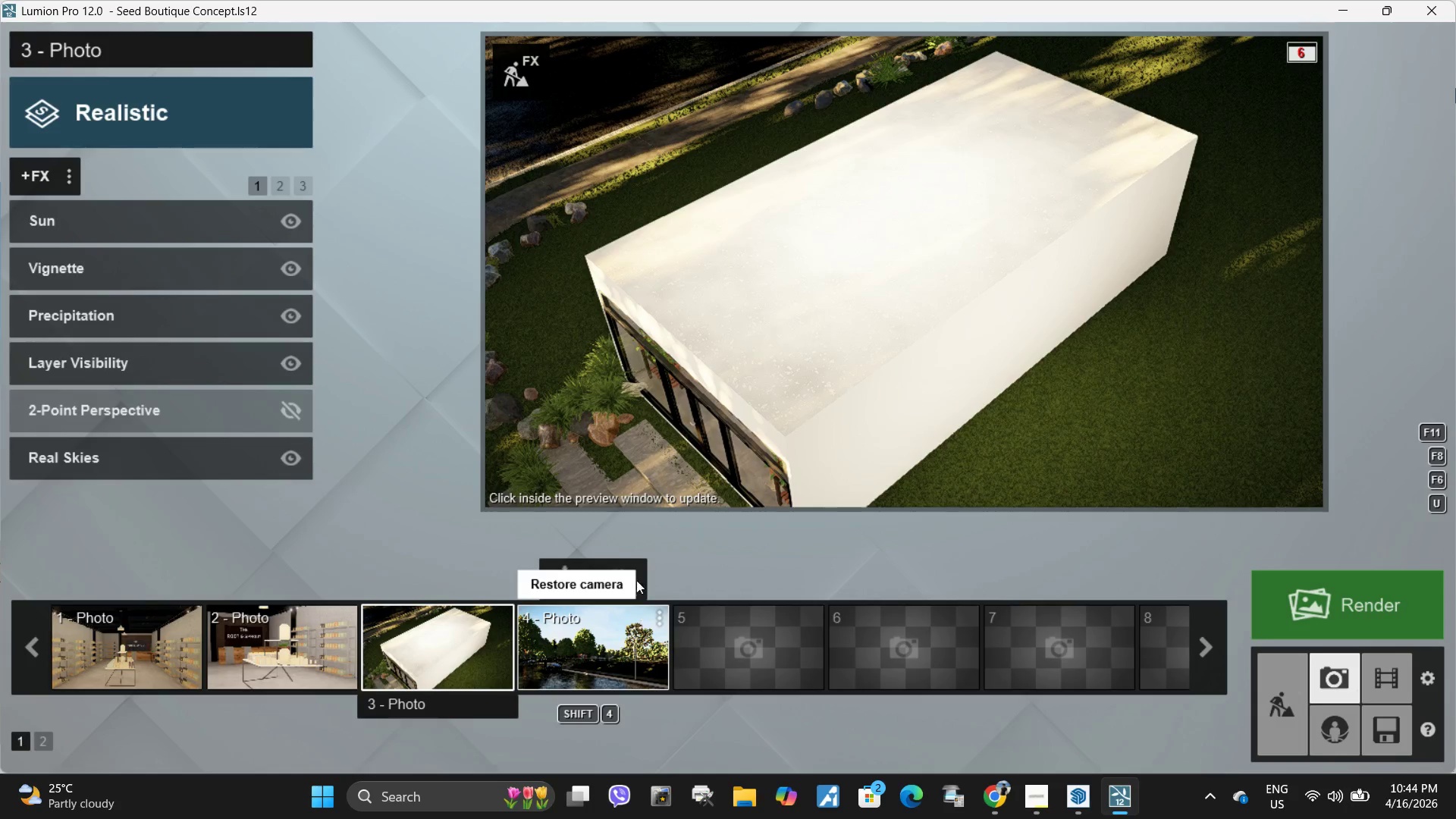 
double_click([625, 576])
 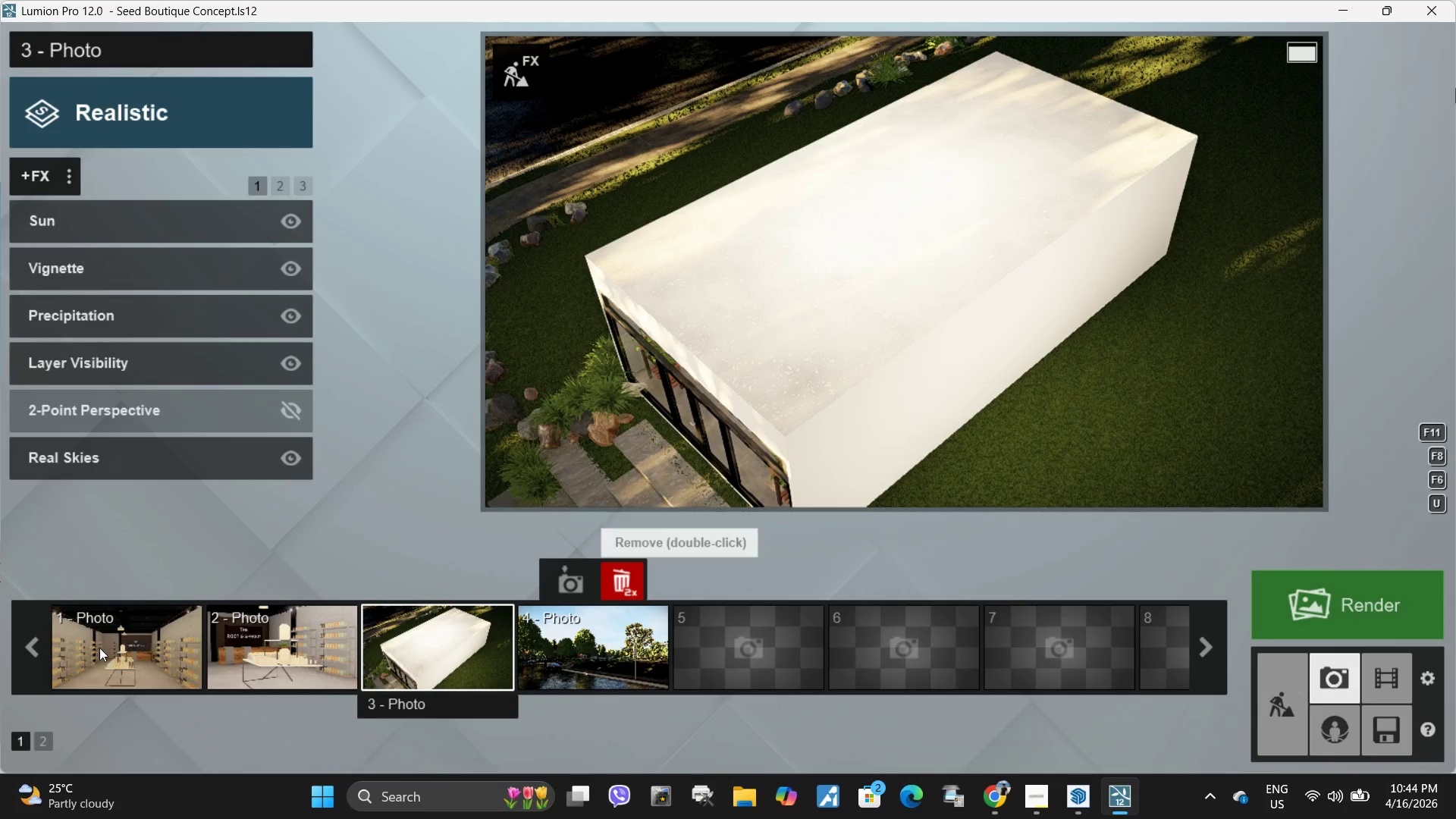 
left_click([124, 644])
 